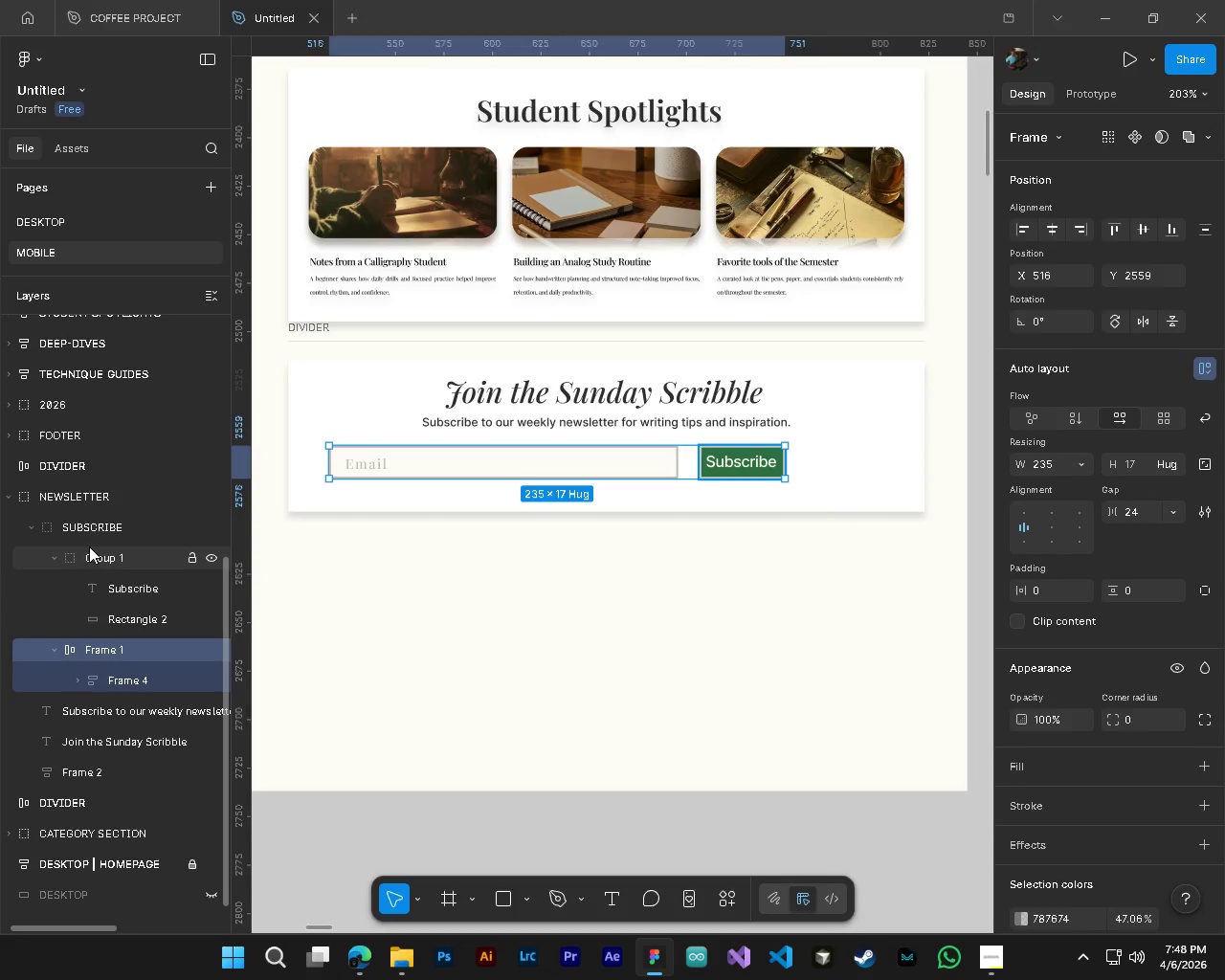 
left_click([89, 536])
 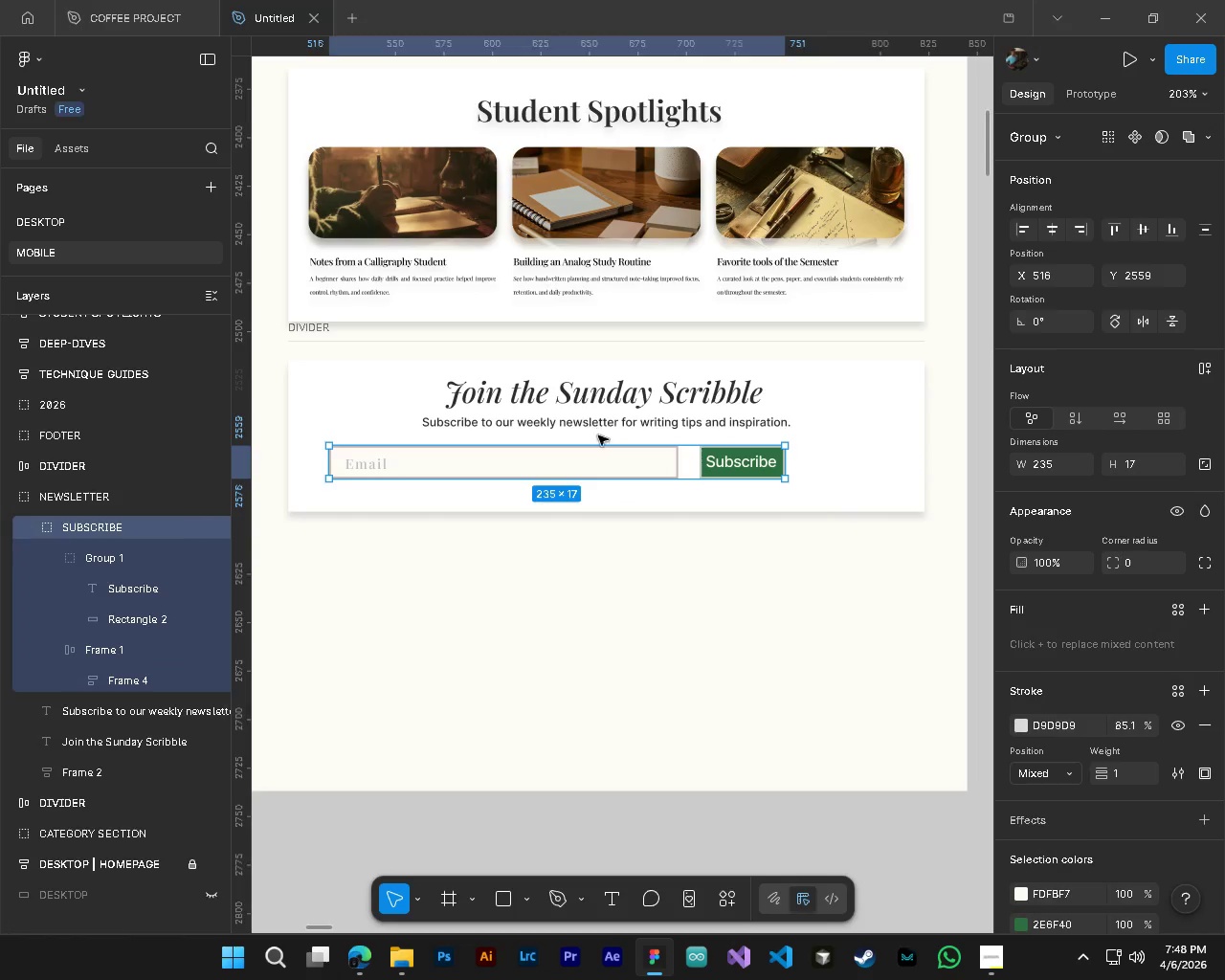 
key(Control+ControlLeft)
 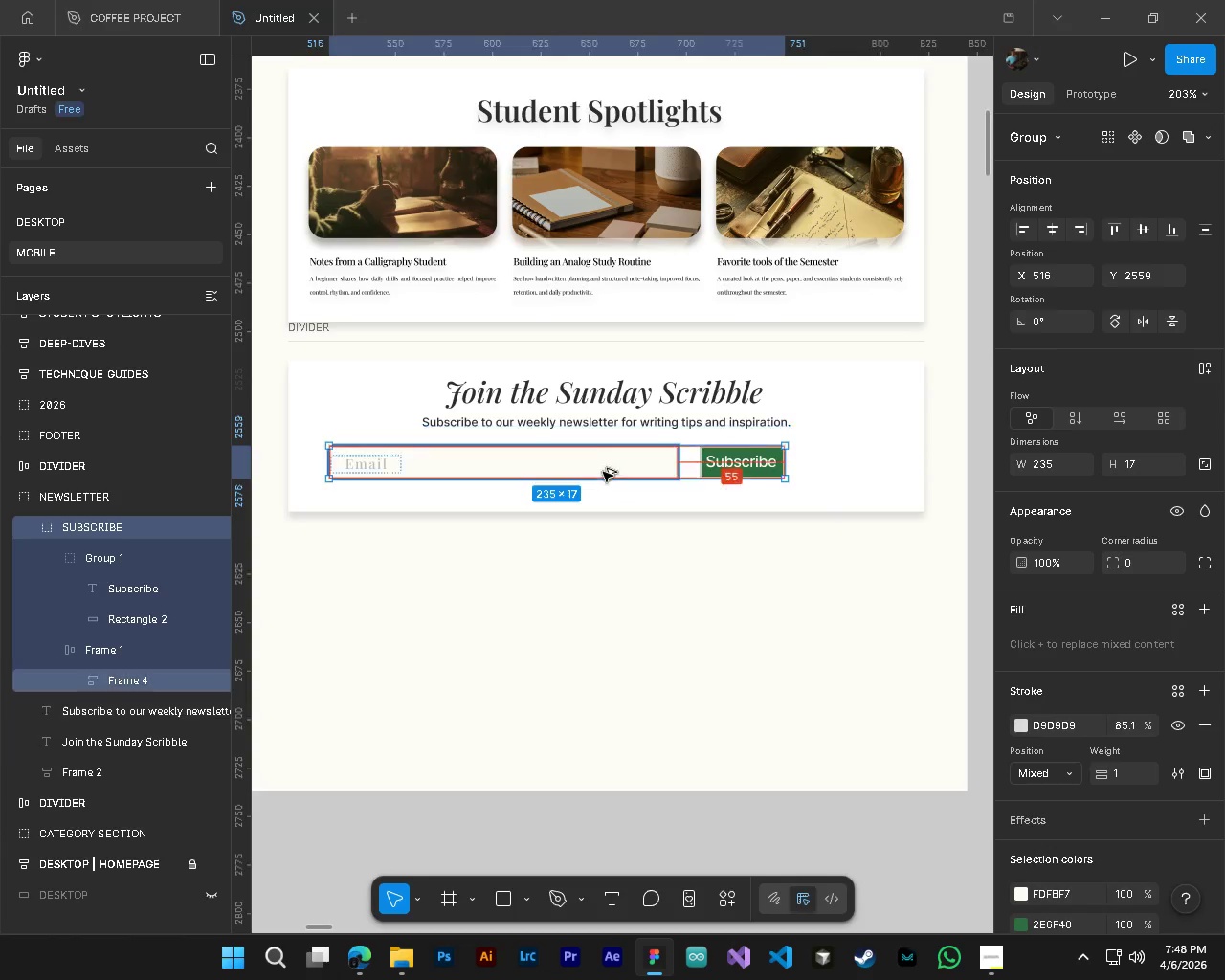 
key(Alt+Control+AltLeft)
 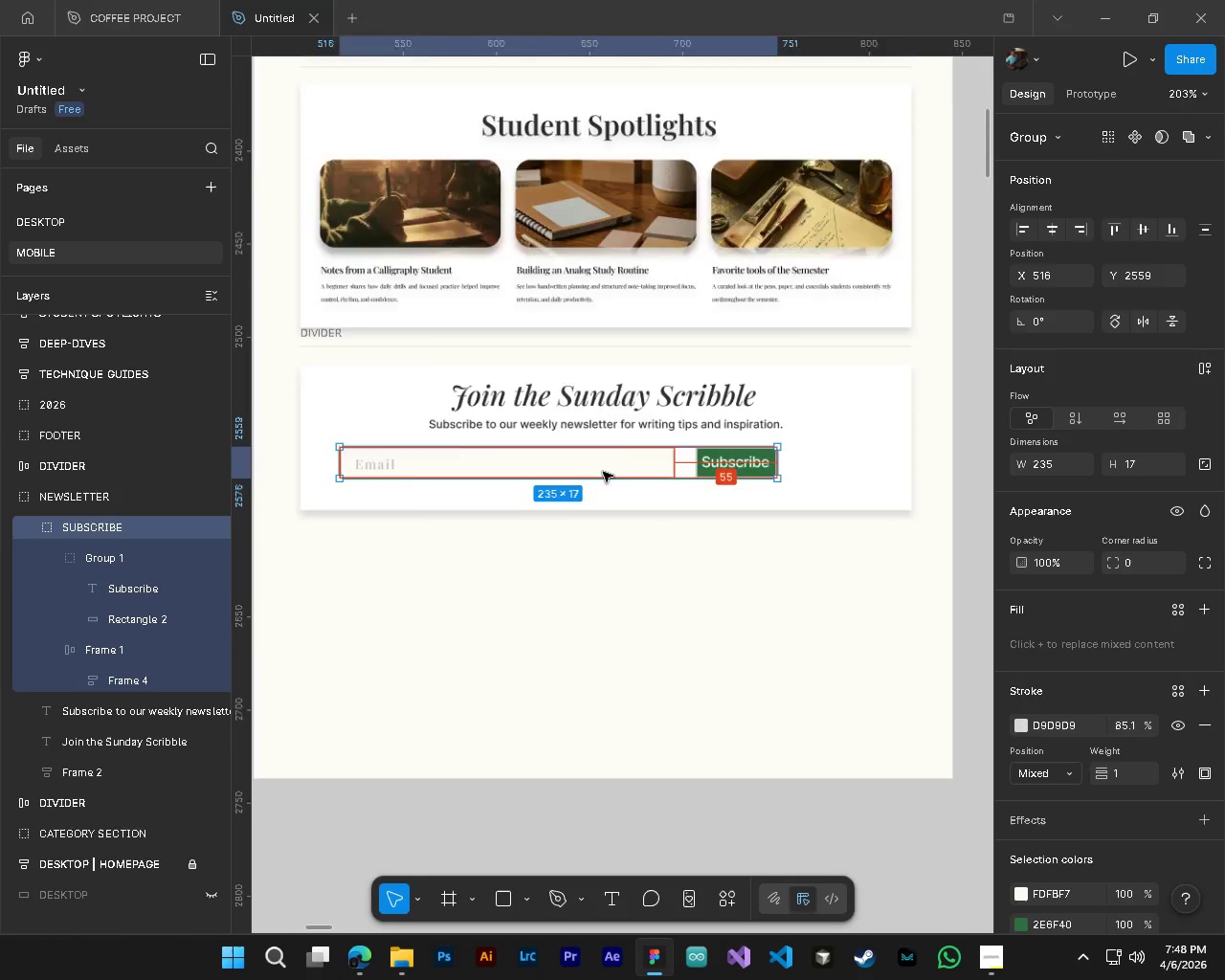 
scroll: coordinate [603, 472], scroll_direction: down, amount: 4.0
 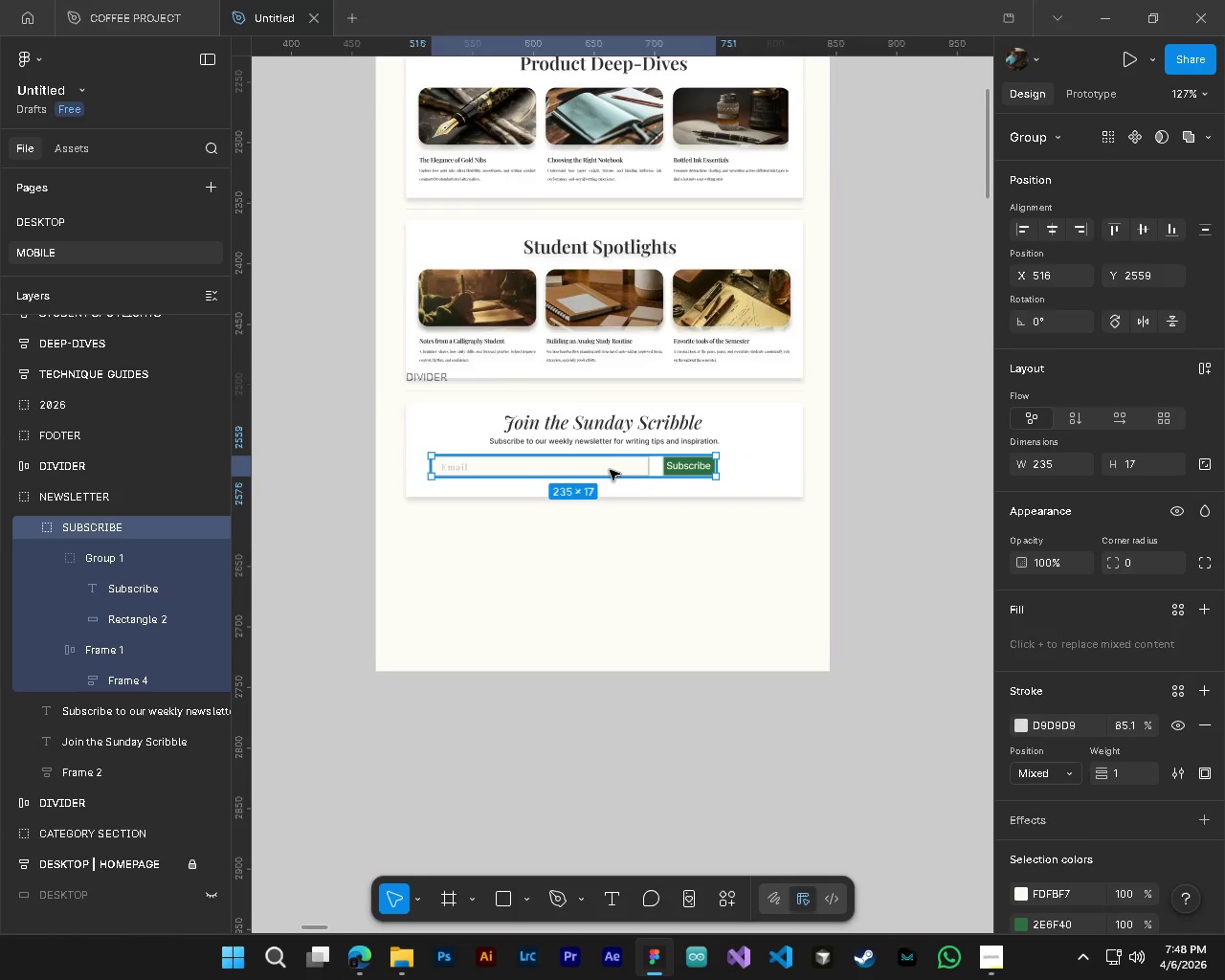 
left_click_drag(start_coordinate=[610, 470], to_coordinate=[635, 468])
 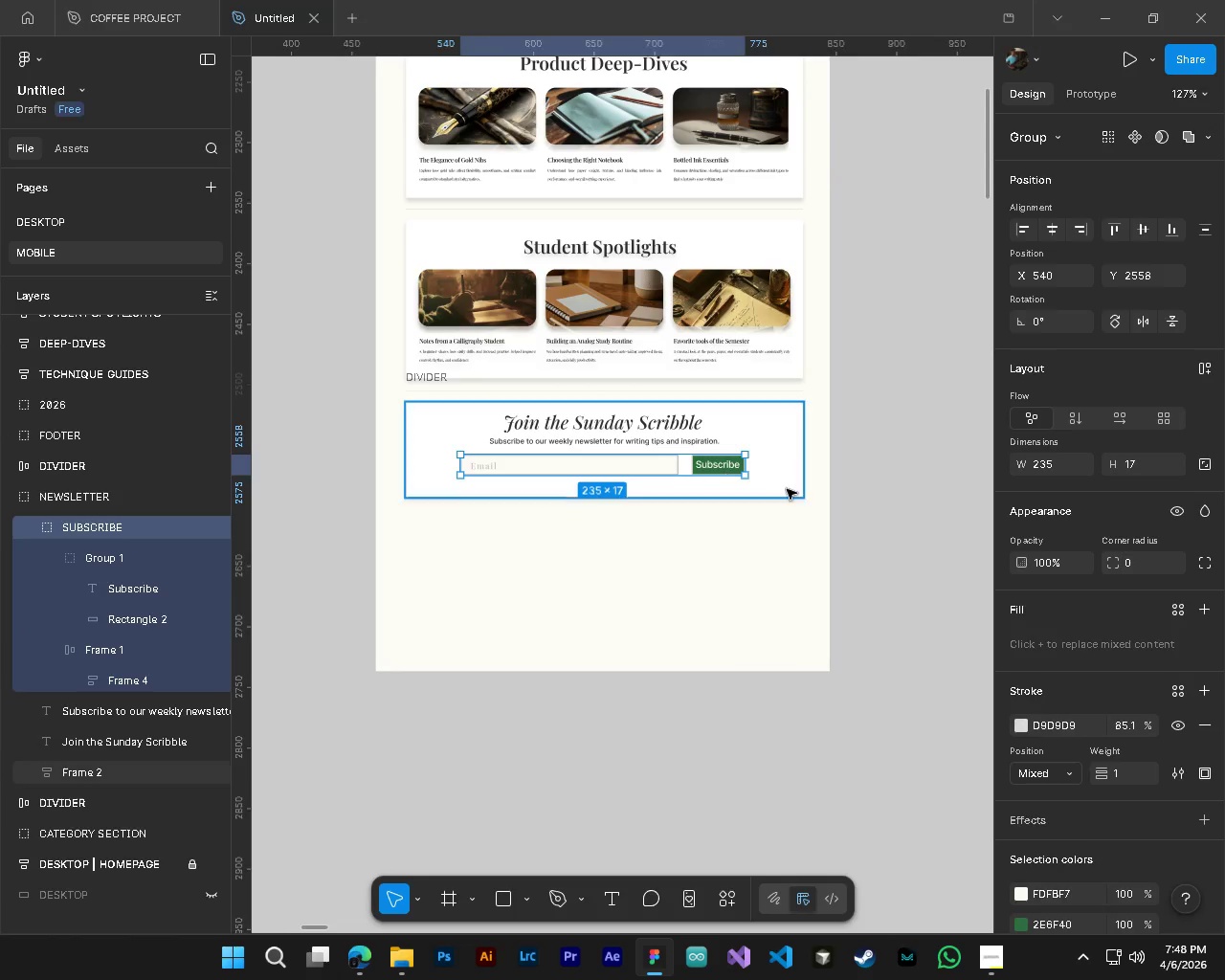 
key(Control+ControlLeft)
 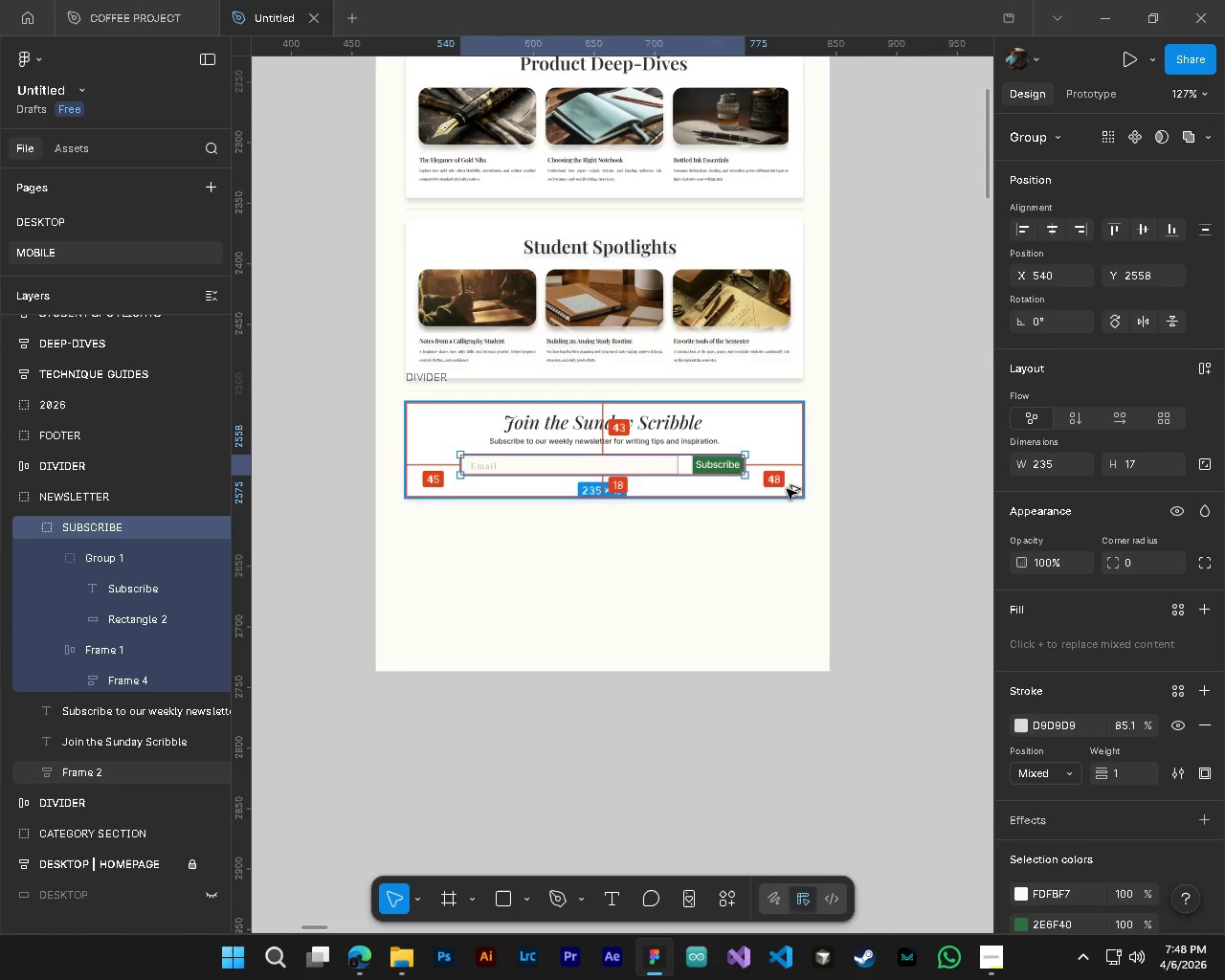 
key(Alt+Control+AltLeft)
 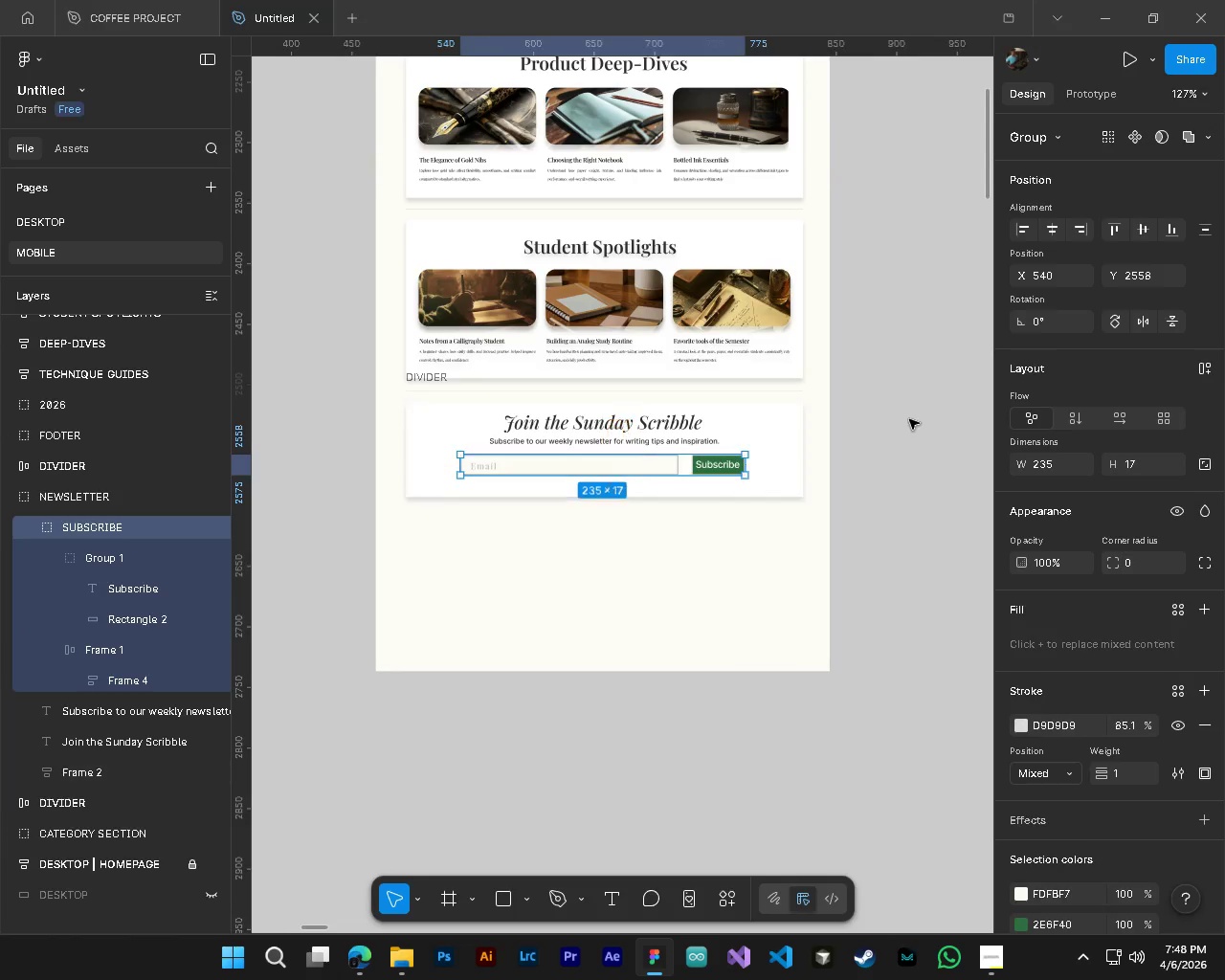 
left_click([909, 419])
 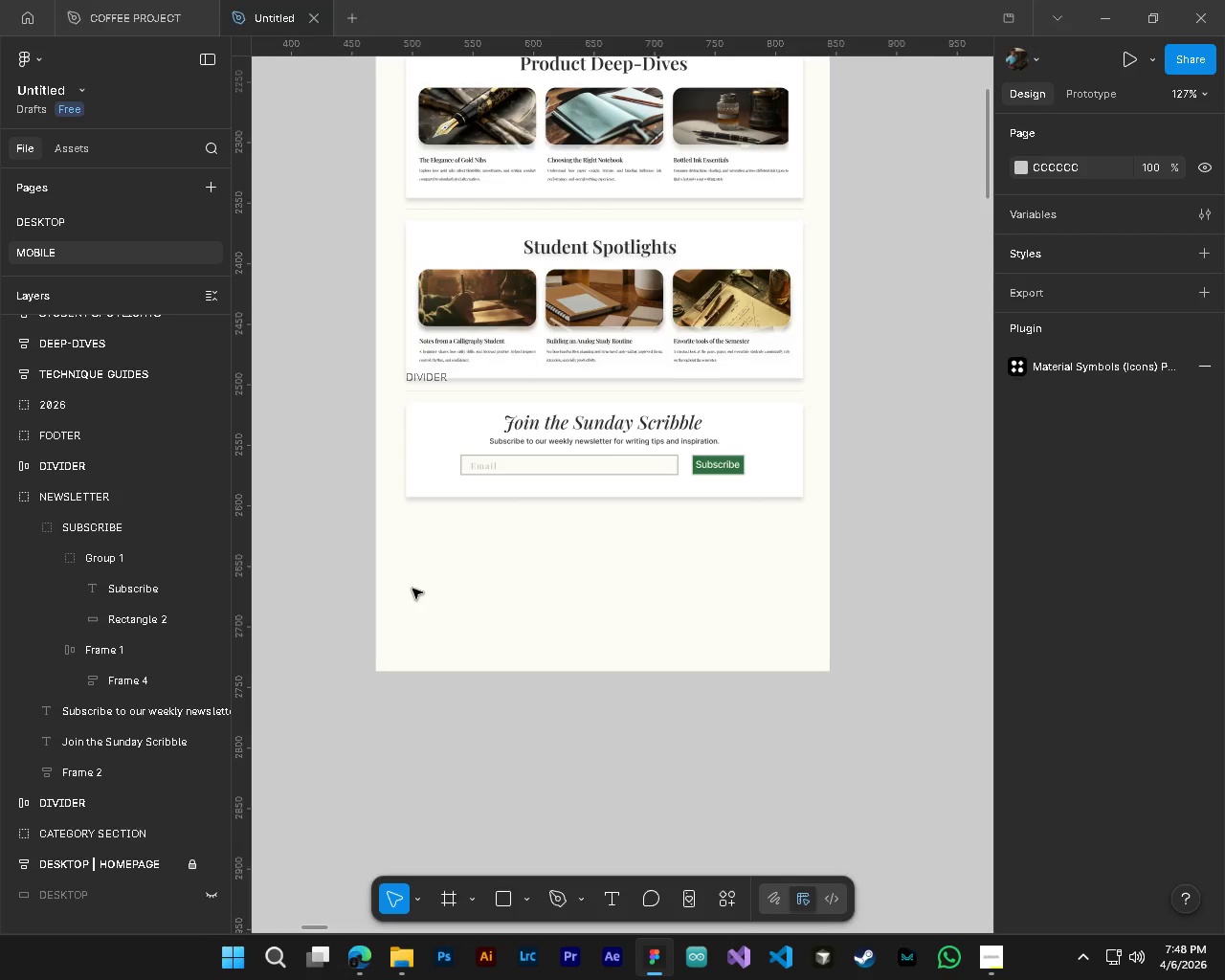 
hold_key(key=ControlLeft, duration=2.62)
 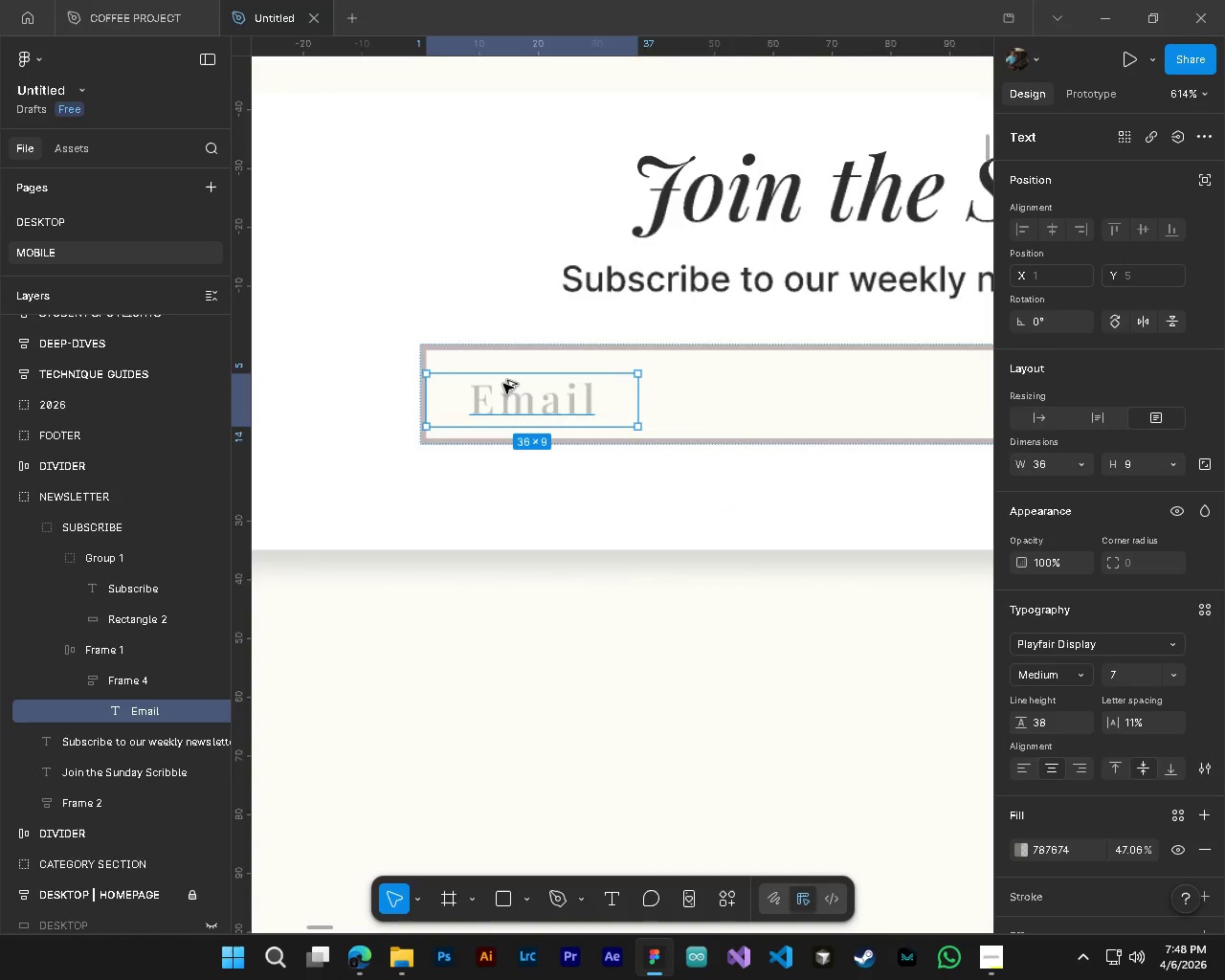 
key(Alt+Control+AltLeft)
 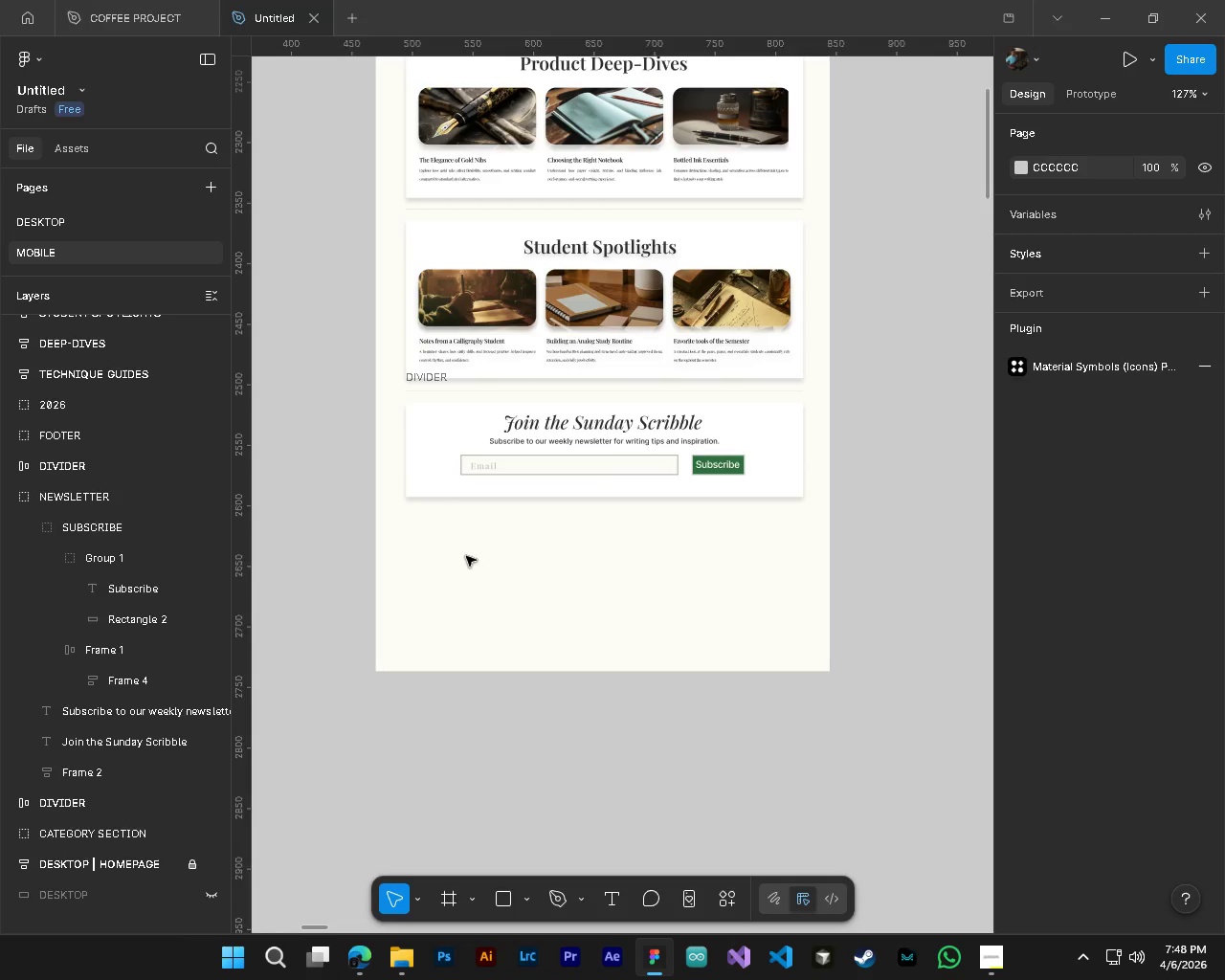 
hold_key(key=AltLeft, duration=1.52)
scroll: coordinate [466, 546], scroll_direction: up, amount: 4.0
 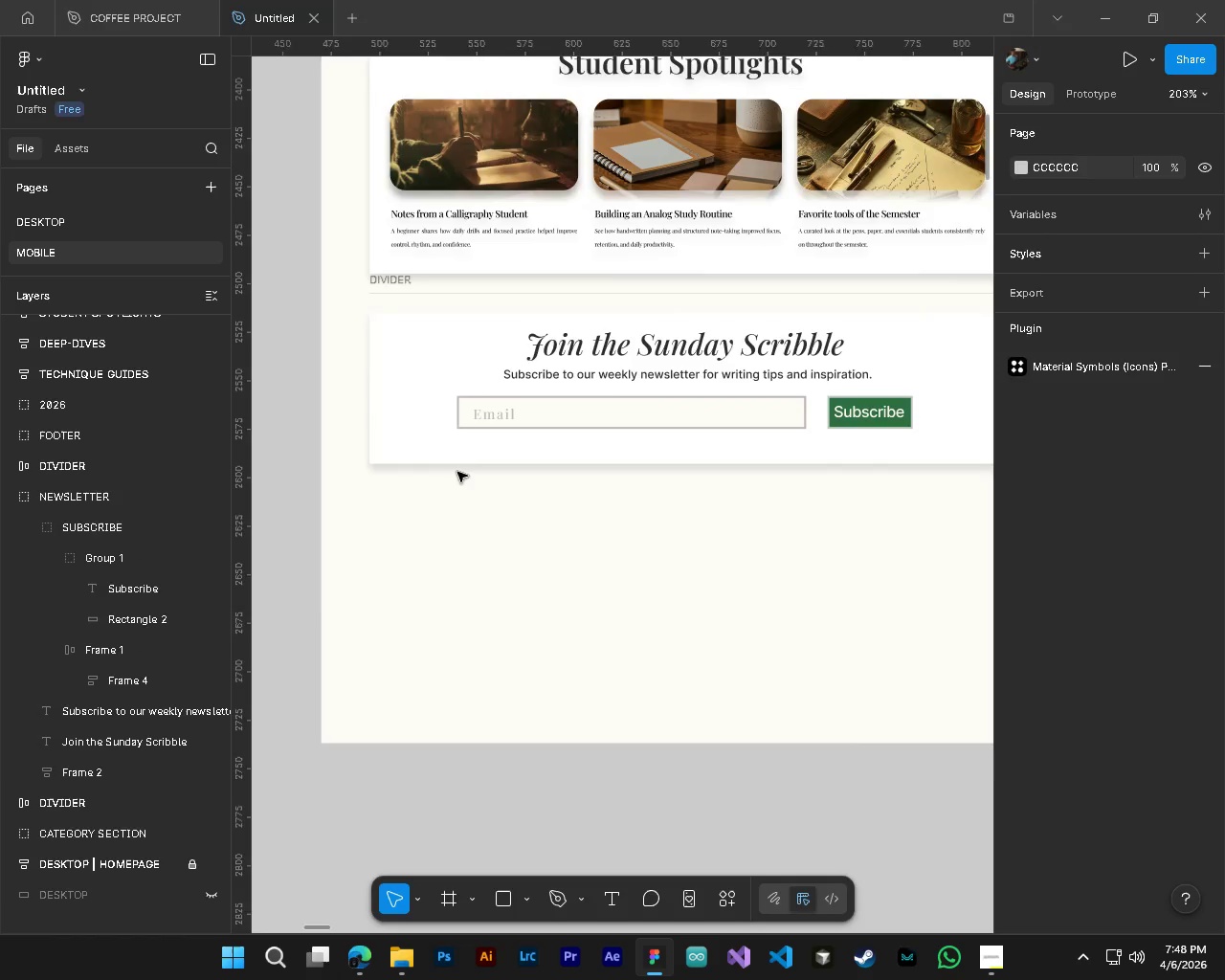 
hold_key(key=AltLeft, duration=0.48)
 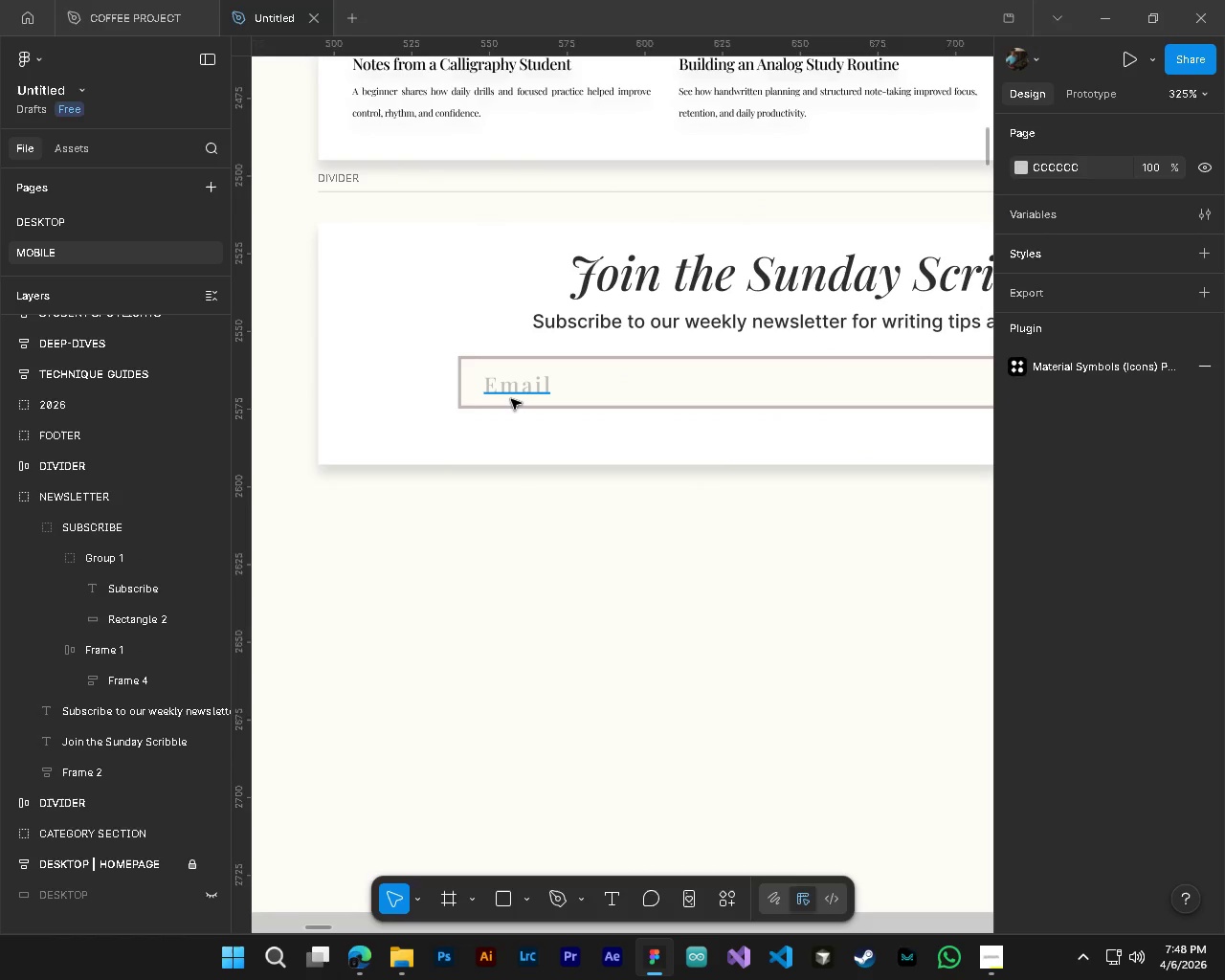 
scroll: coordinate [457, 461], scroll_direction: up, amount: 4.0
 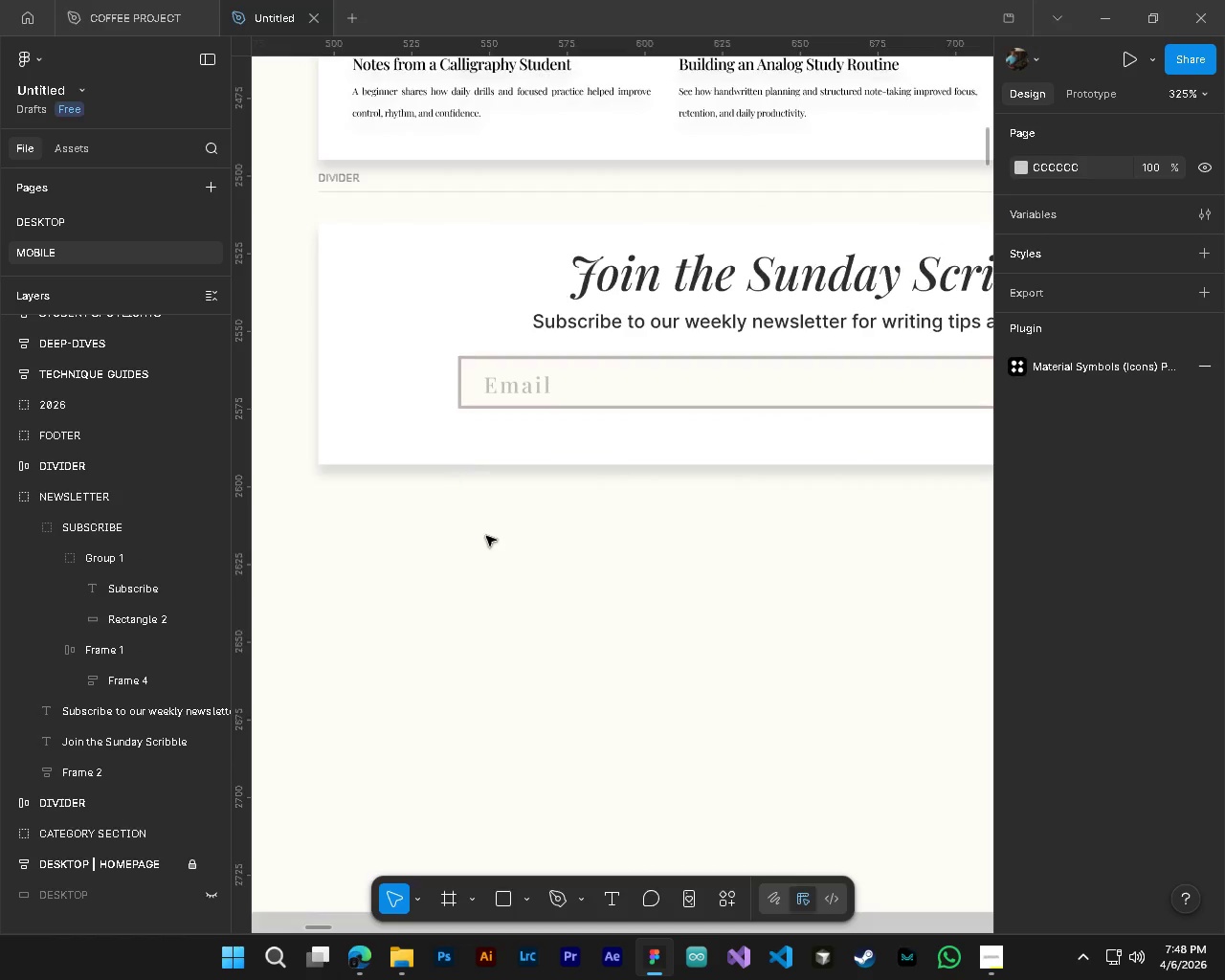 
left_click([511, 399])
 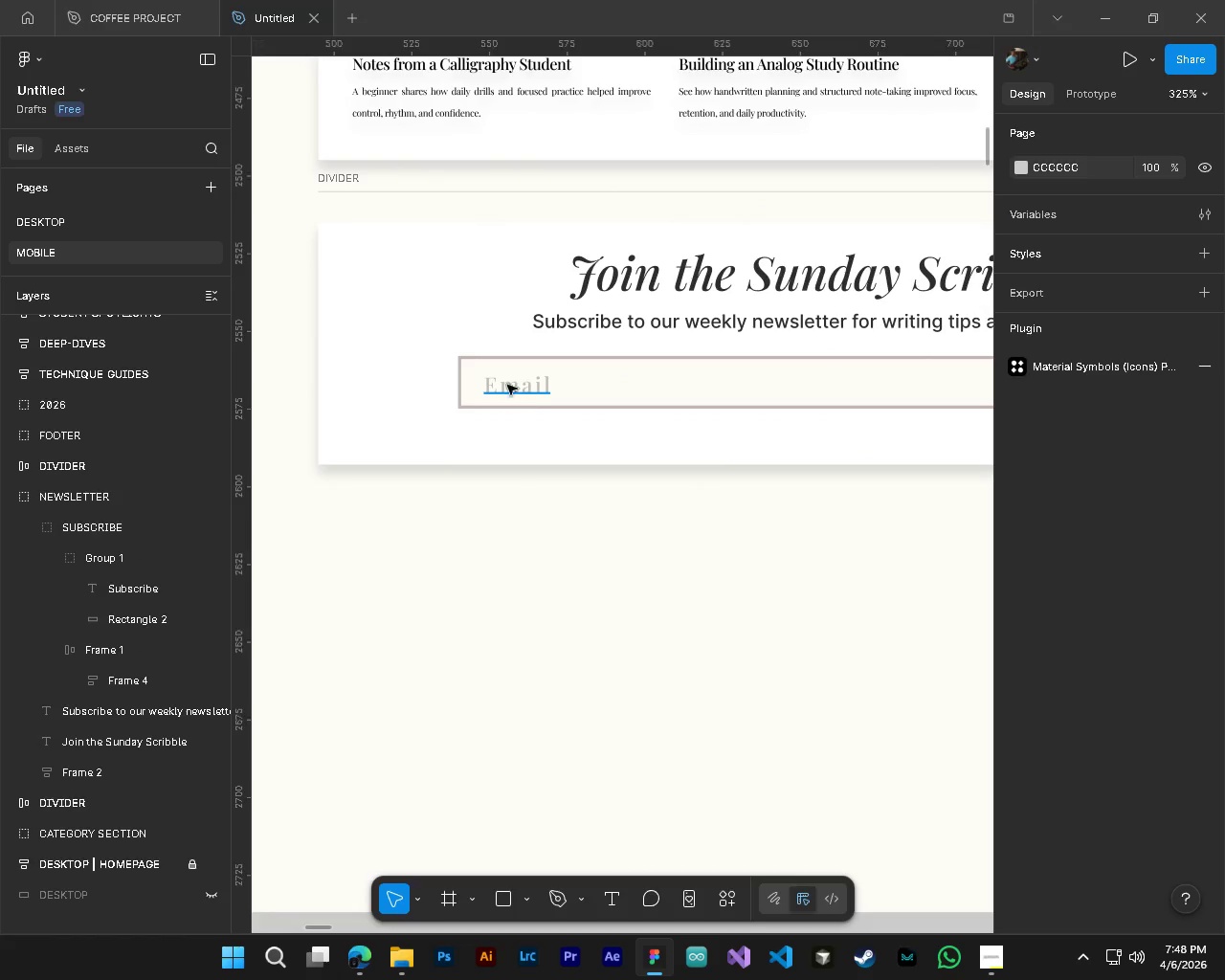 
key(Alt+Control+AltLeft)
 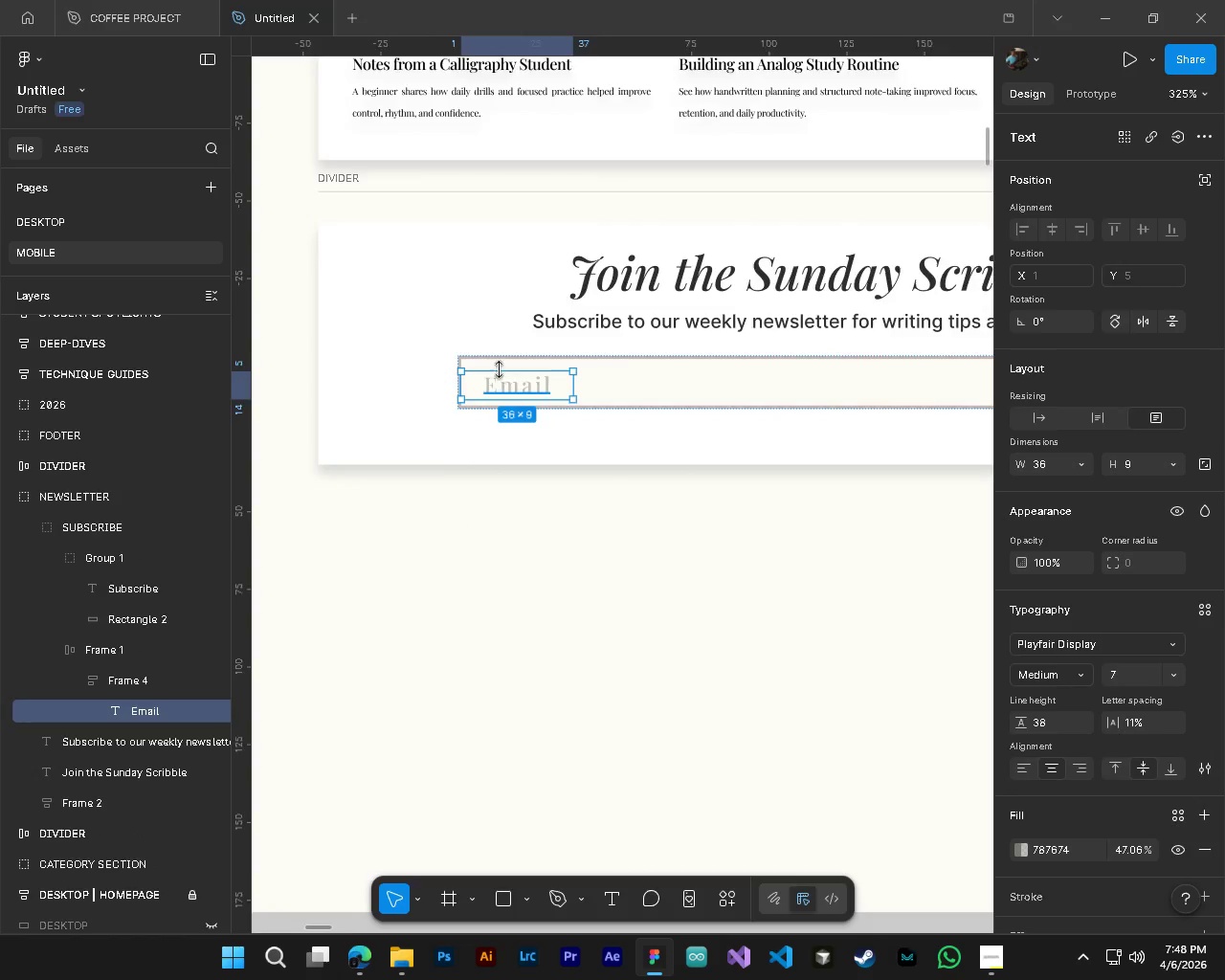 
hold_key(key=ControlLeft, duration=0.66)
 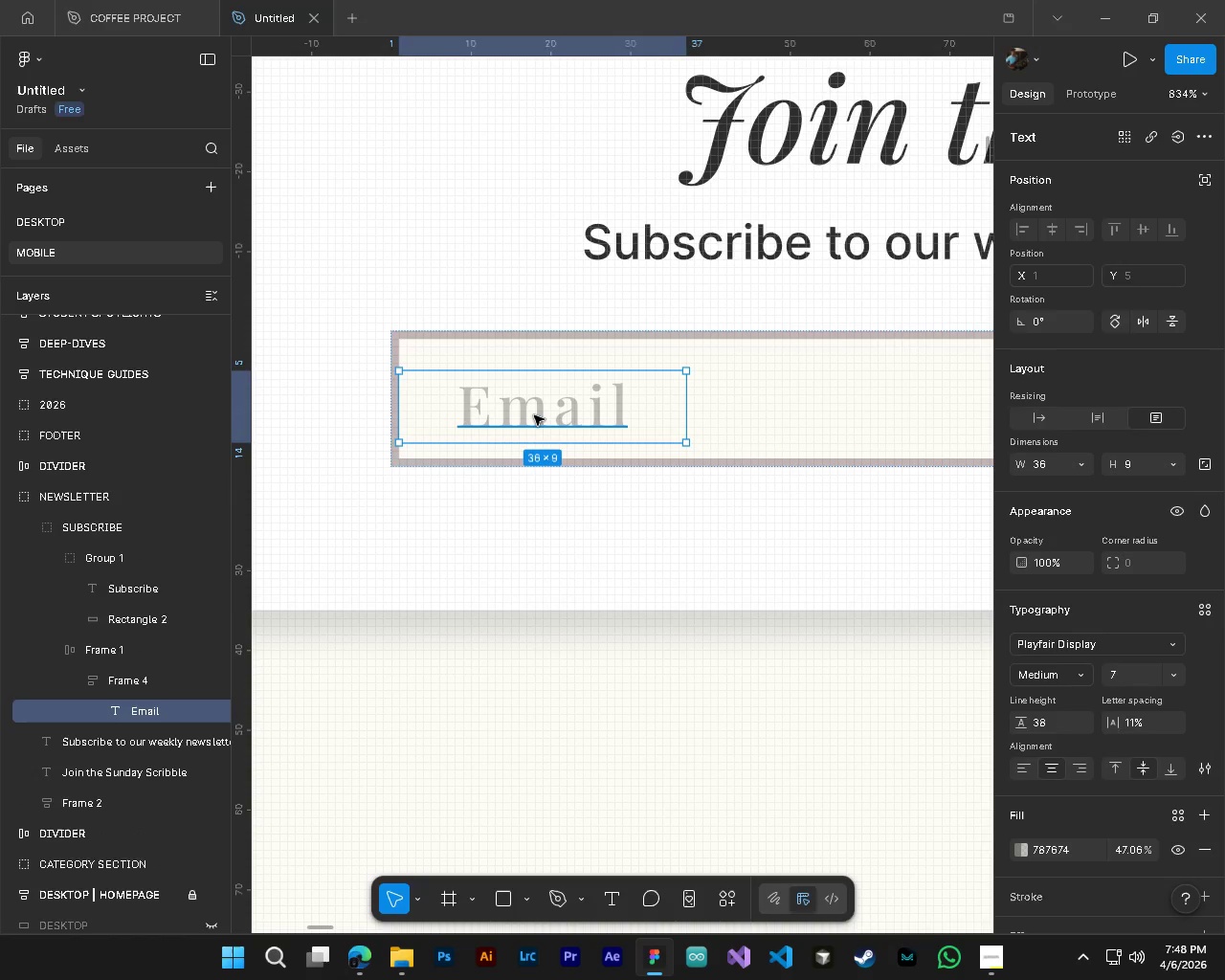 
key(Alt+Control+AltLeft)
 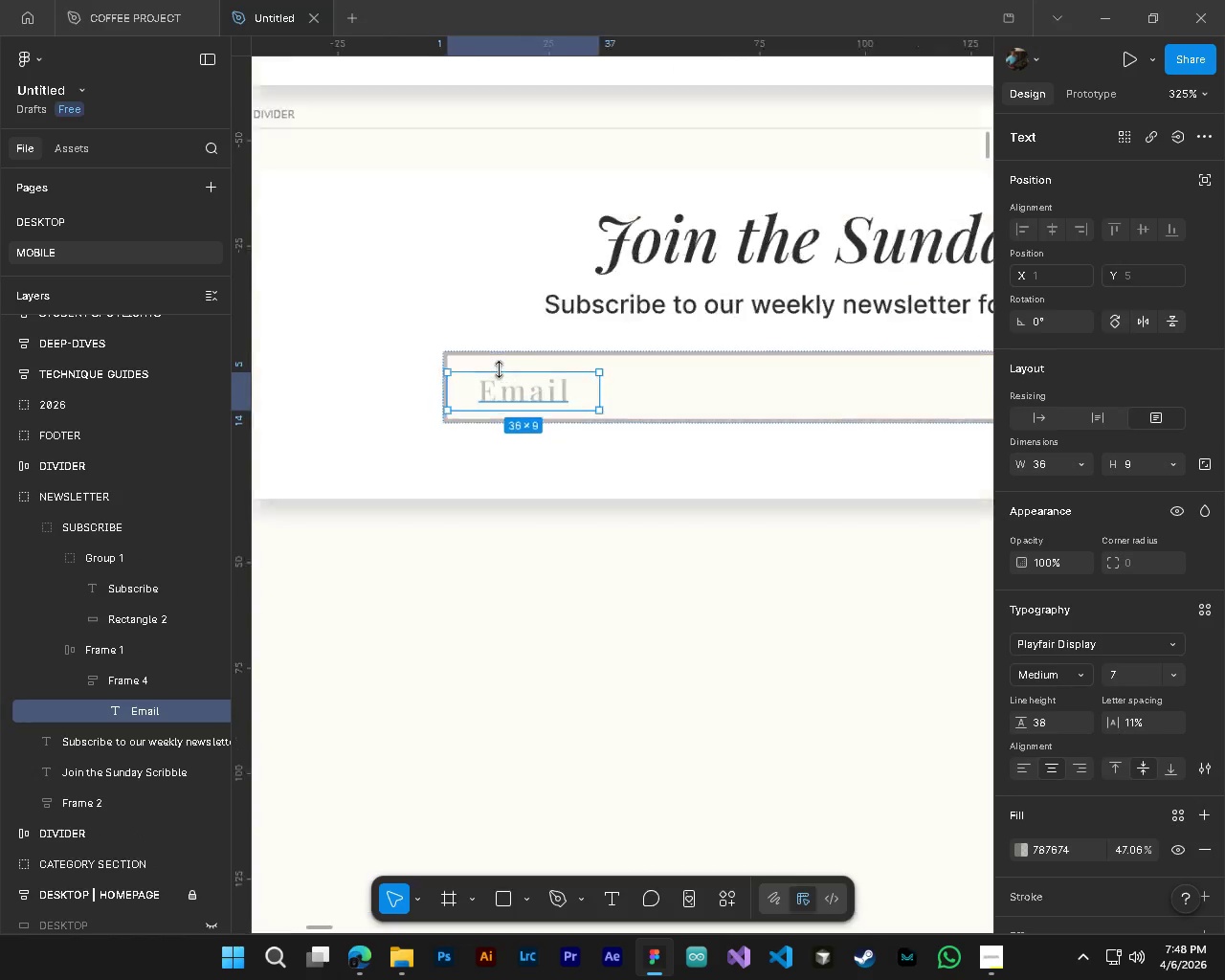 
key(Alt+Control+AltLeft)
 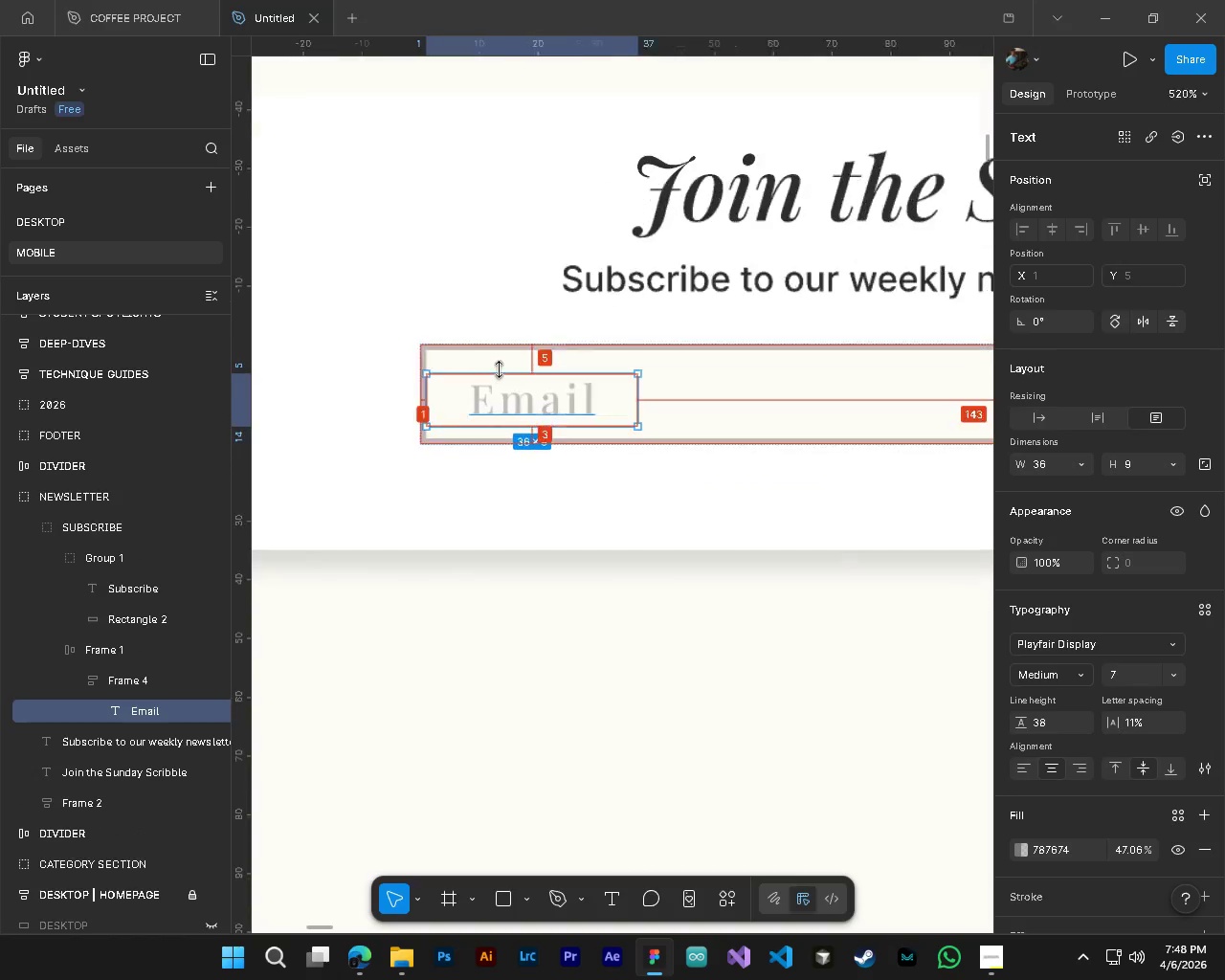 
hold_key(key=AltLeft, duration=0.38)
scroll: coordinate [503, 384], scroll_direction: up, amount: 8.0
 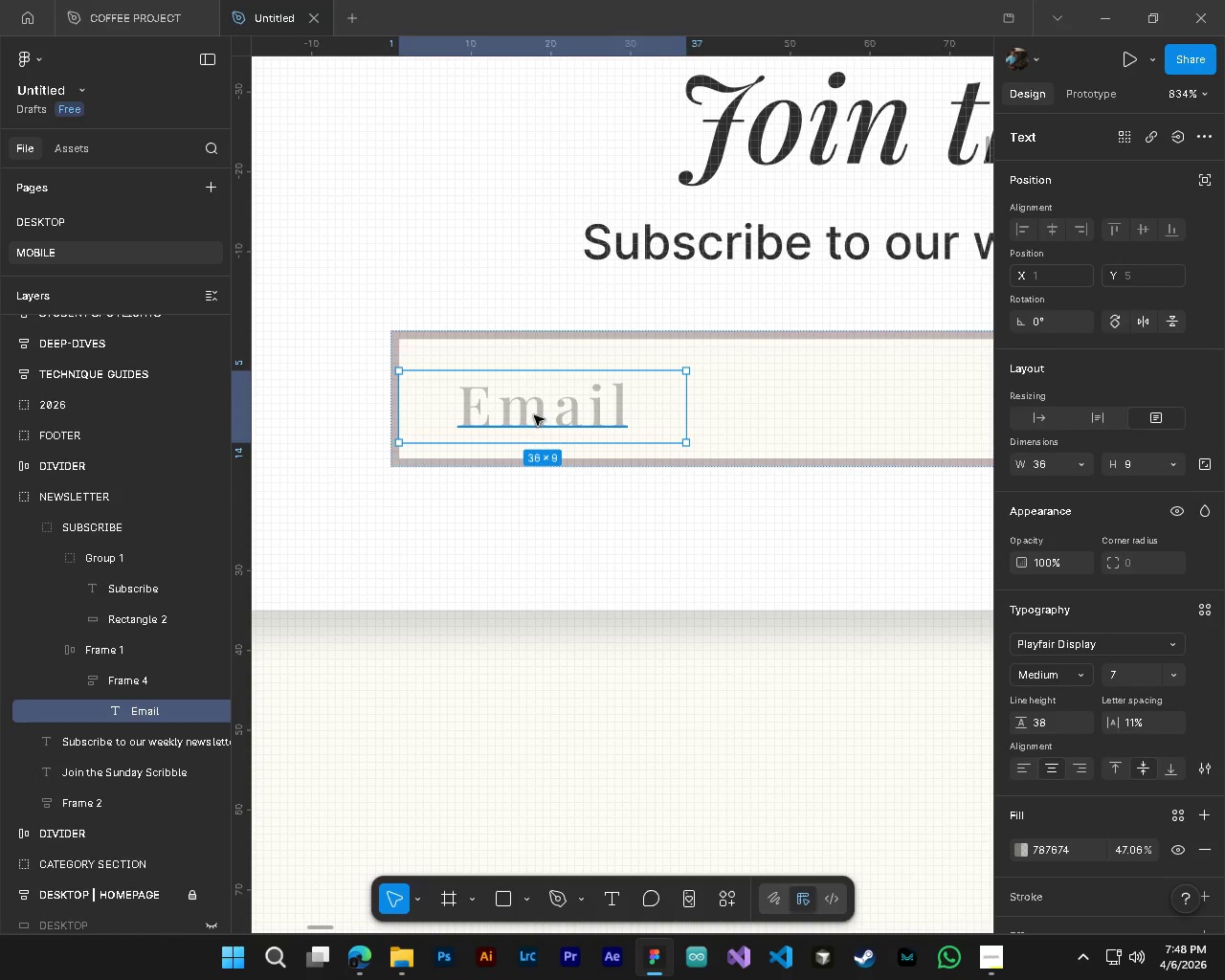 
left_click_drag(start_coordinate=[534, 415], to_coordinate=[534, 407])
 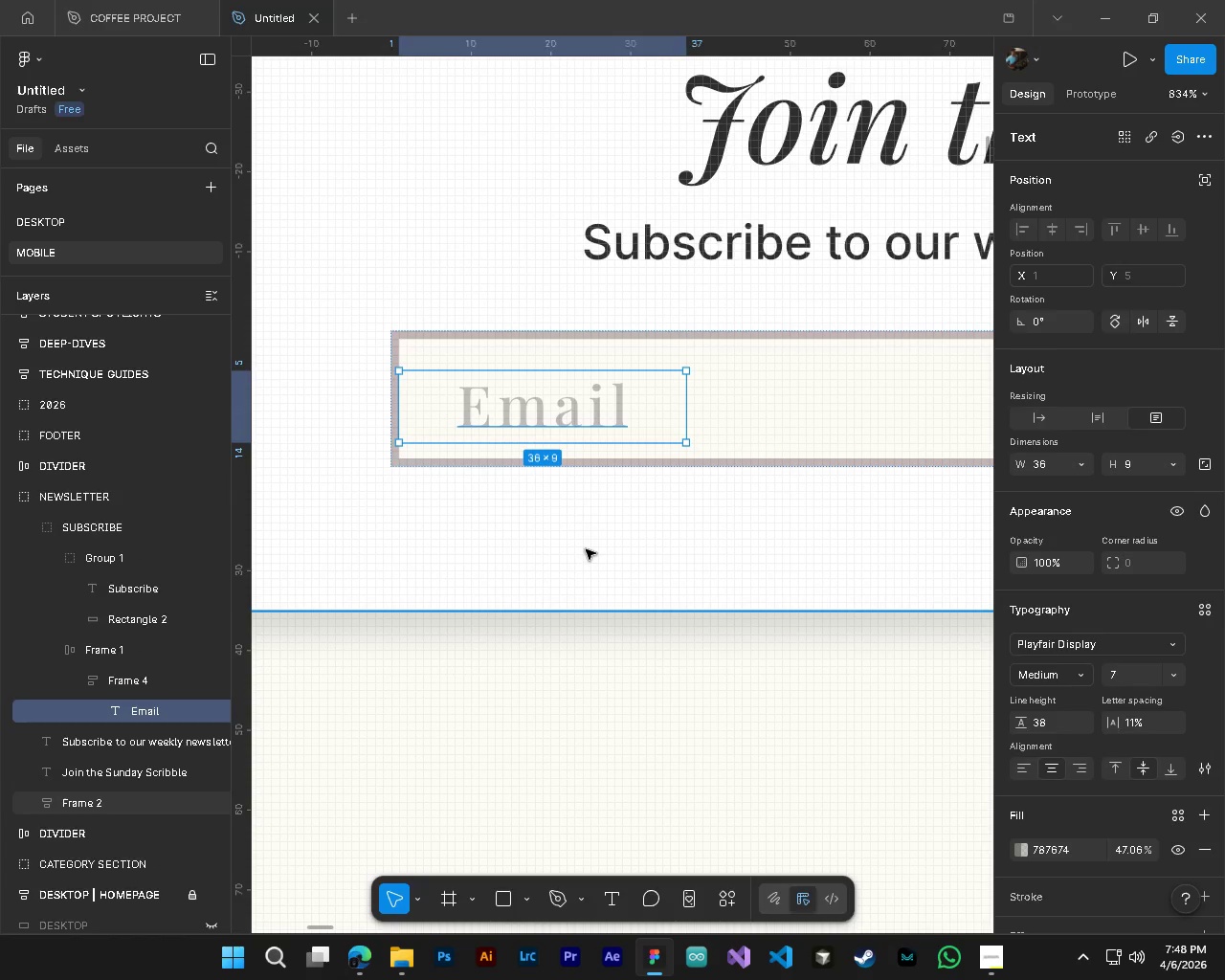 
left_click([586, 549])
 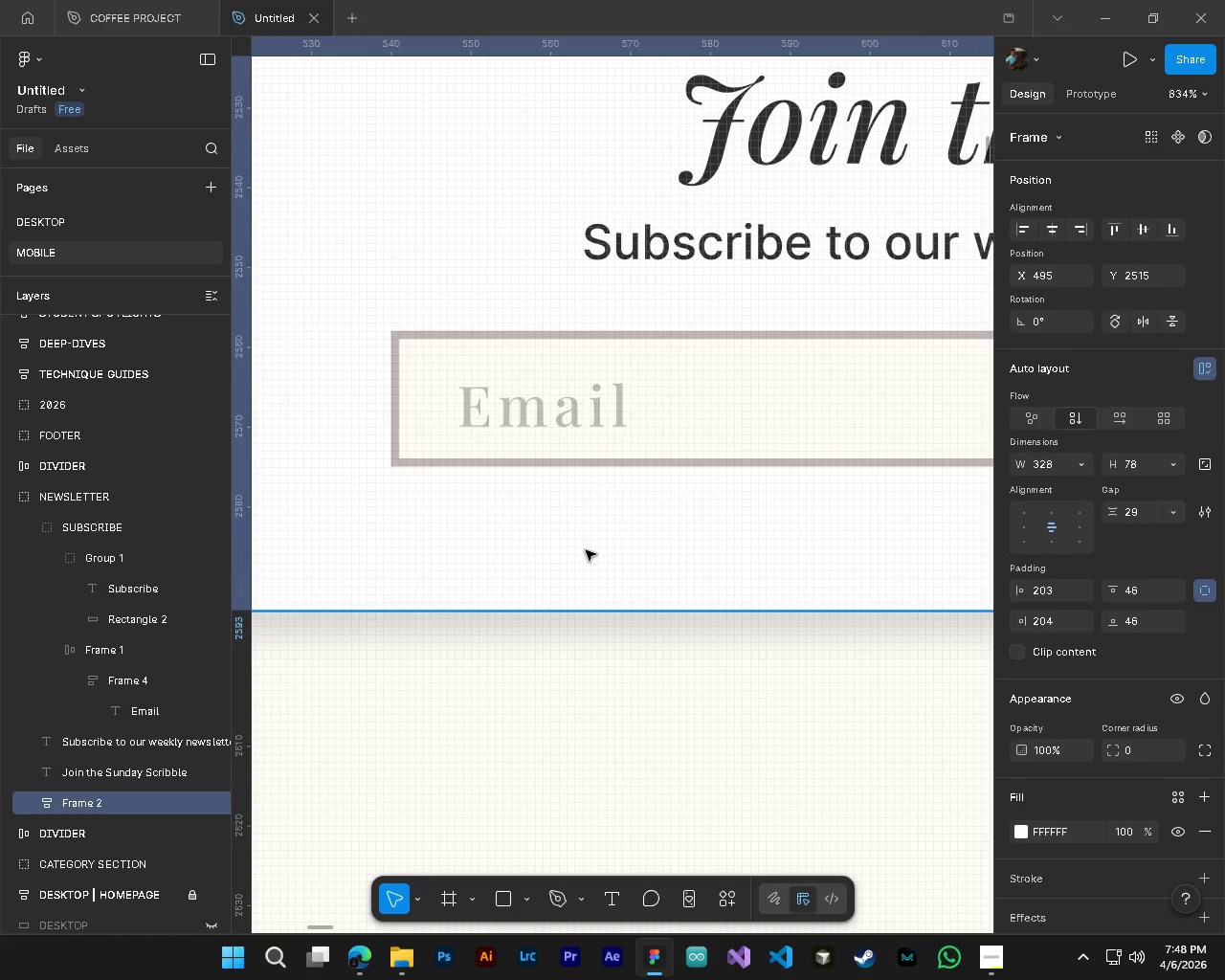 
hold_key(key=ControlLeft, duration=0.81)
 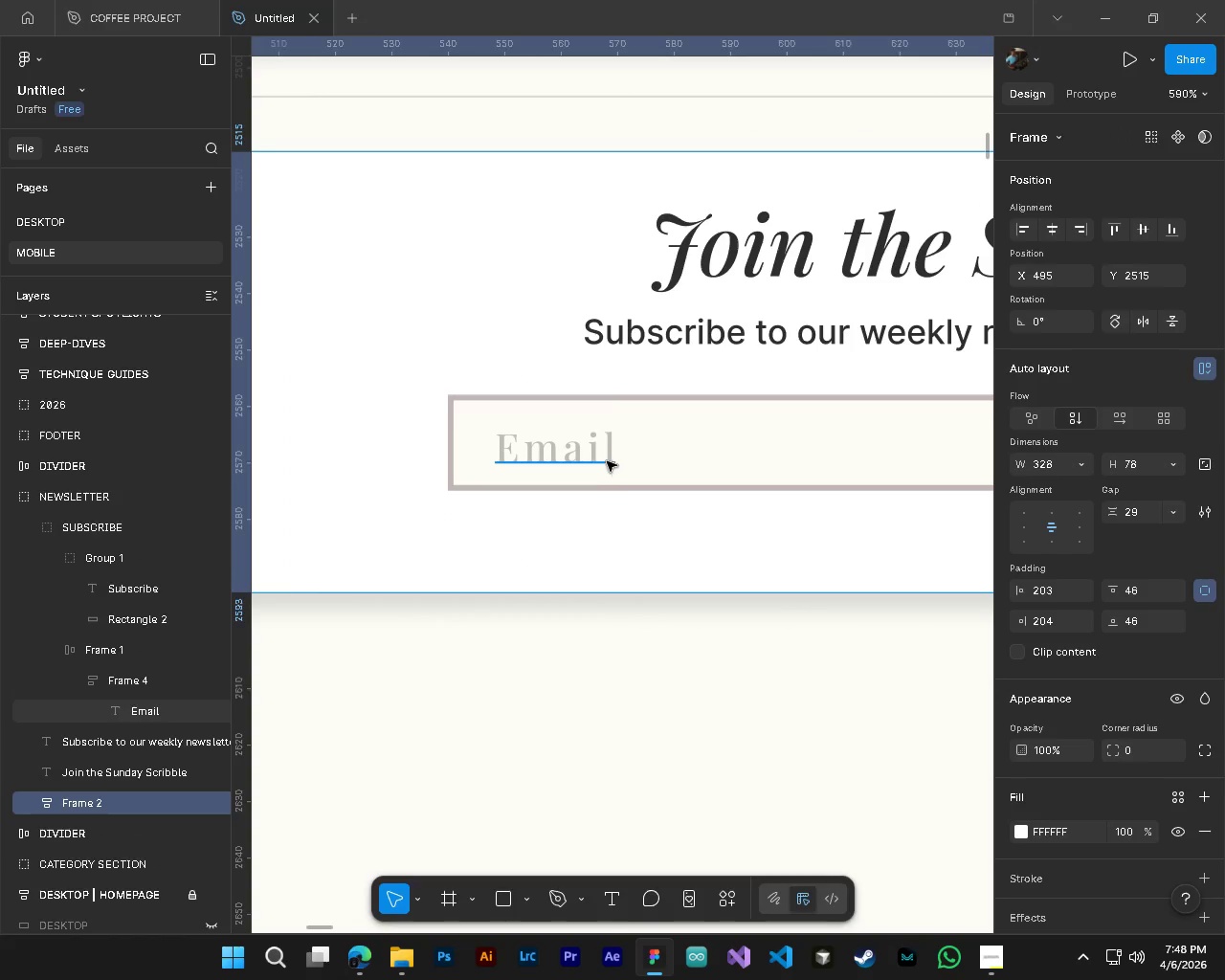 
hold_key(key=AltLeft, duration=0.78)
 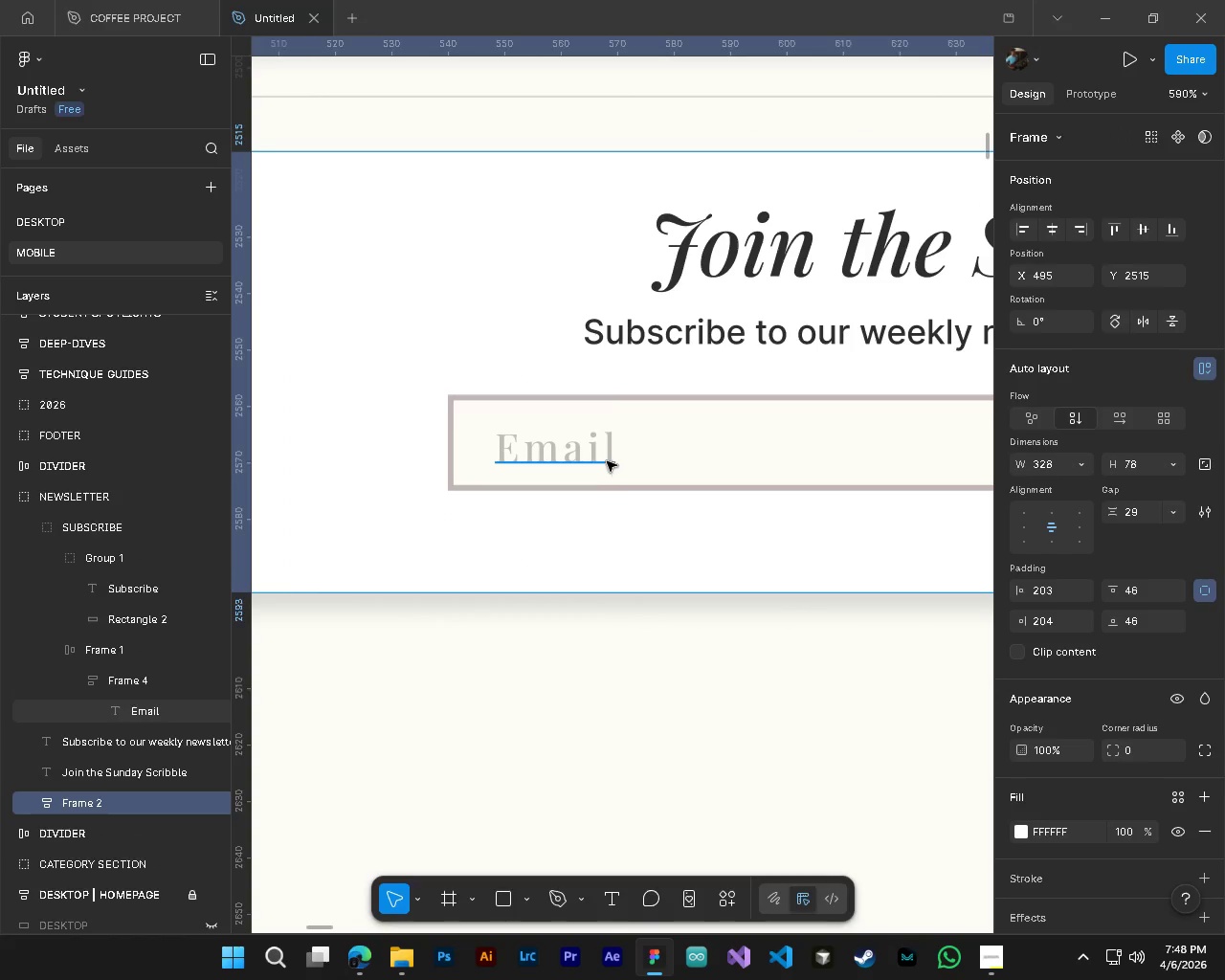 
hold_key(key=ControlLeft, duration=0.59)
 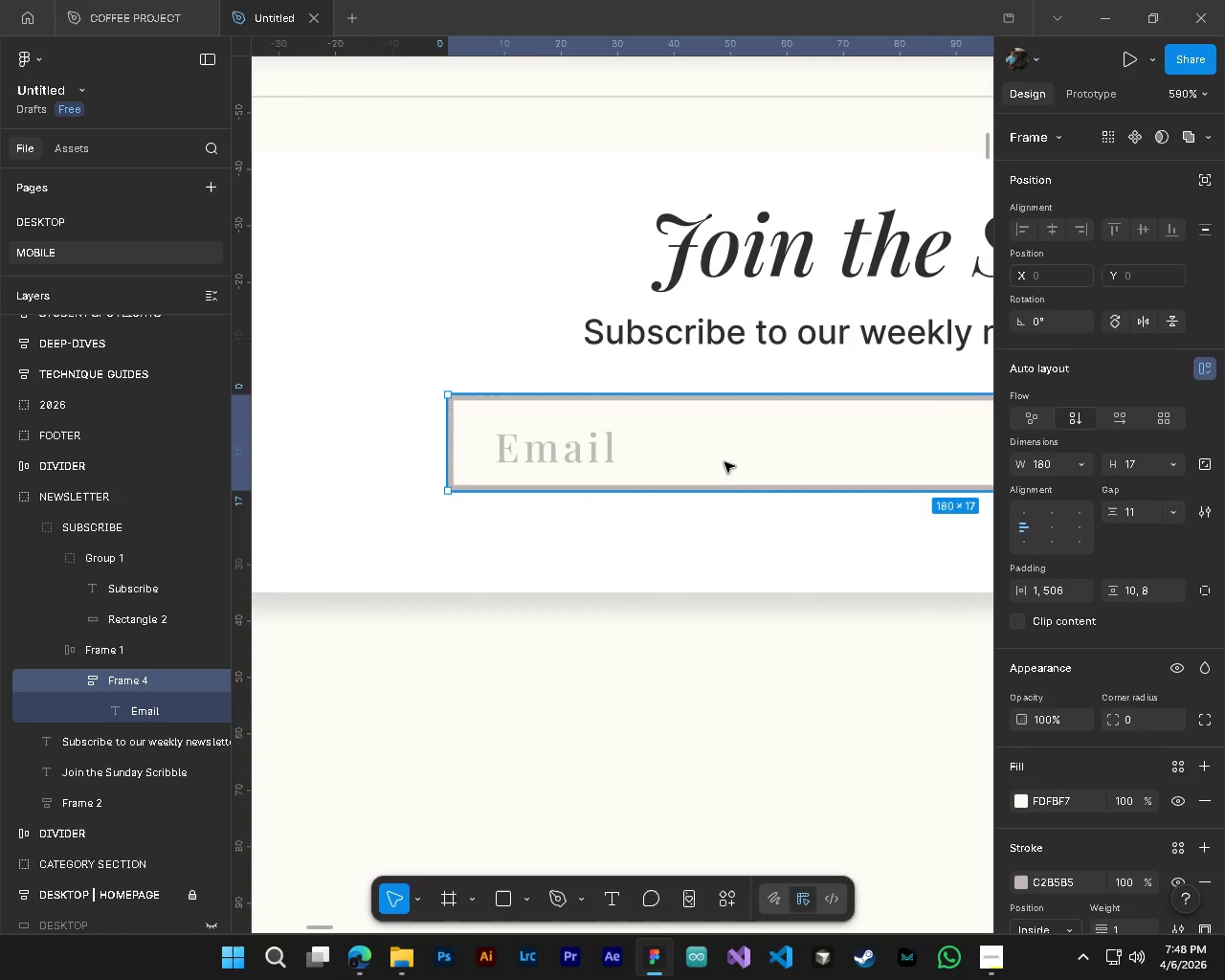 
scroll: coordinate [586, 550], scroll_direction: down, amount: 4.0
 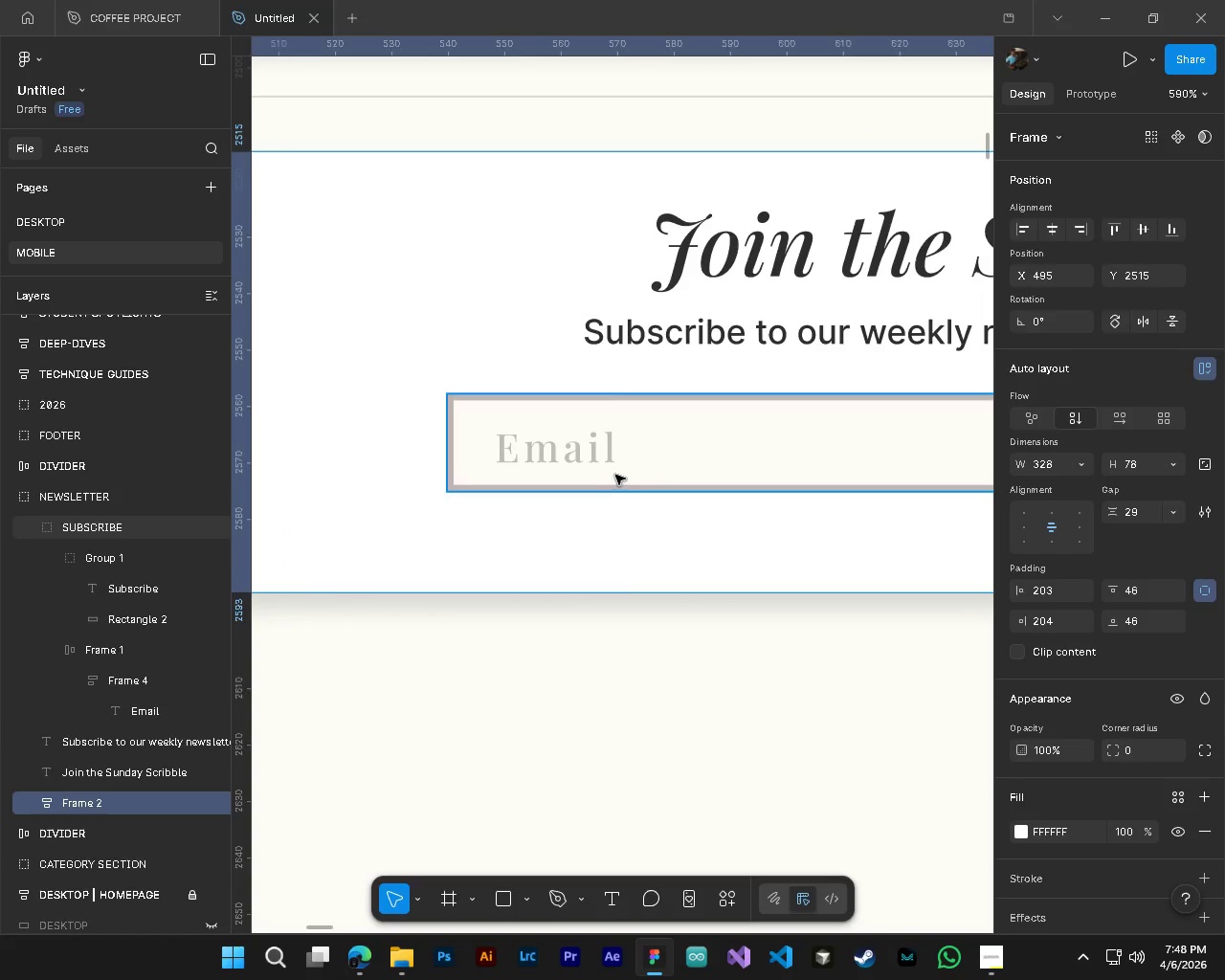 
left_click([607, 461])
 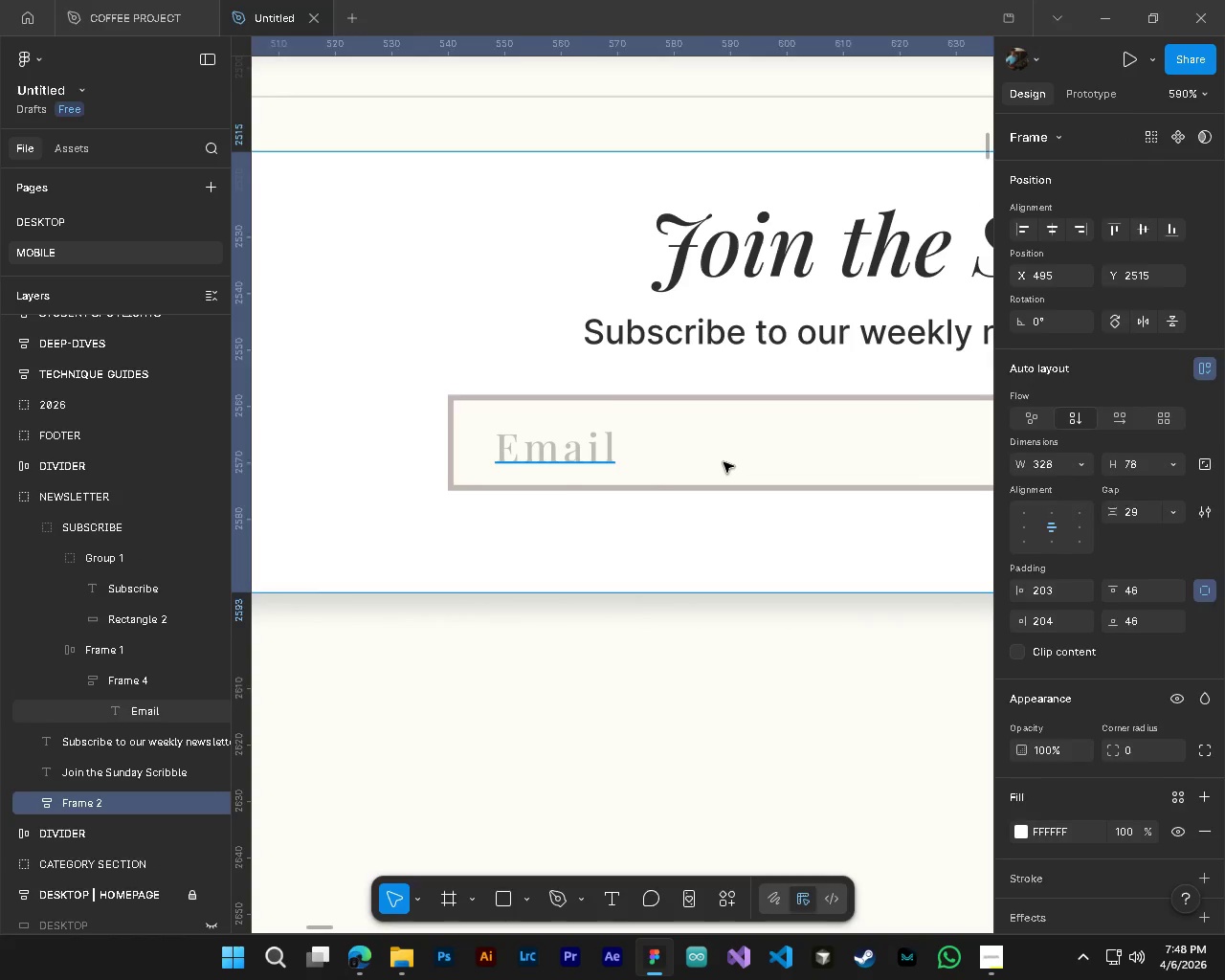 
left_click([724, 462])
 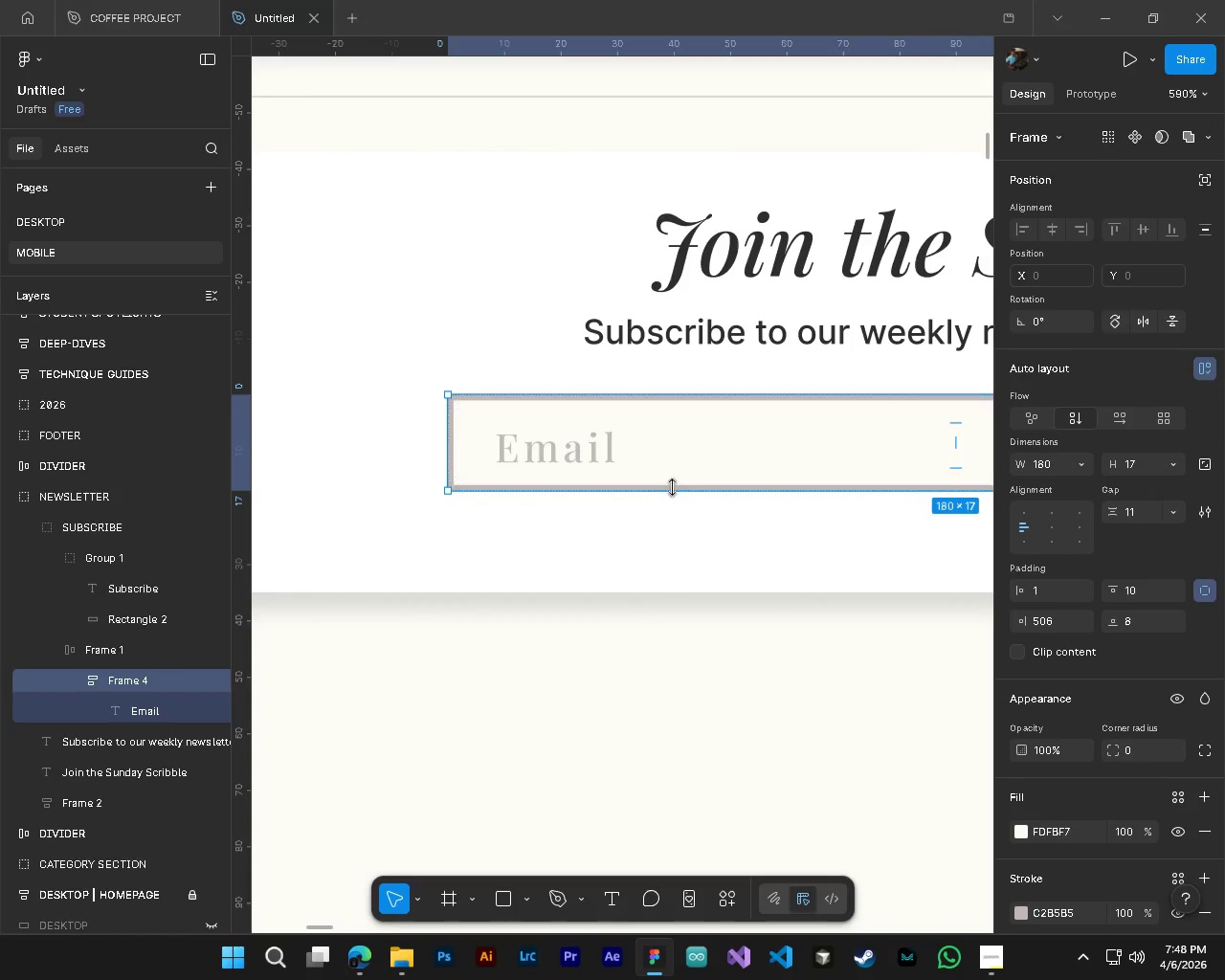 
left_click([672, 487])
 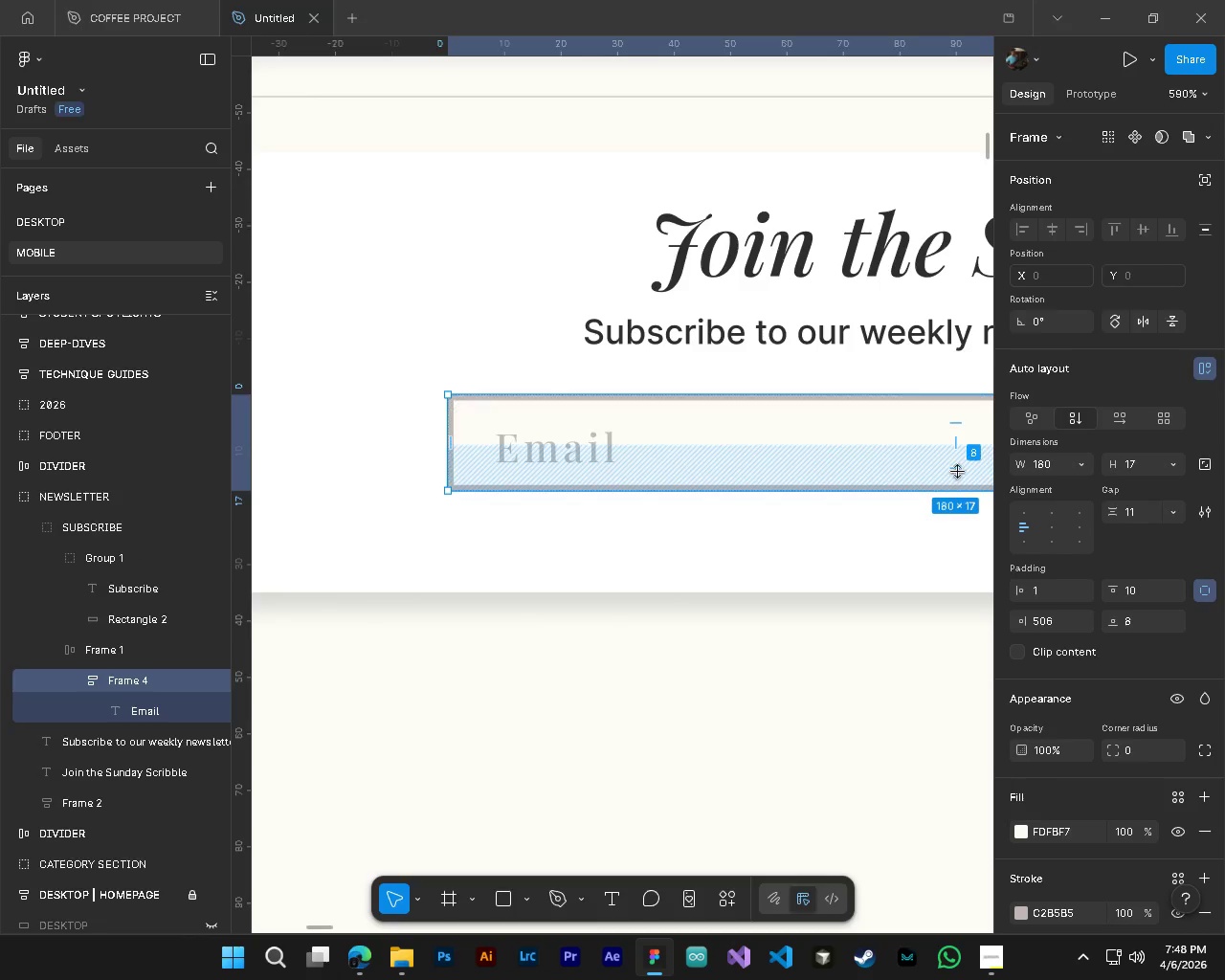 
left_click_drag(start_coordinate=[957, 472], to_coordinate=[957, 461])
 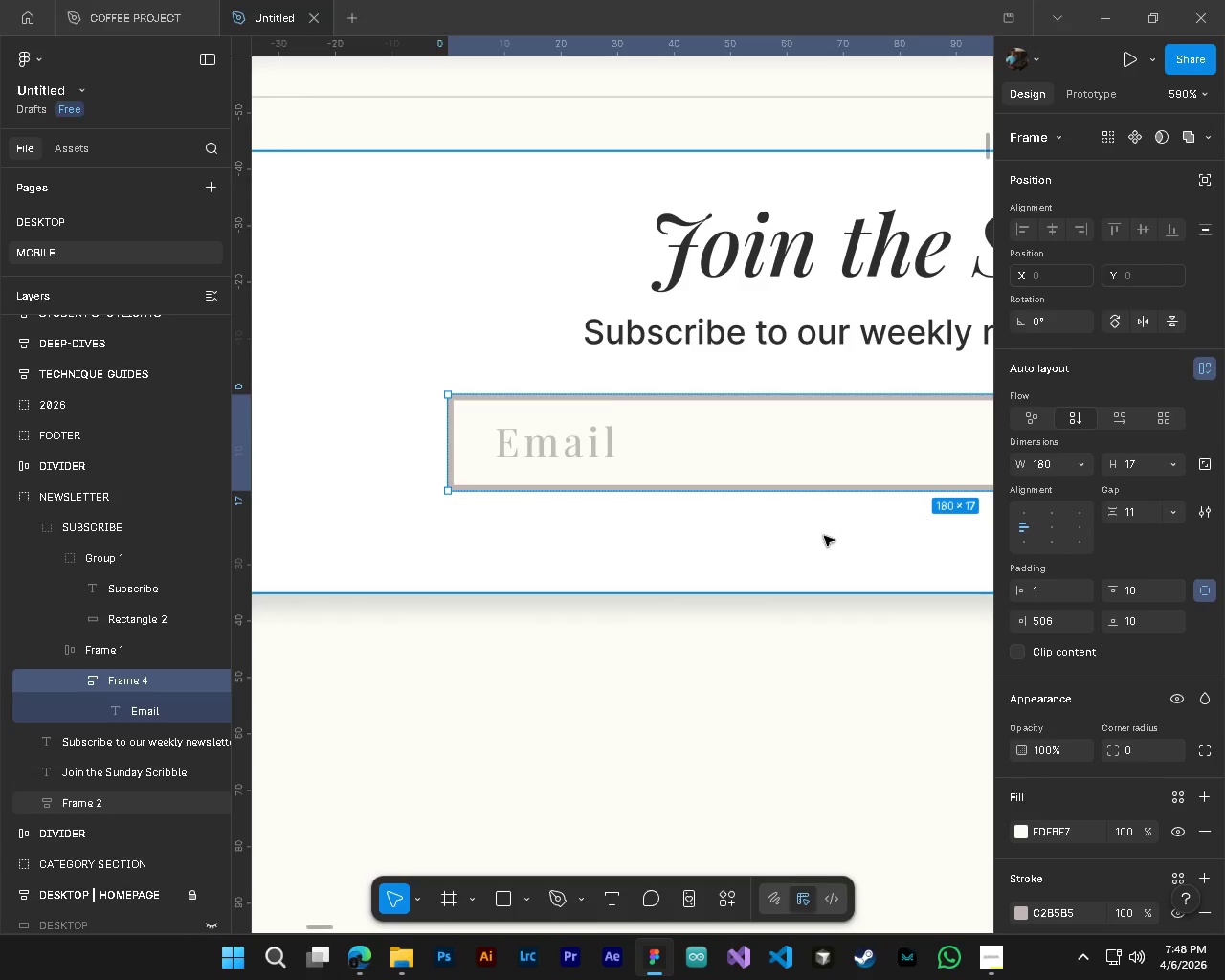 
left_click([824, 535])
 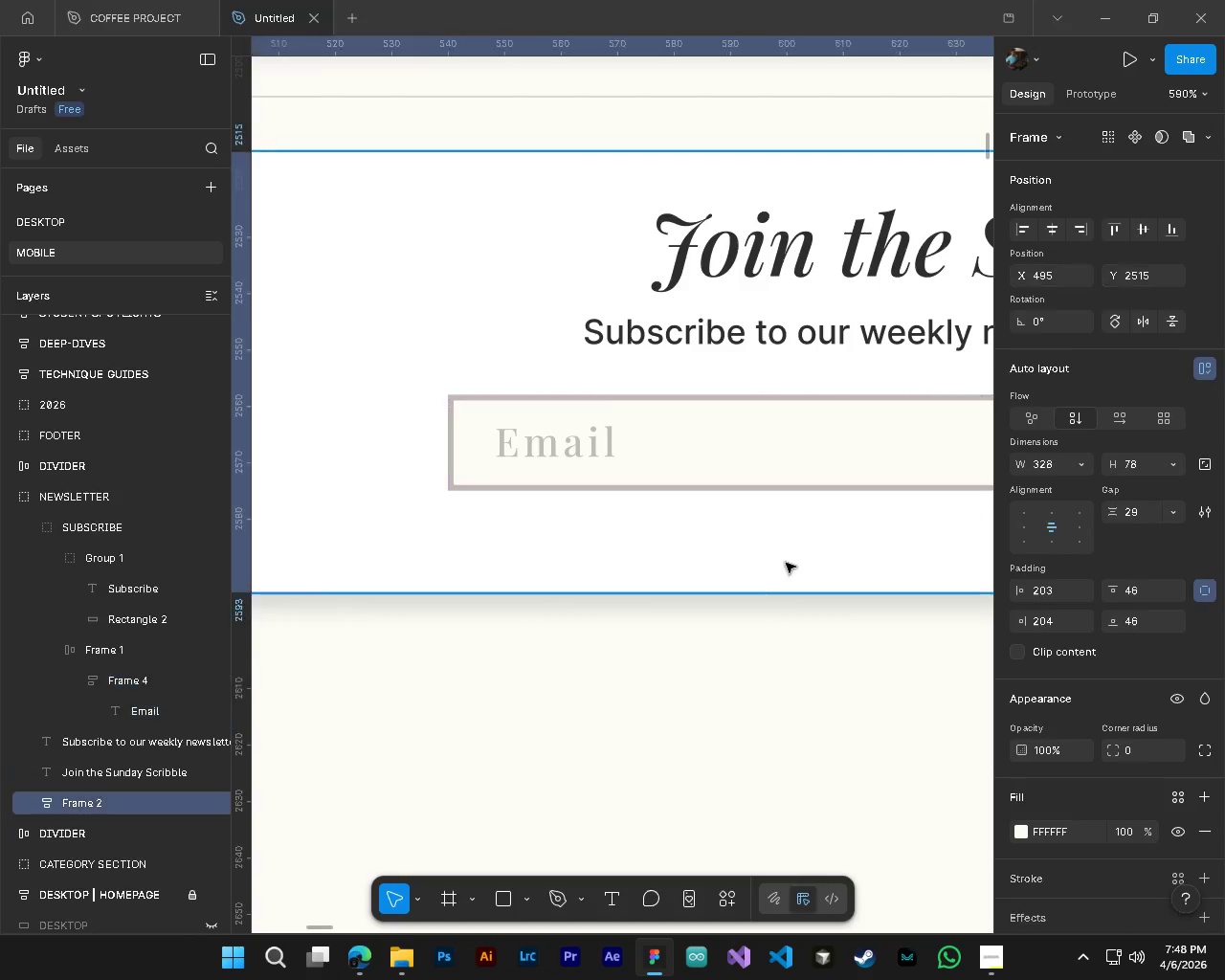 
hold_key(key=ControlLeft, duration=0.58)
 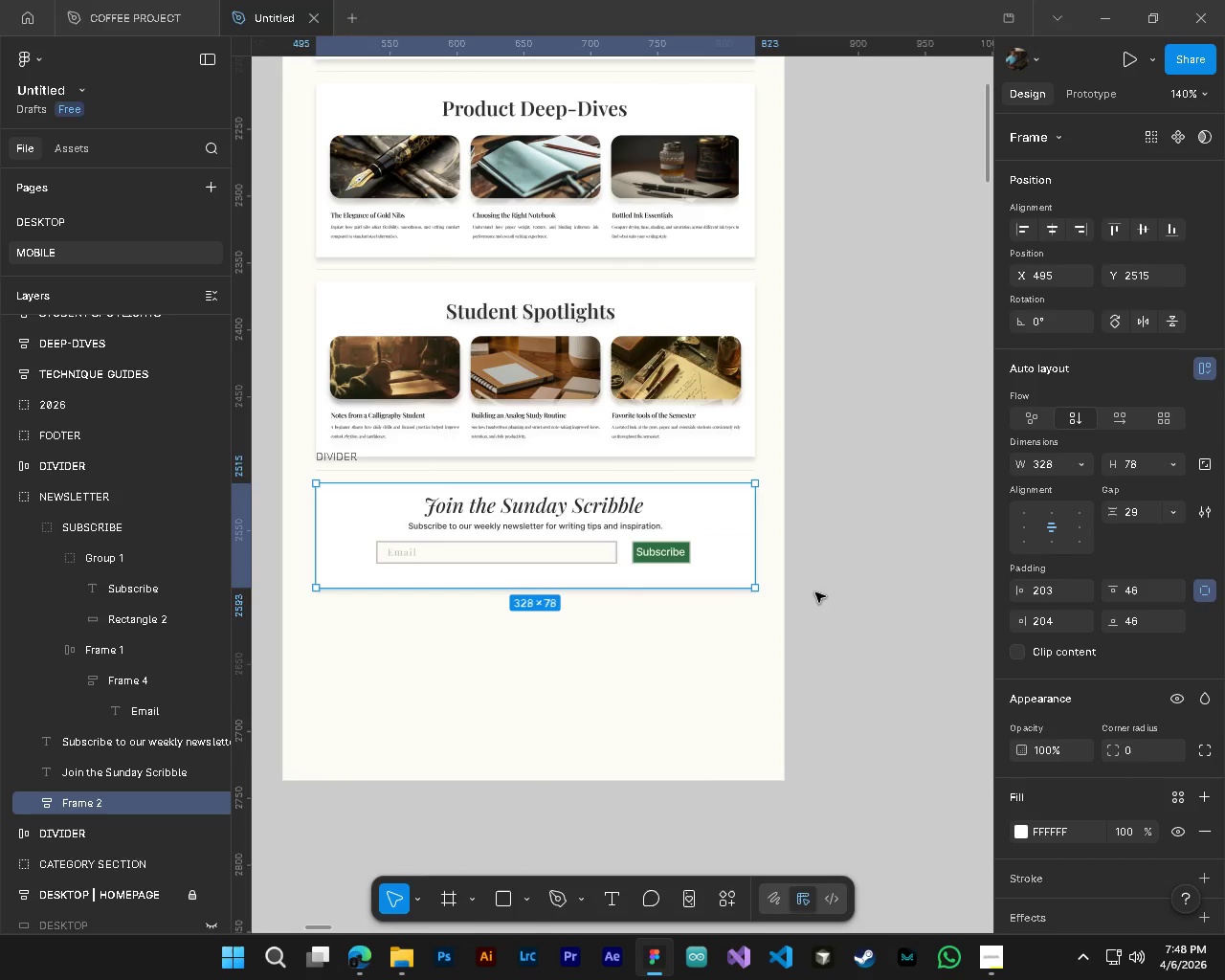 
hold_key(key=AltLeft, duration=0.53)
 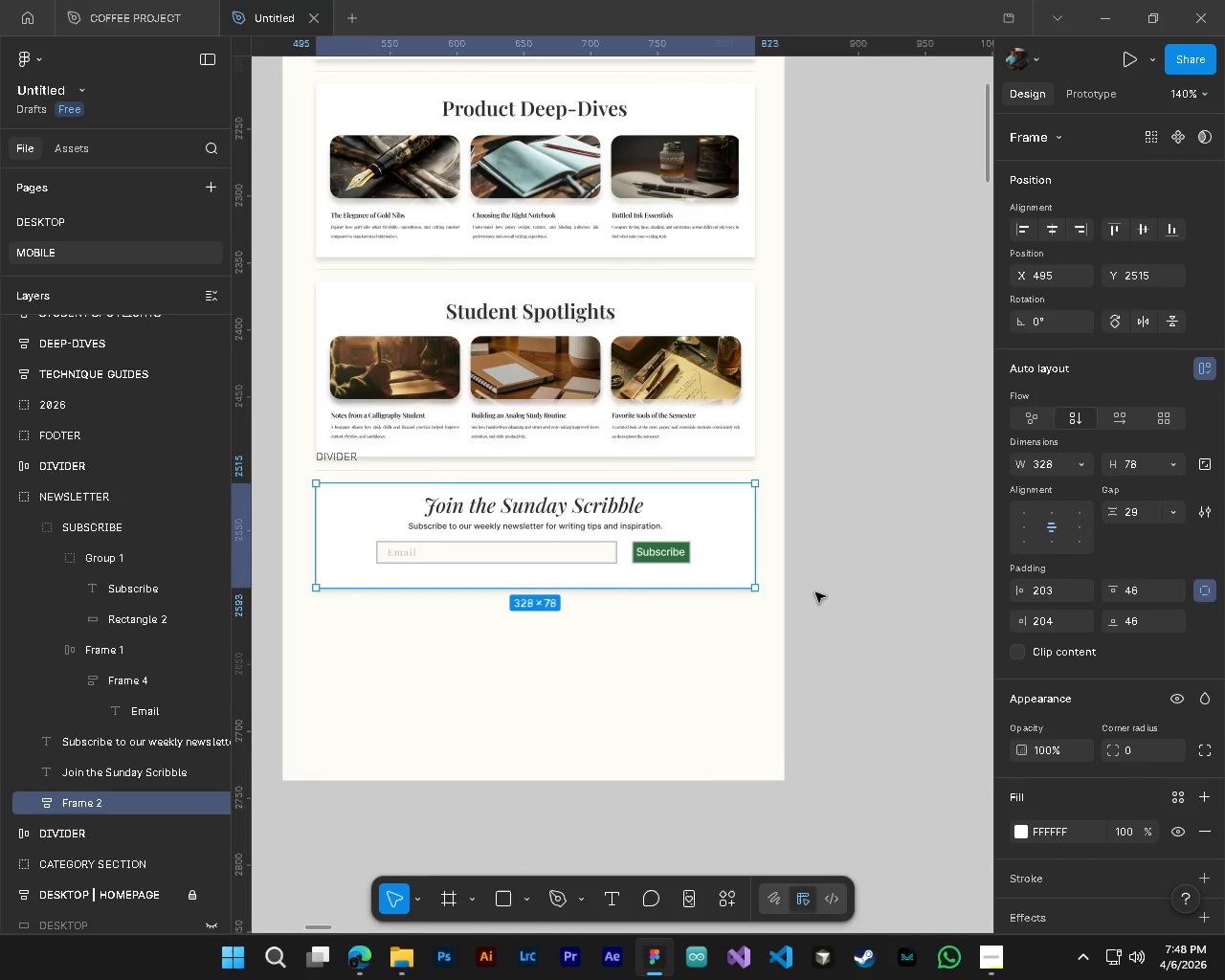 
key(Shift+ShiftLeft)
 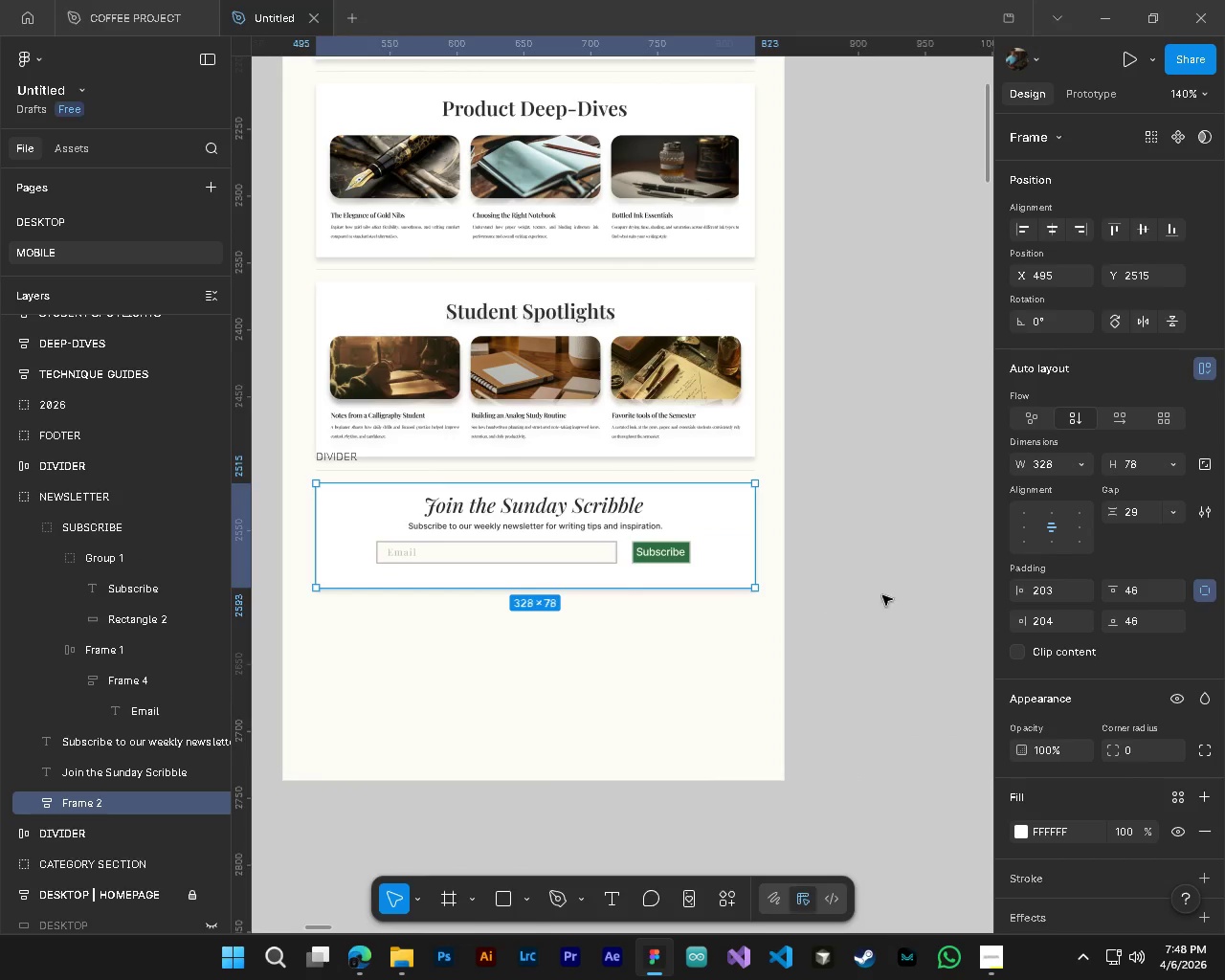 
scroll: coordinate [753, 590], scroll_direction: down, amount: 17.0
 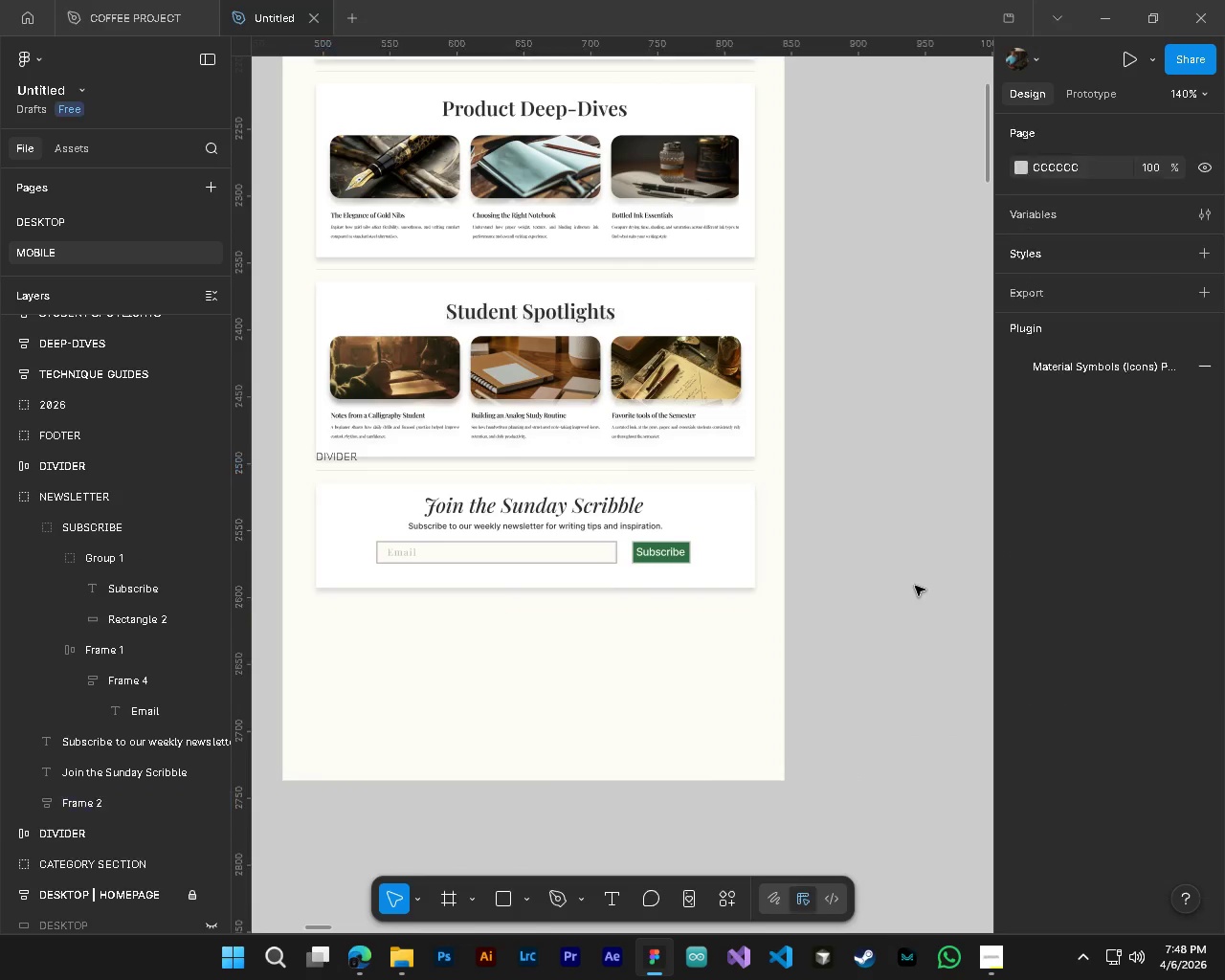 
left_click([915, 586])
 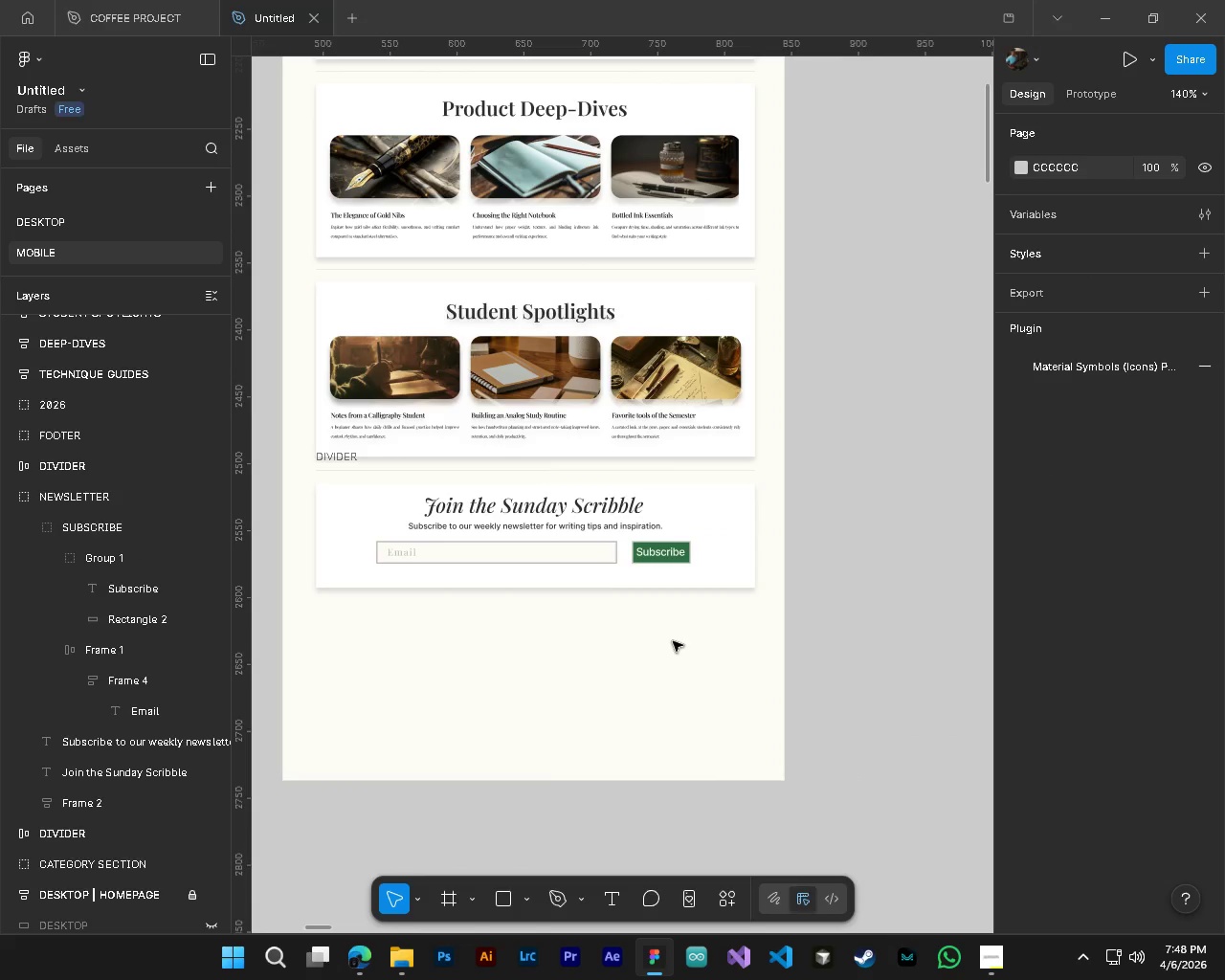 
hold_key(key=ControlLeft, duration=0.45)
hold_key(key=AltLeft, duration=0.39)
scroll: coordinate [673, 641], scroll_direction: down, amount: 5.0
 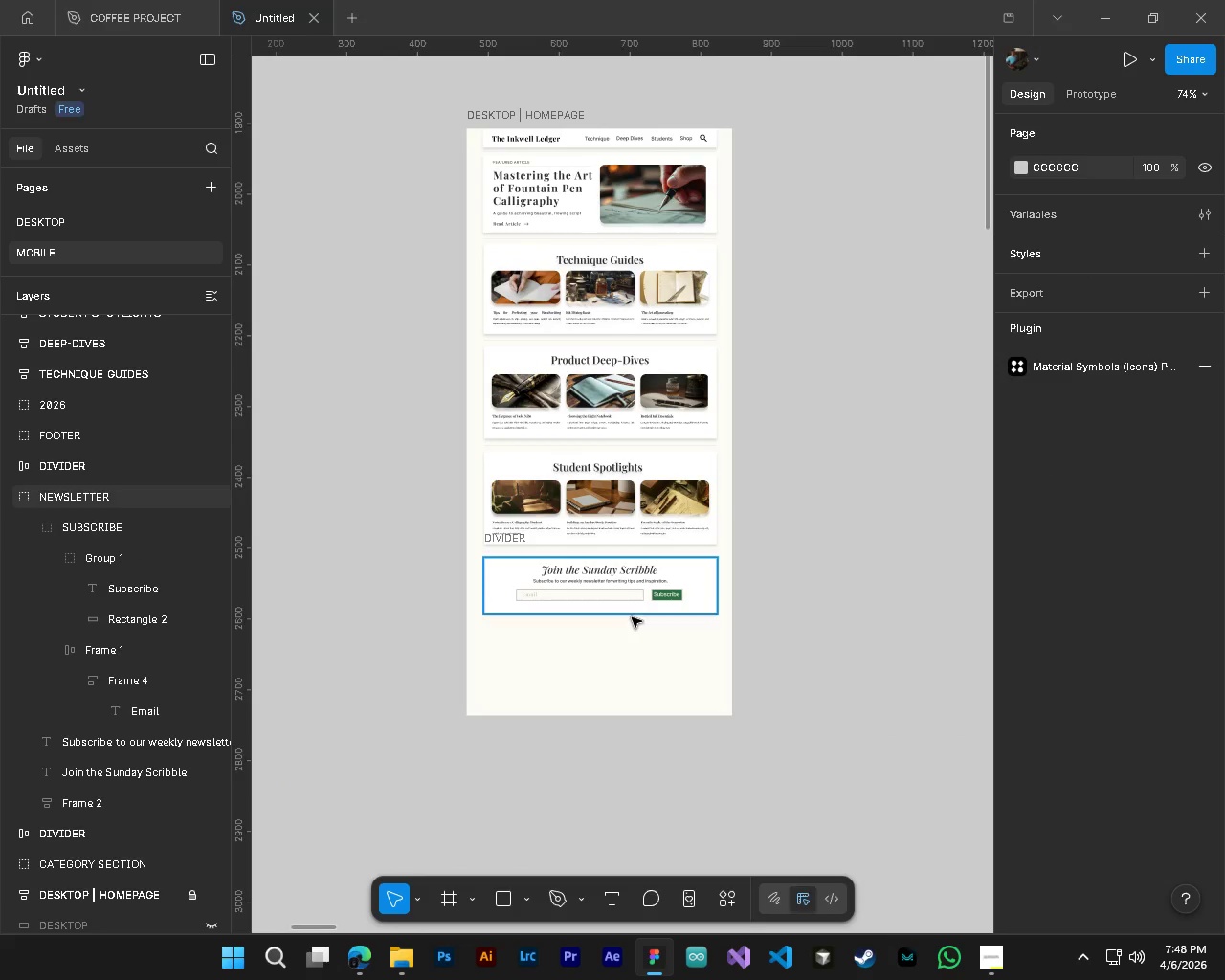 
hold_key(key=AltLeft, duration=0.31)
 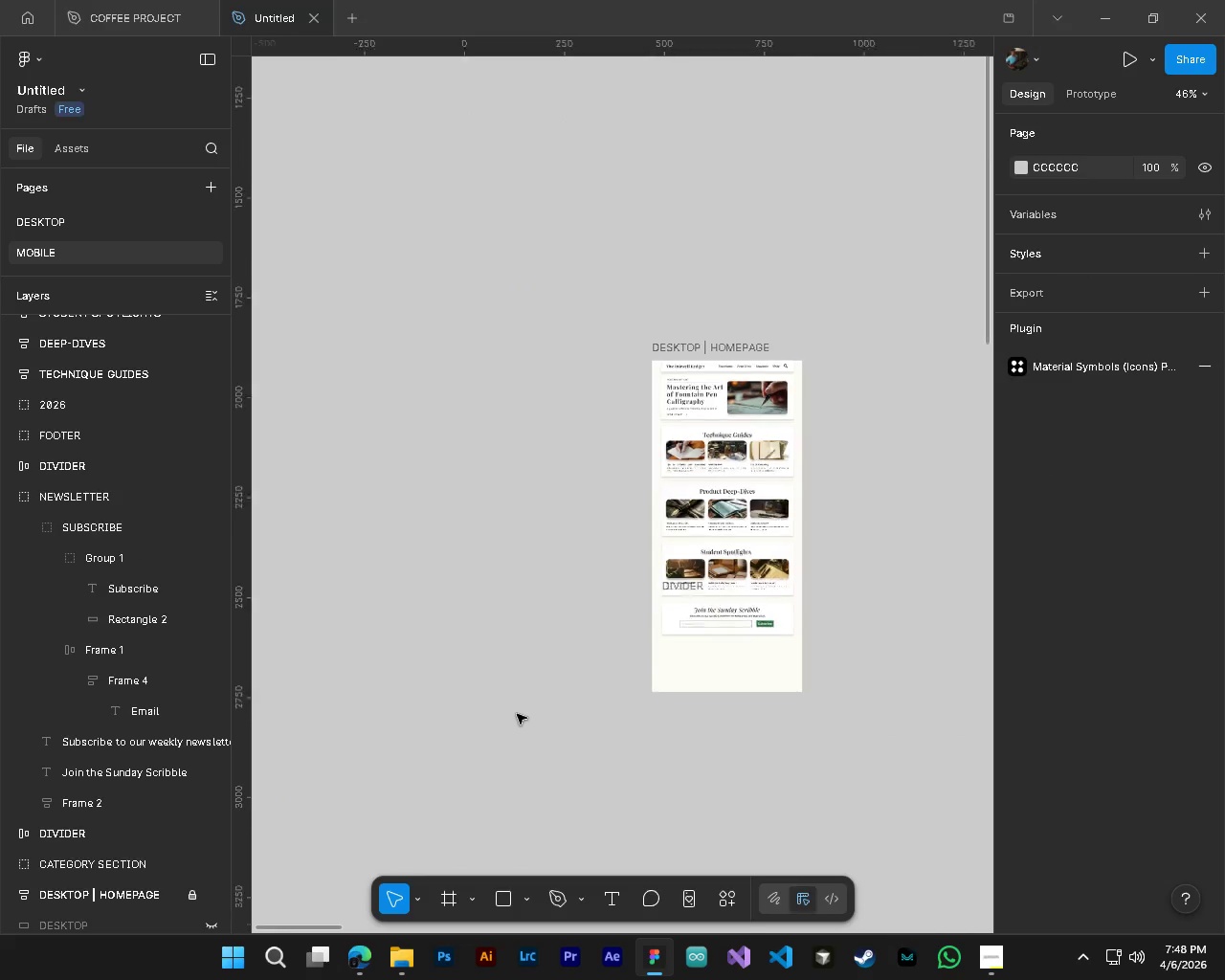 
key(Alt+Control+ControlLeft)
 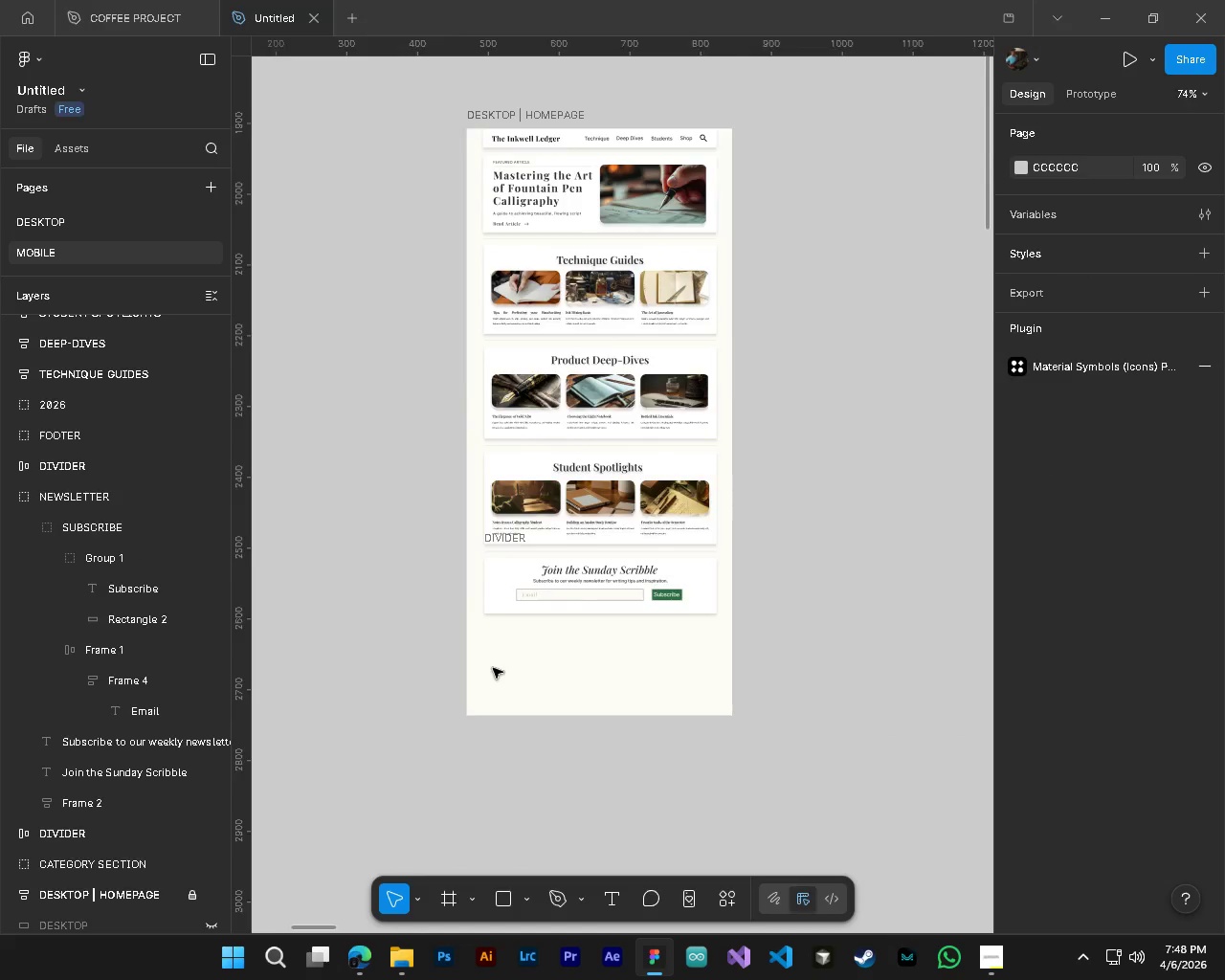 
hold_key(key=ShiftLeft, duration=0.33)
 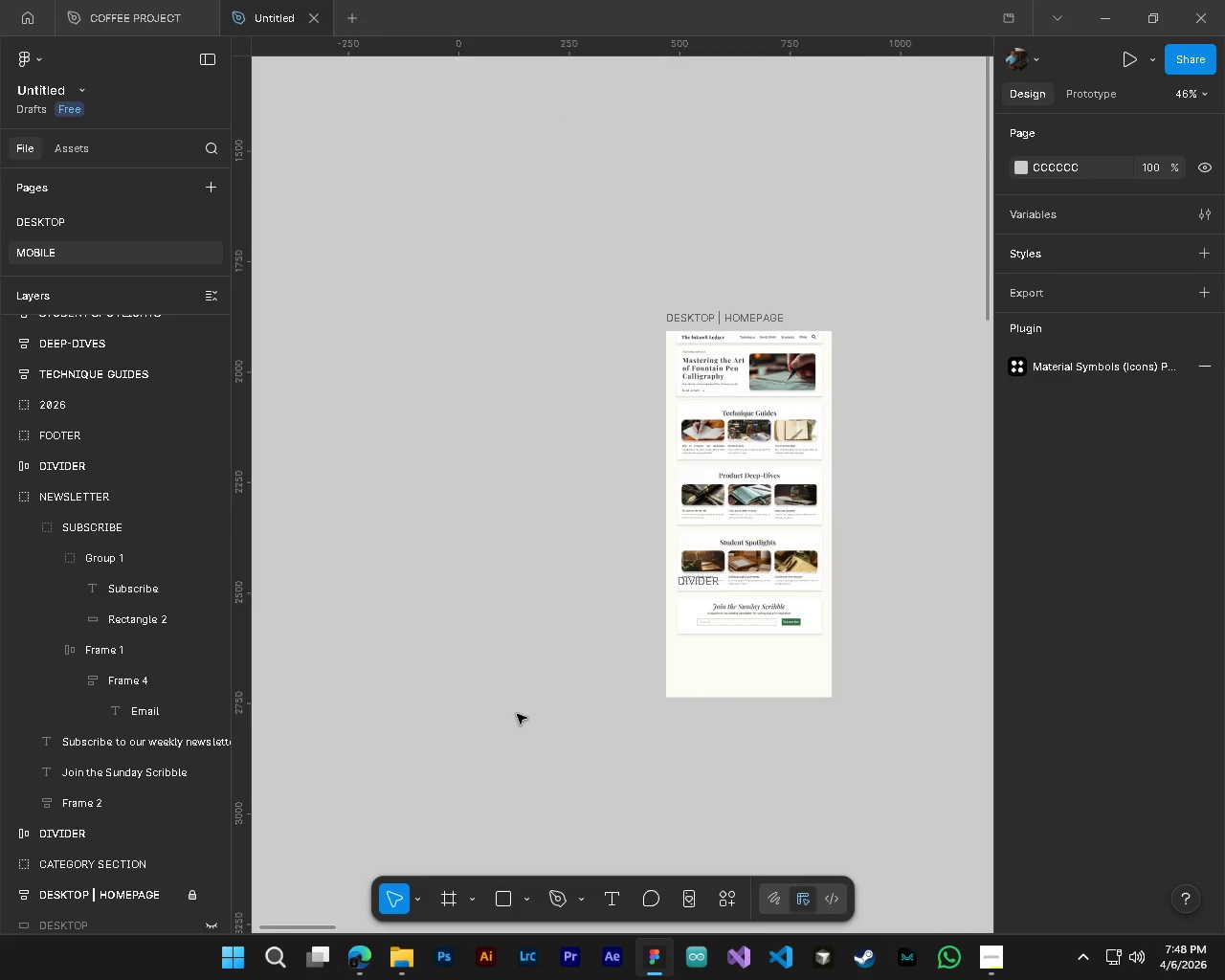 
key(Alt+Control+AltLeft)
 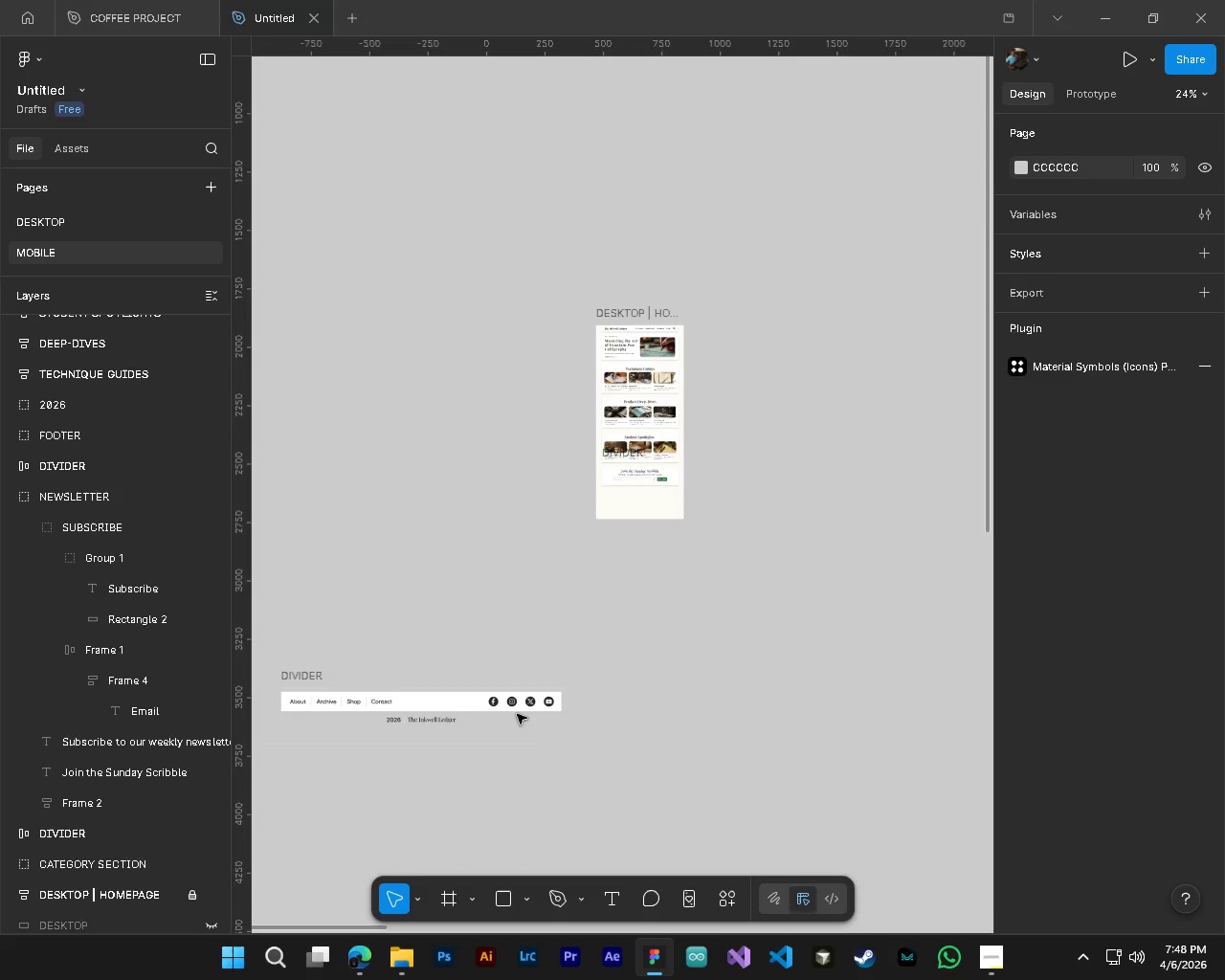 
key(Control+ControlLeft)
 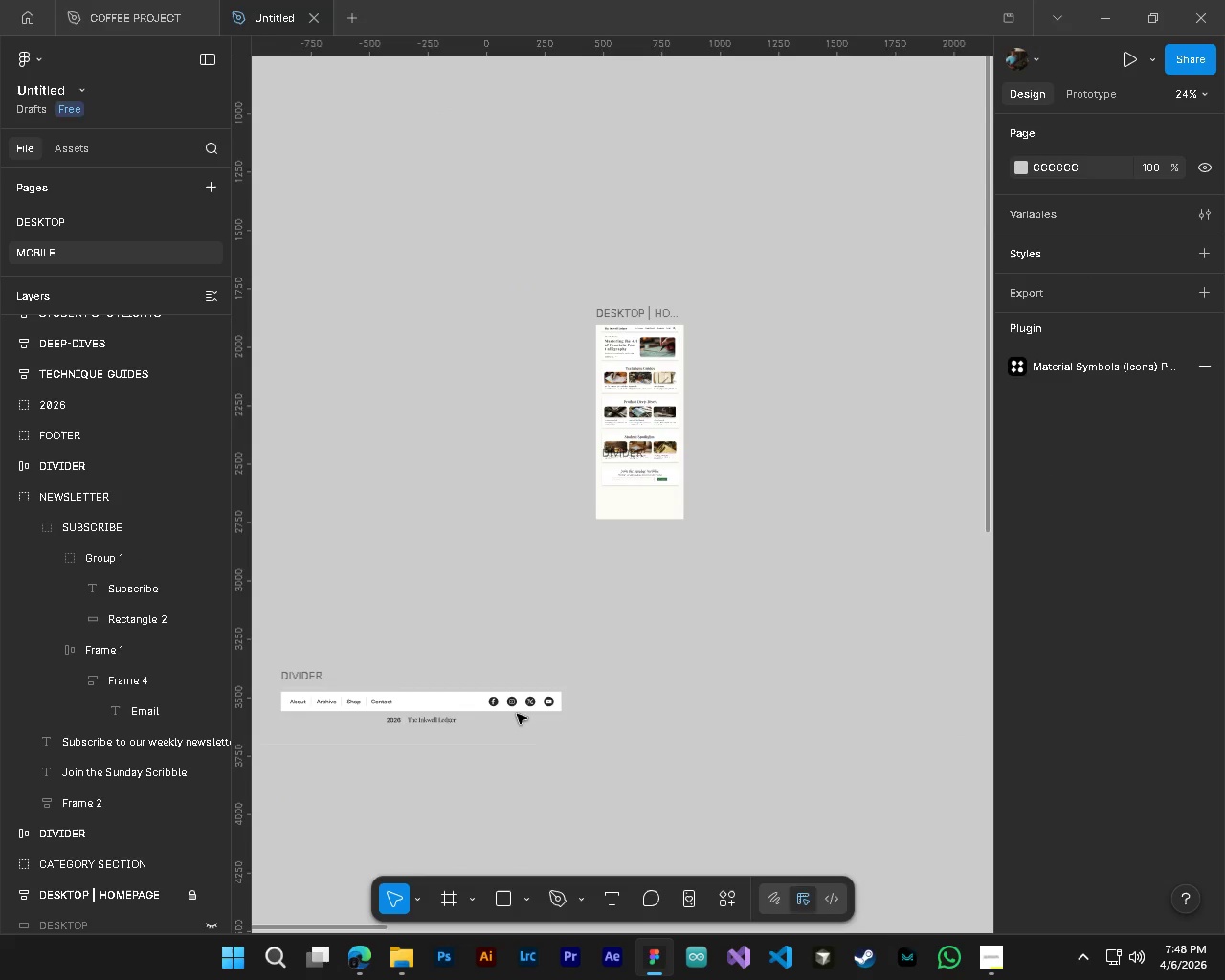 
key(Shift+ShiftLeft)
 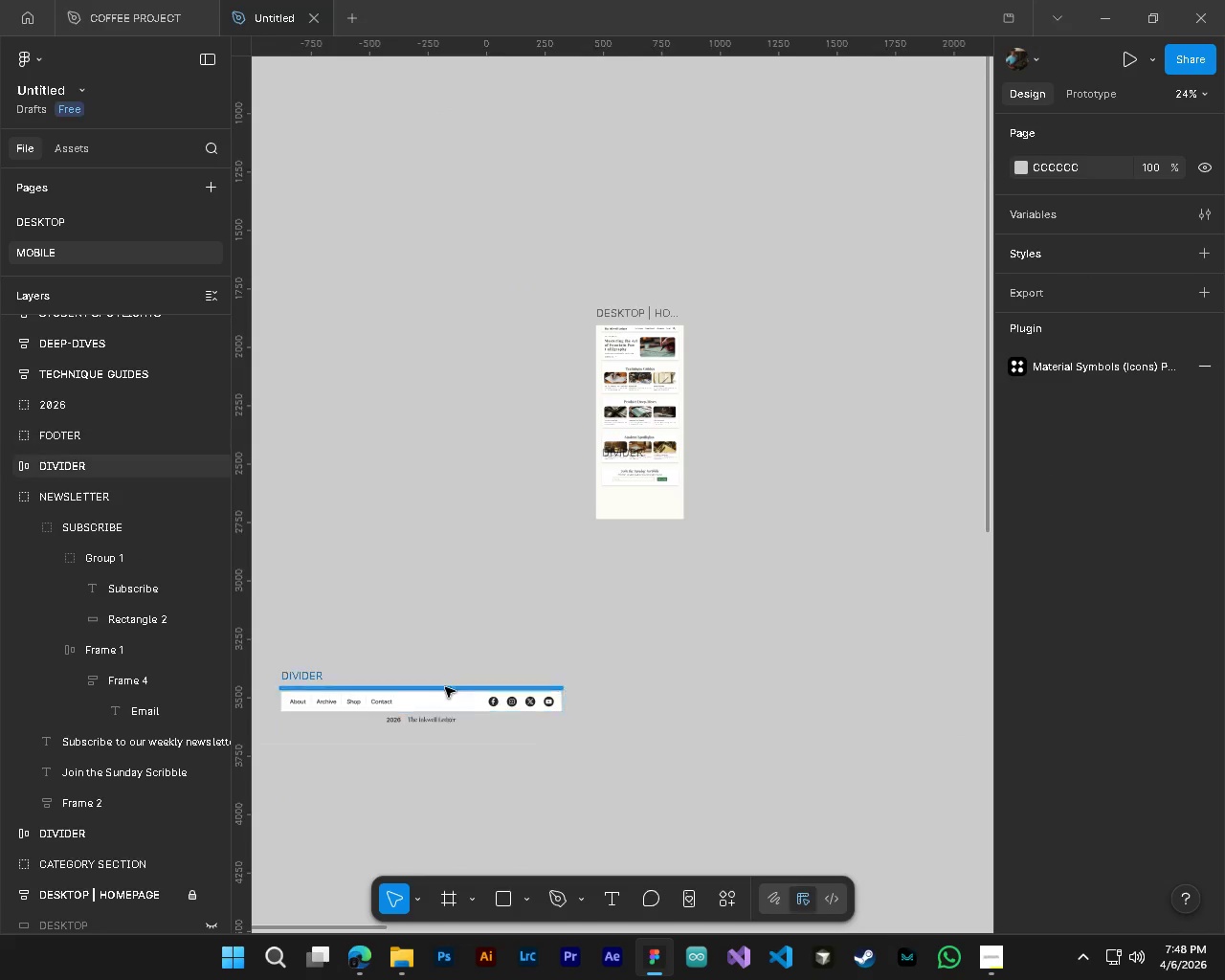 
scroll: coordinate [517, 714], scroll_direction: down, amount: 9.0
 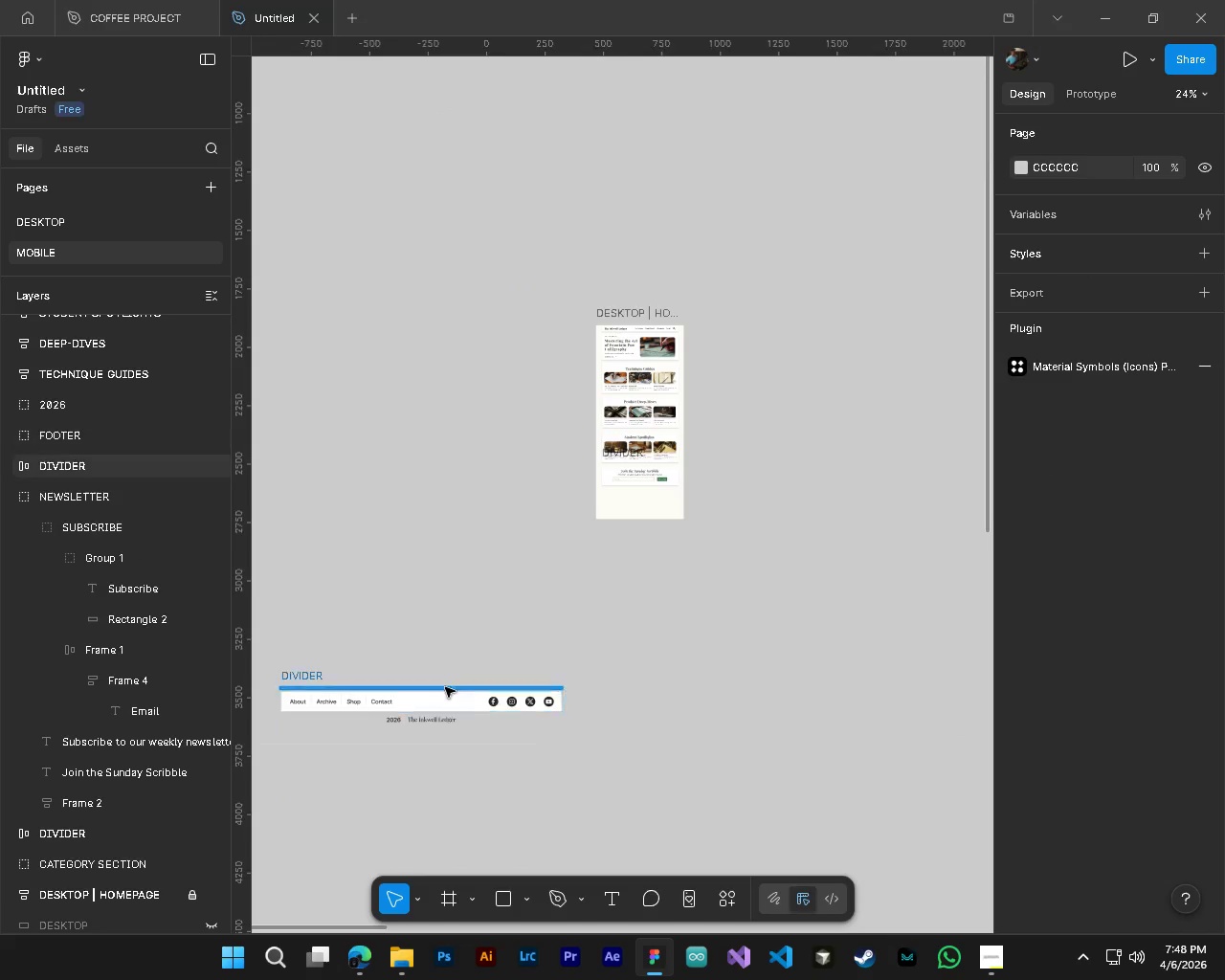 
hold_key(key=AltLeft, duration=0.58)
 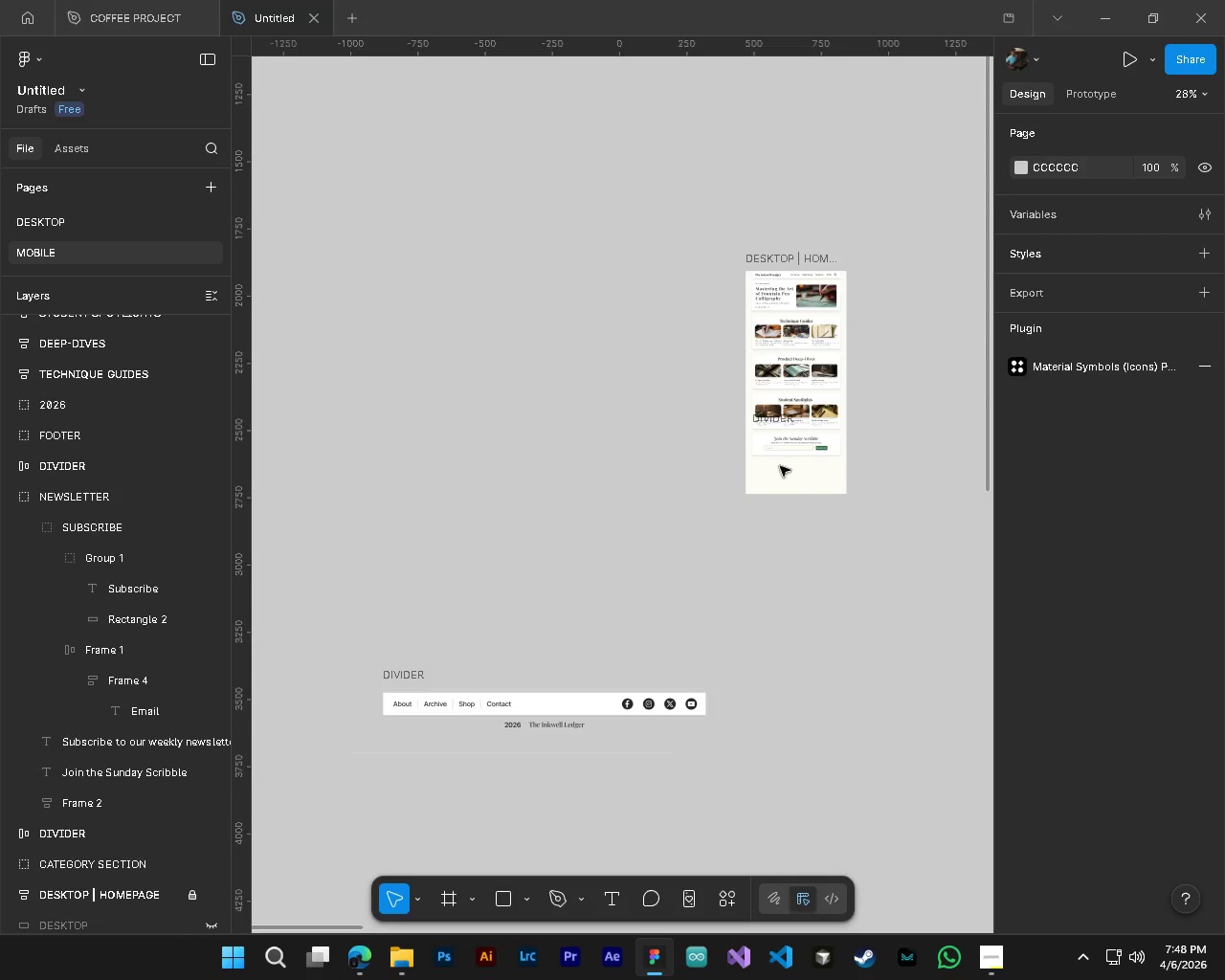 
hold_key(key=ControlLeft, duration=0.58)
 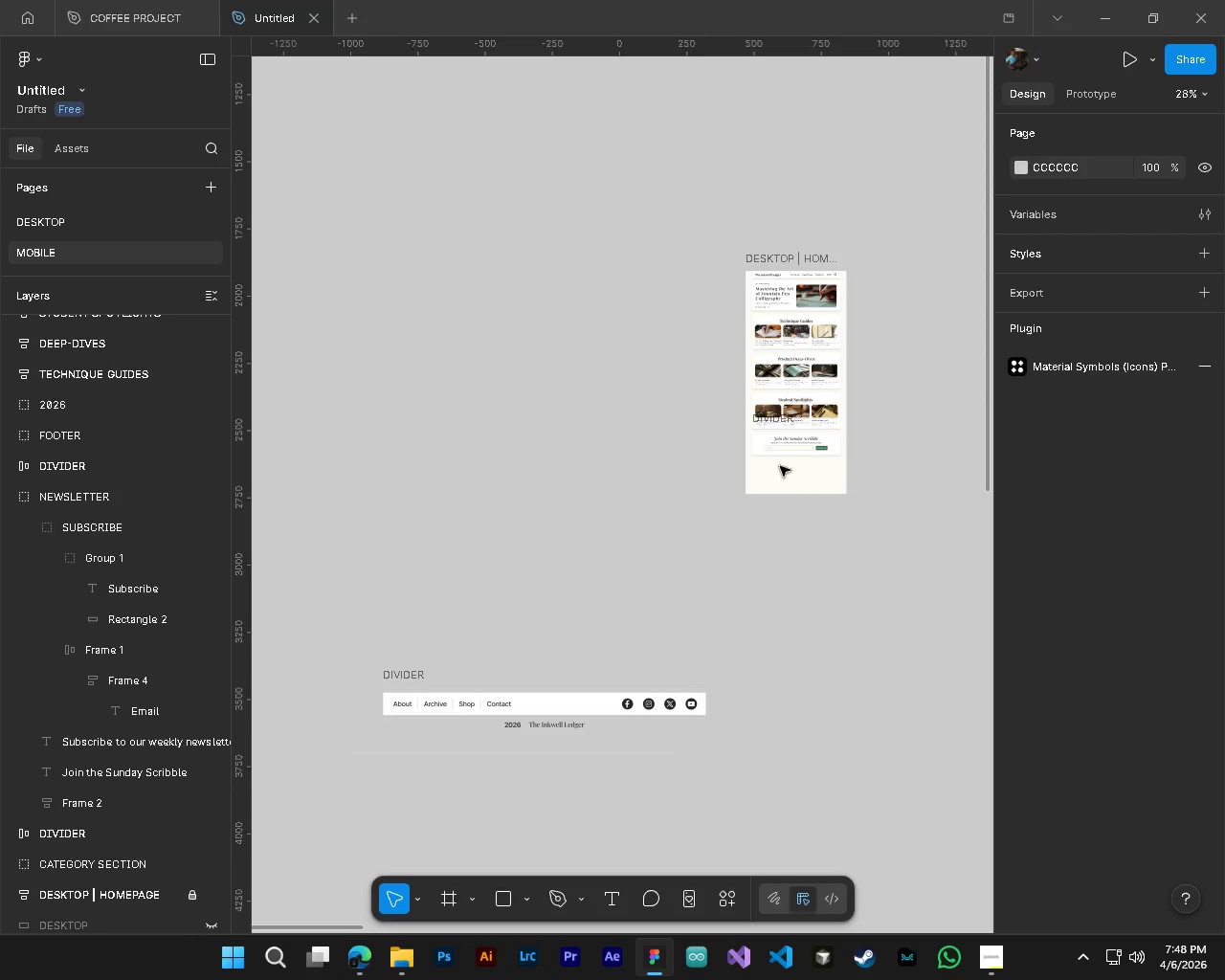 
scroll: coordinate [445, 687], scroll_direction: up, amount: 4.0
 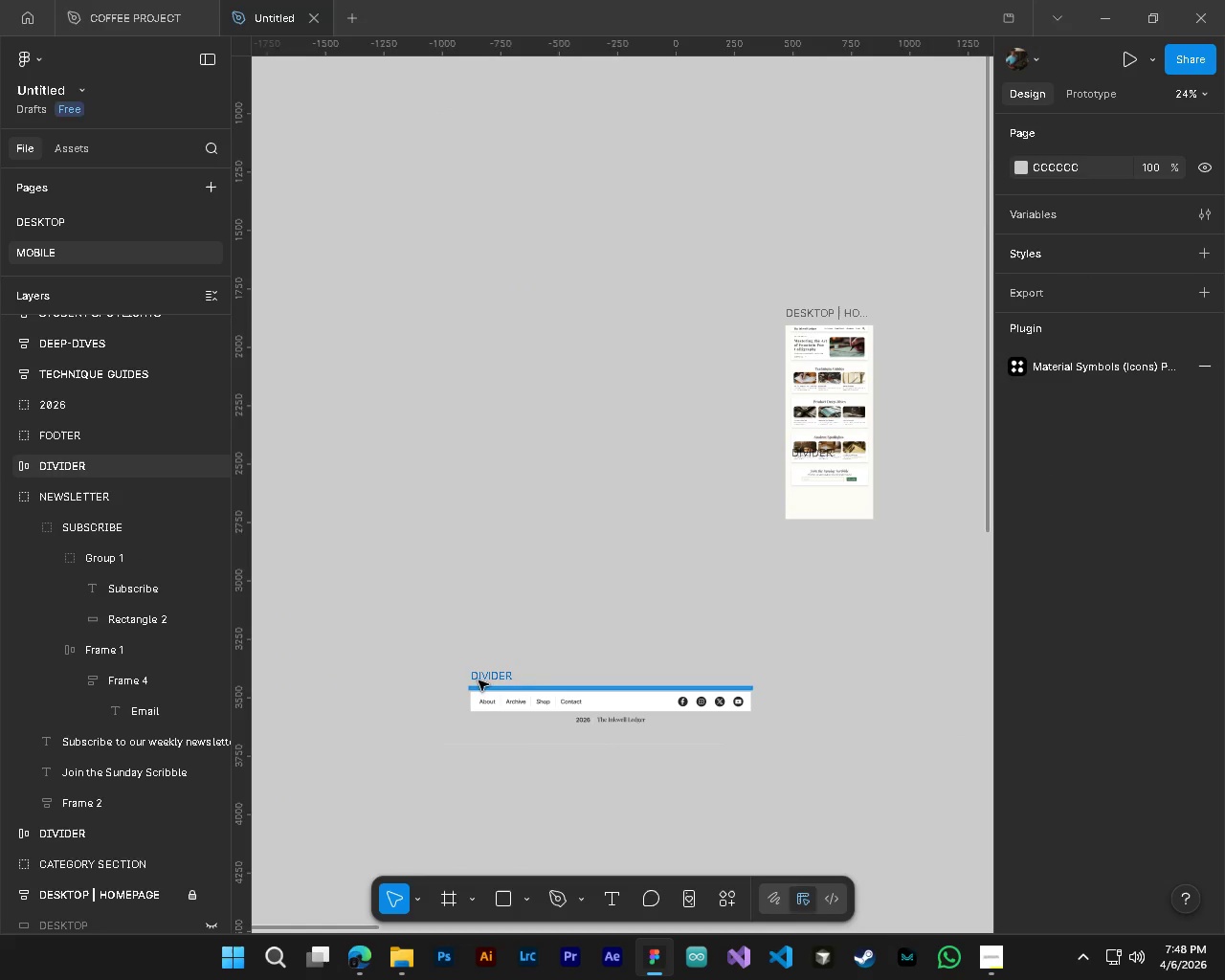 
hold_key(key=ShiftLeft, duration=0.31)
 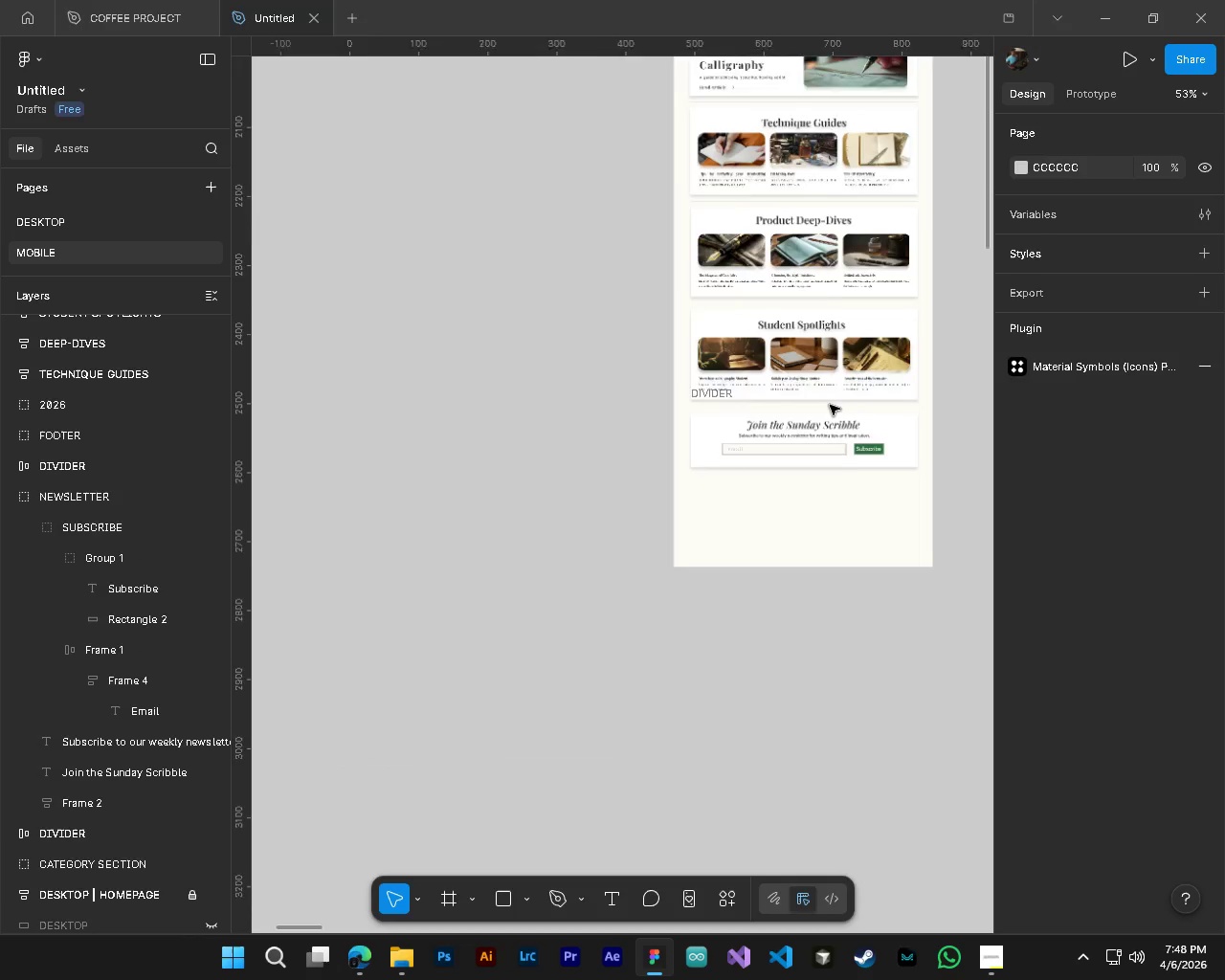 
scroll: coordinate [555, 686], scroll_direction: up, amount: 2.0
 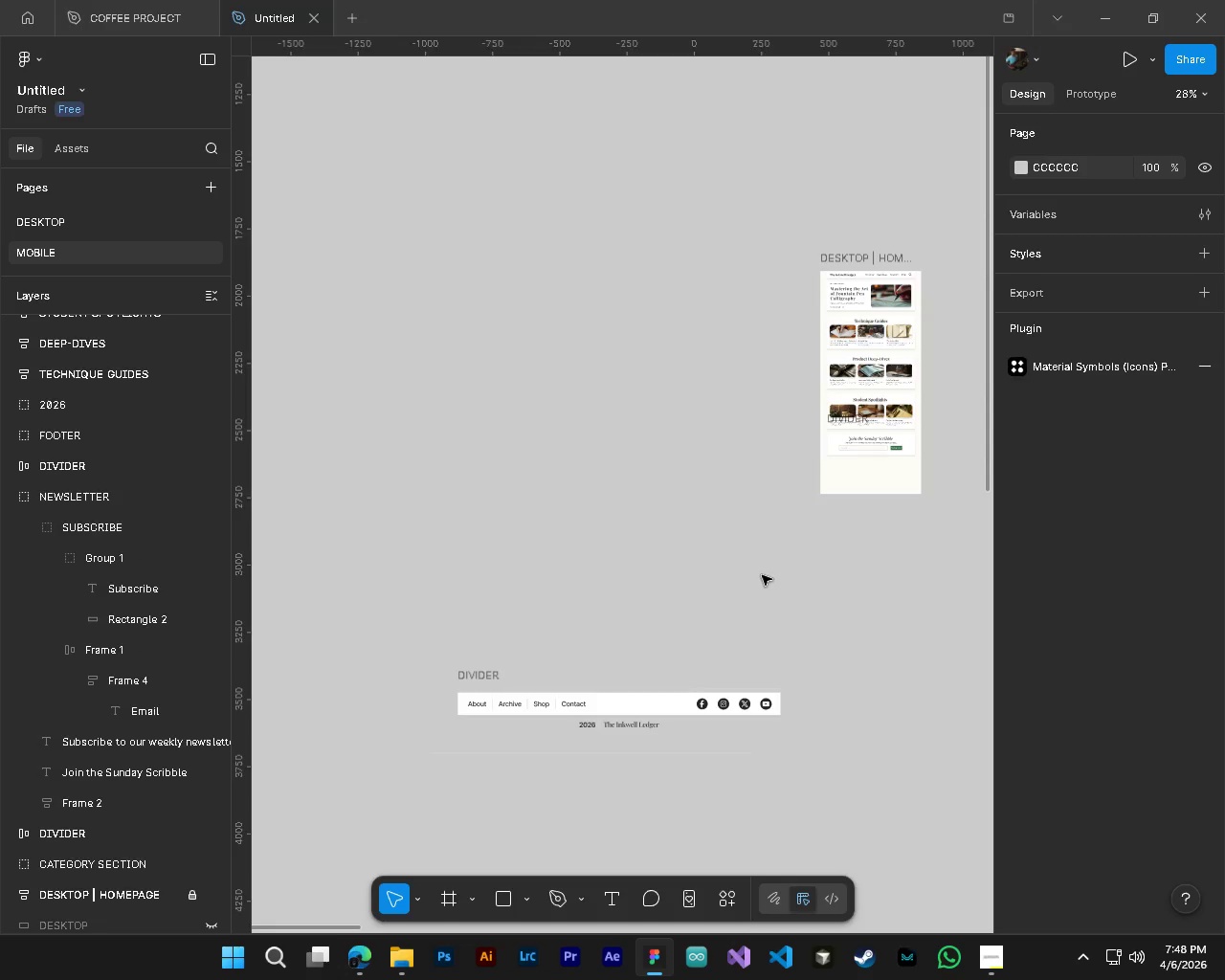 
hold_key(key=AltLeft, duration=1.25)
hold_key(key=ControlLeft, duration=1.19)
scroll: coordinate [828, 411], scroll_direction: up, amount: 11.0
 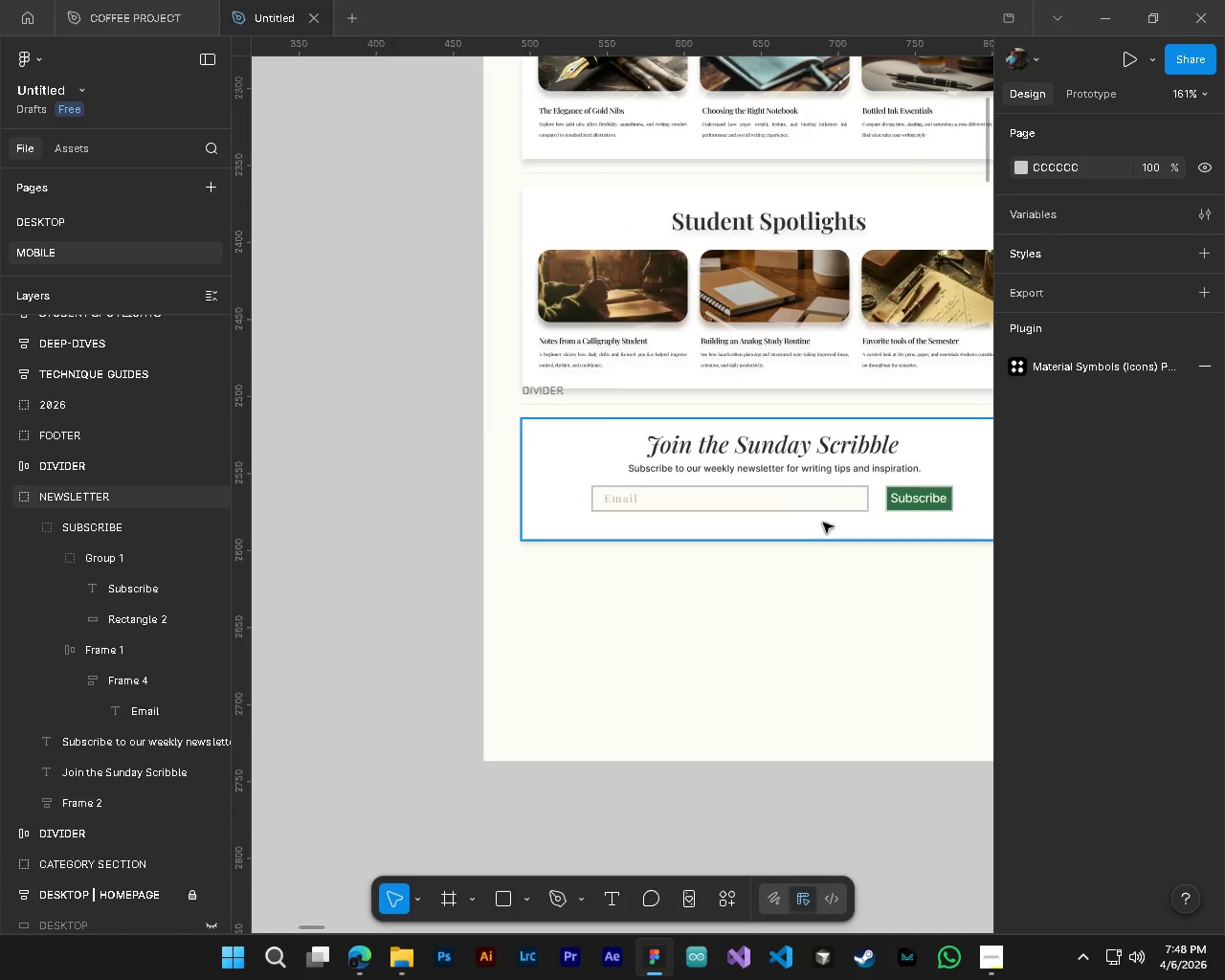 
left_click([825, 538])
 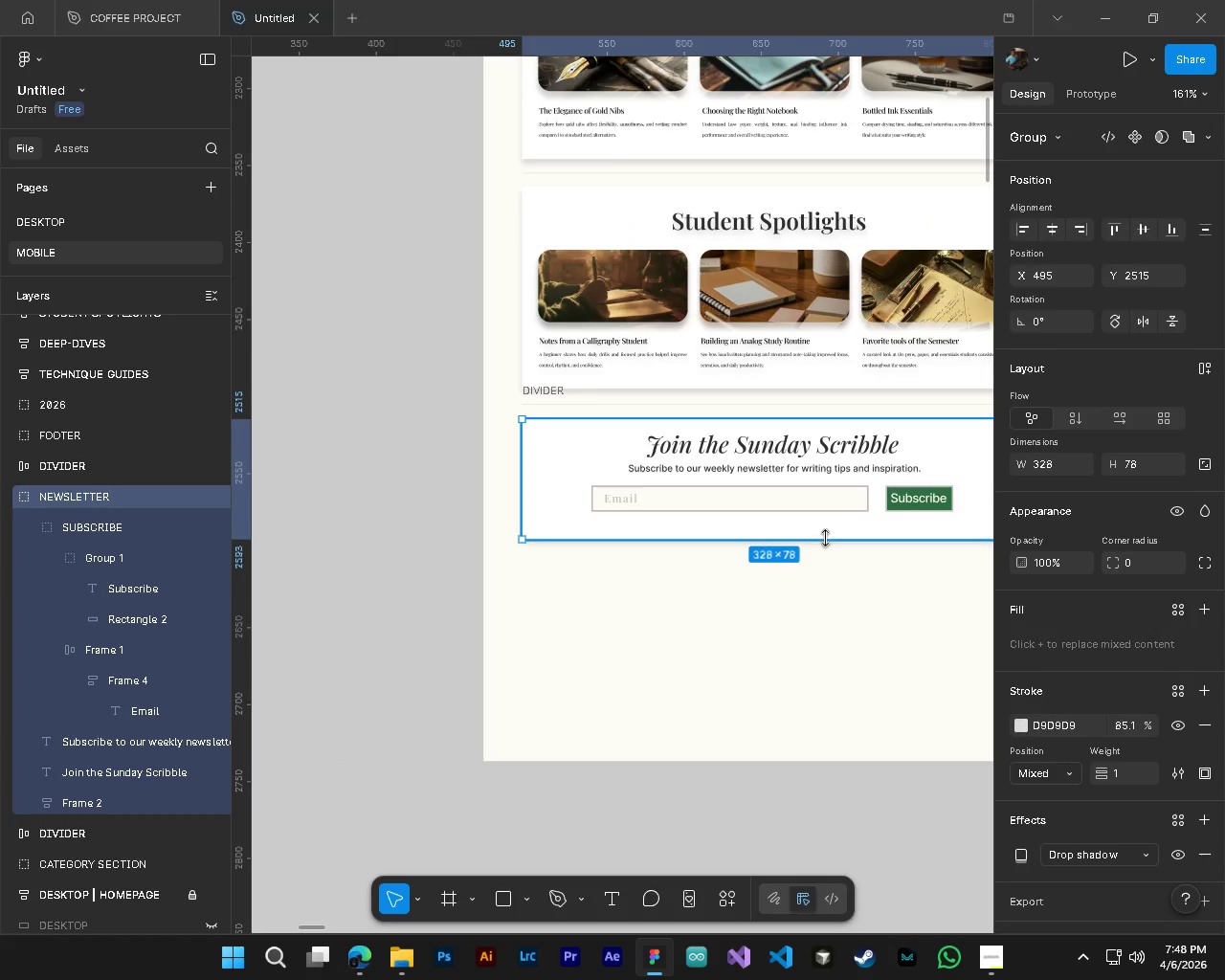 
hold_key(key=ControlLeft, duration=0.55)
hold_key(key=AltLeft, duration=0.5)
scroll: coordinate [825, 538], scroll_direction: up, amount: 5.0
 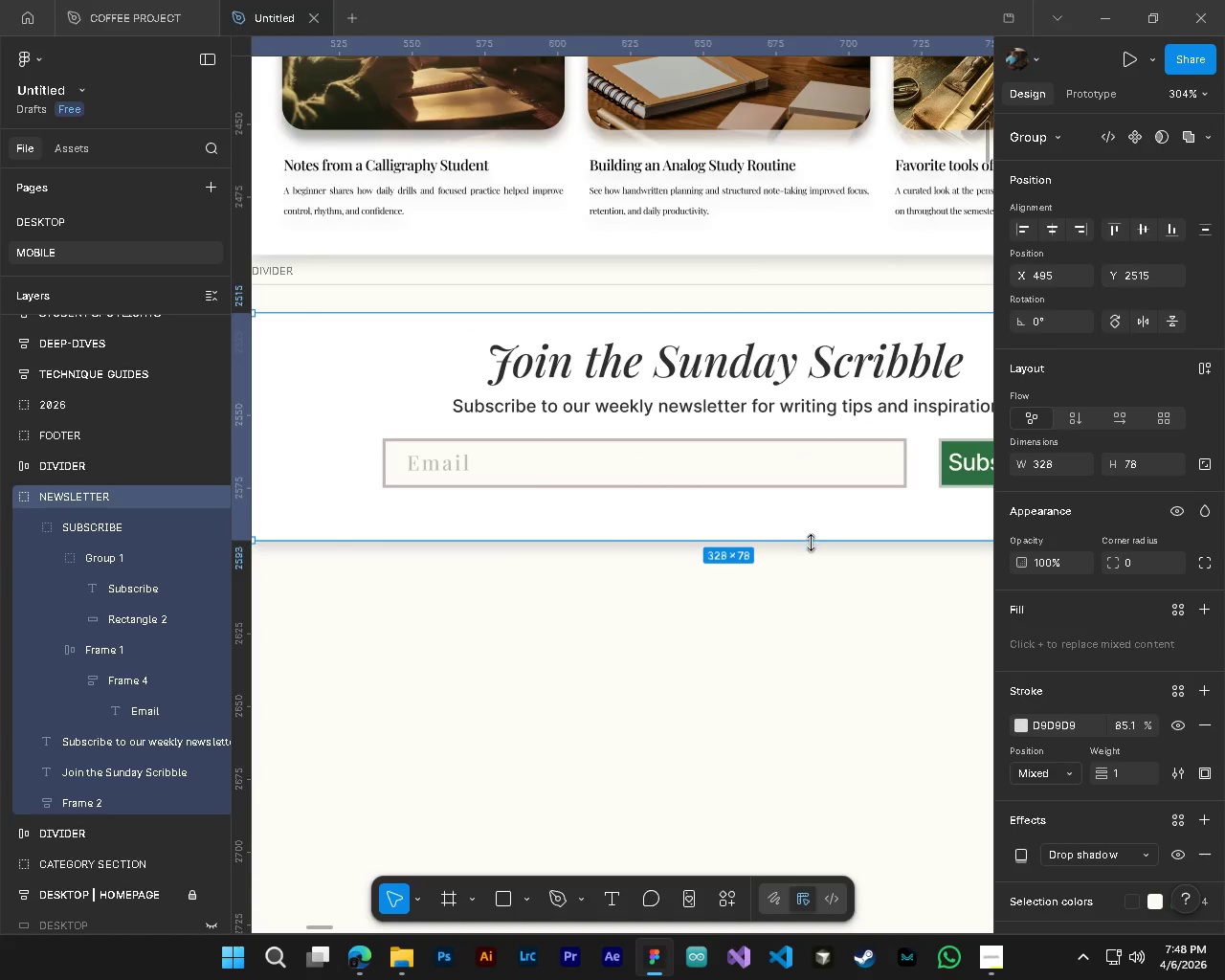 
left_click_drag(start_coordinate=[813, 544], to_coordinate=[817, 527])
 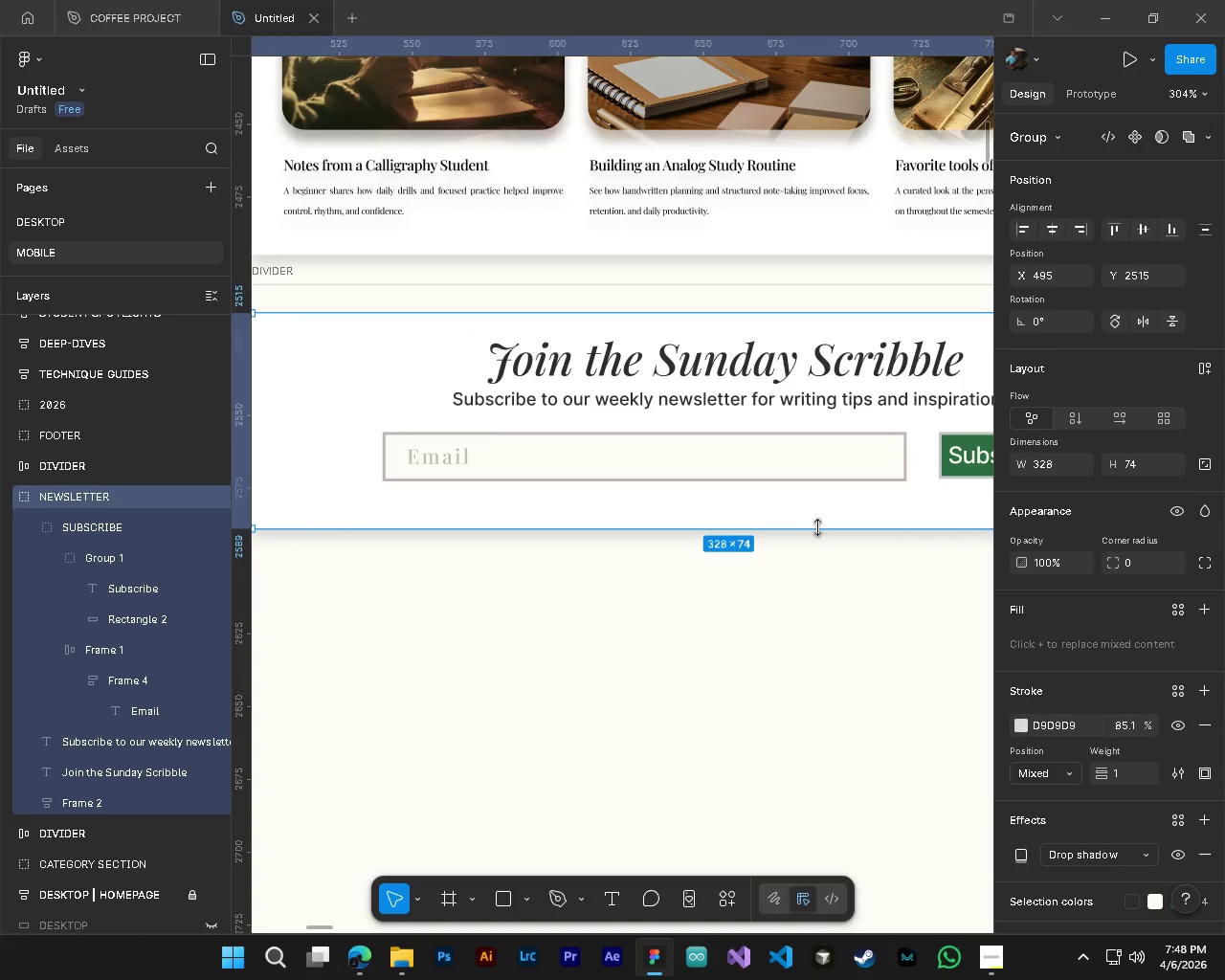 
hold_key(key=ControlLeft, duration=0.34)
 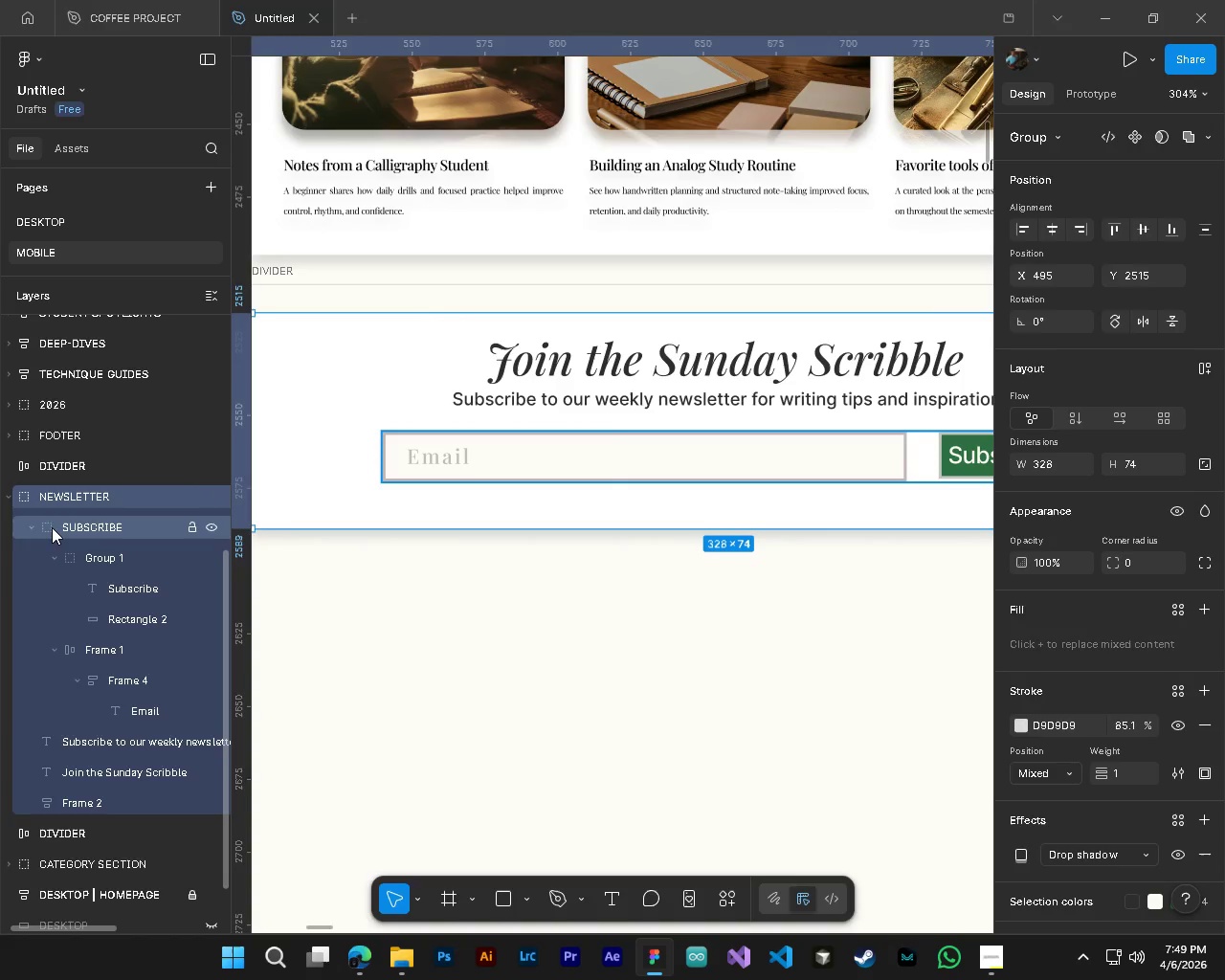 
left_click([37, 523])
 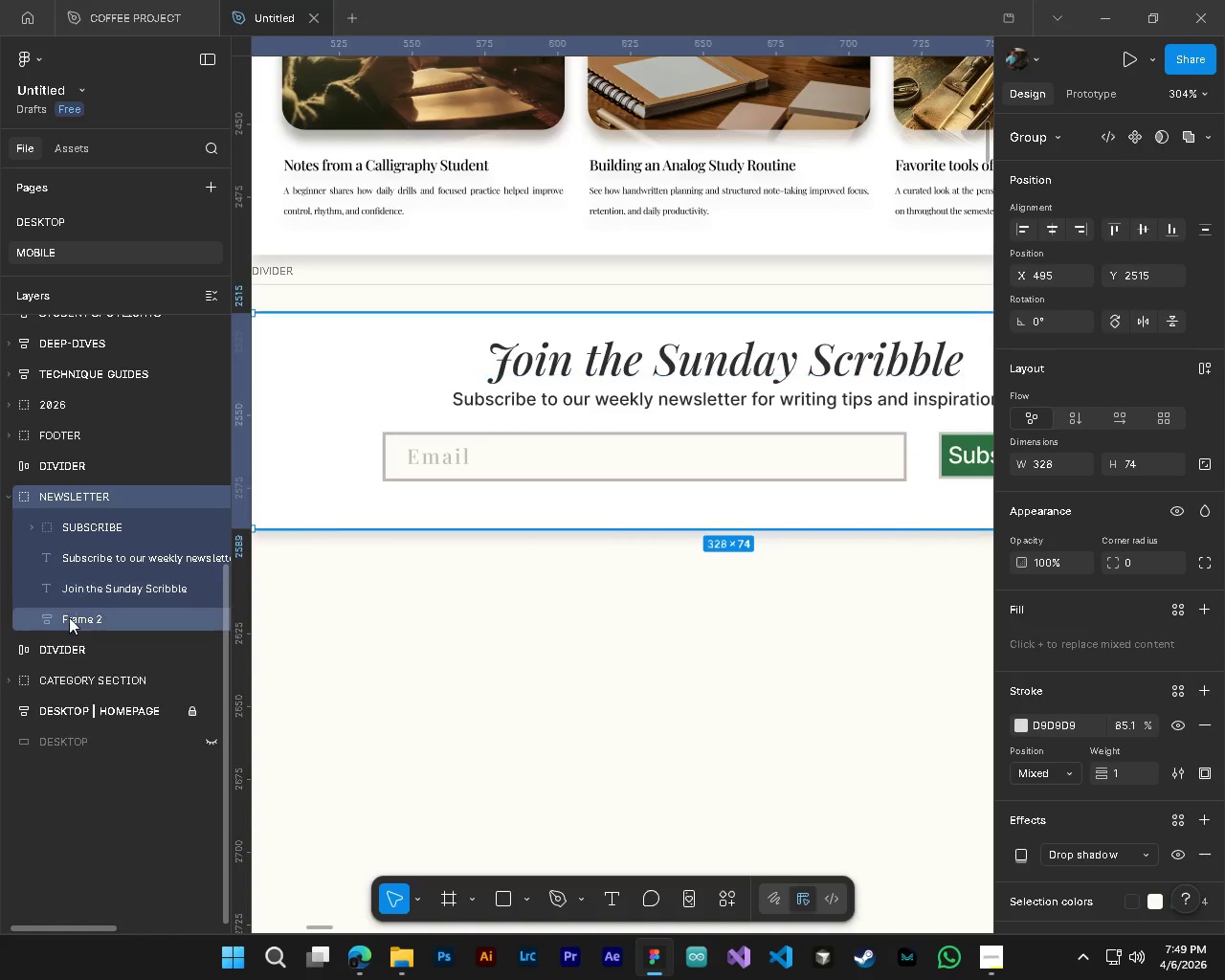 
left_click([70, 621])
 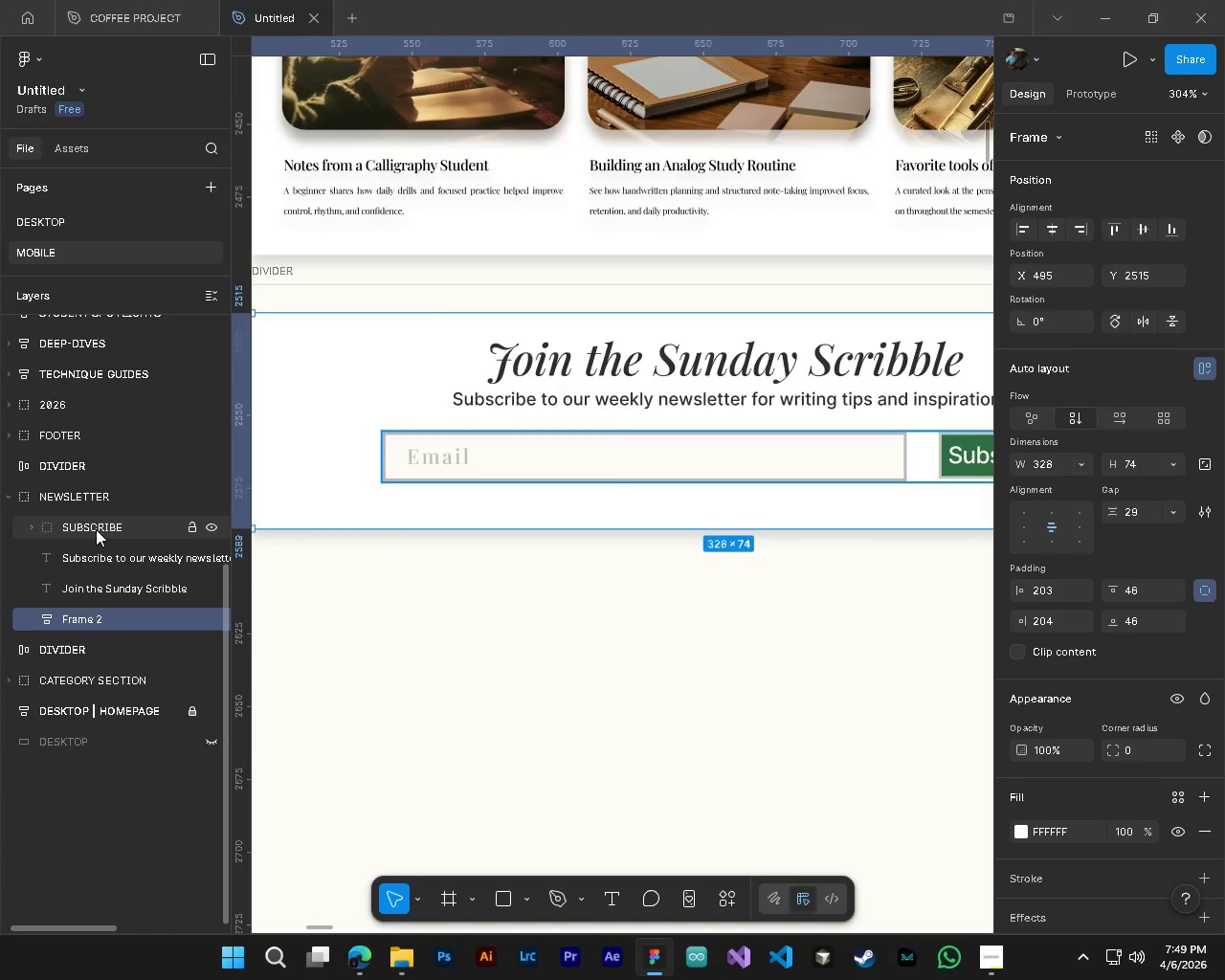 
left_click([96, 528])
 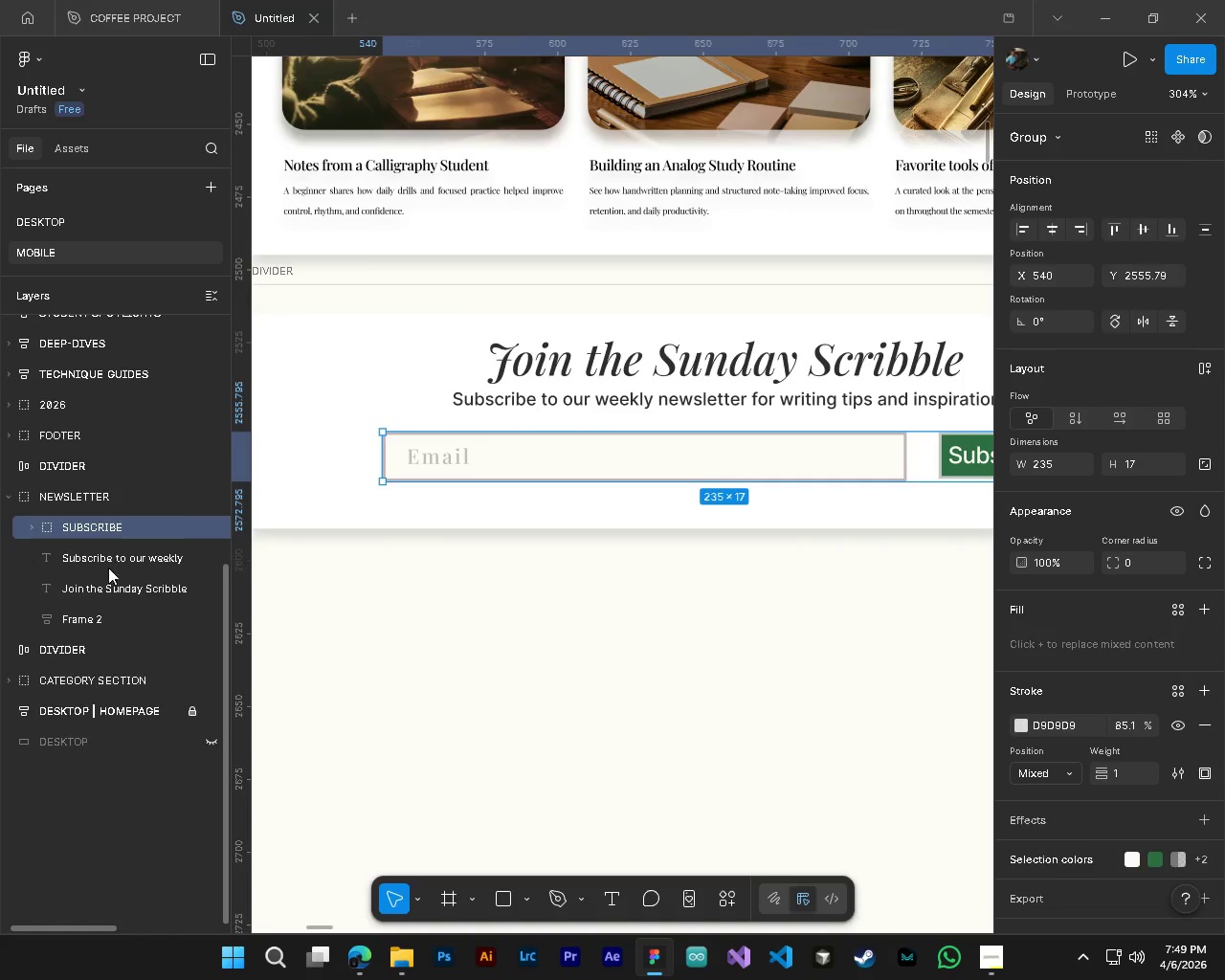 
hold_key(key=ShiftLeft, duration=1.33)
left_click([107, 581])
 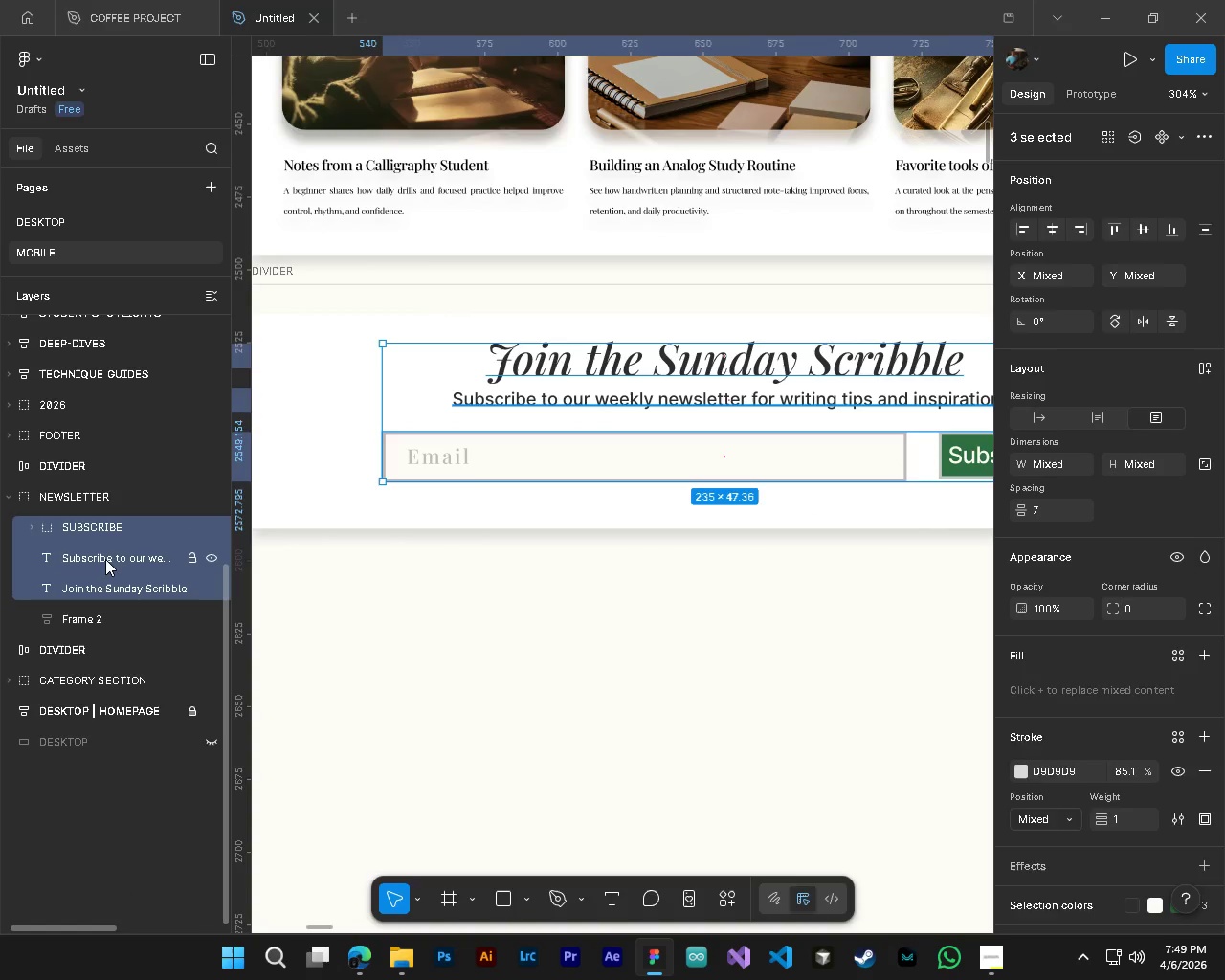 
double_click([105, 559])
 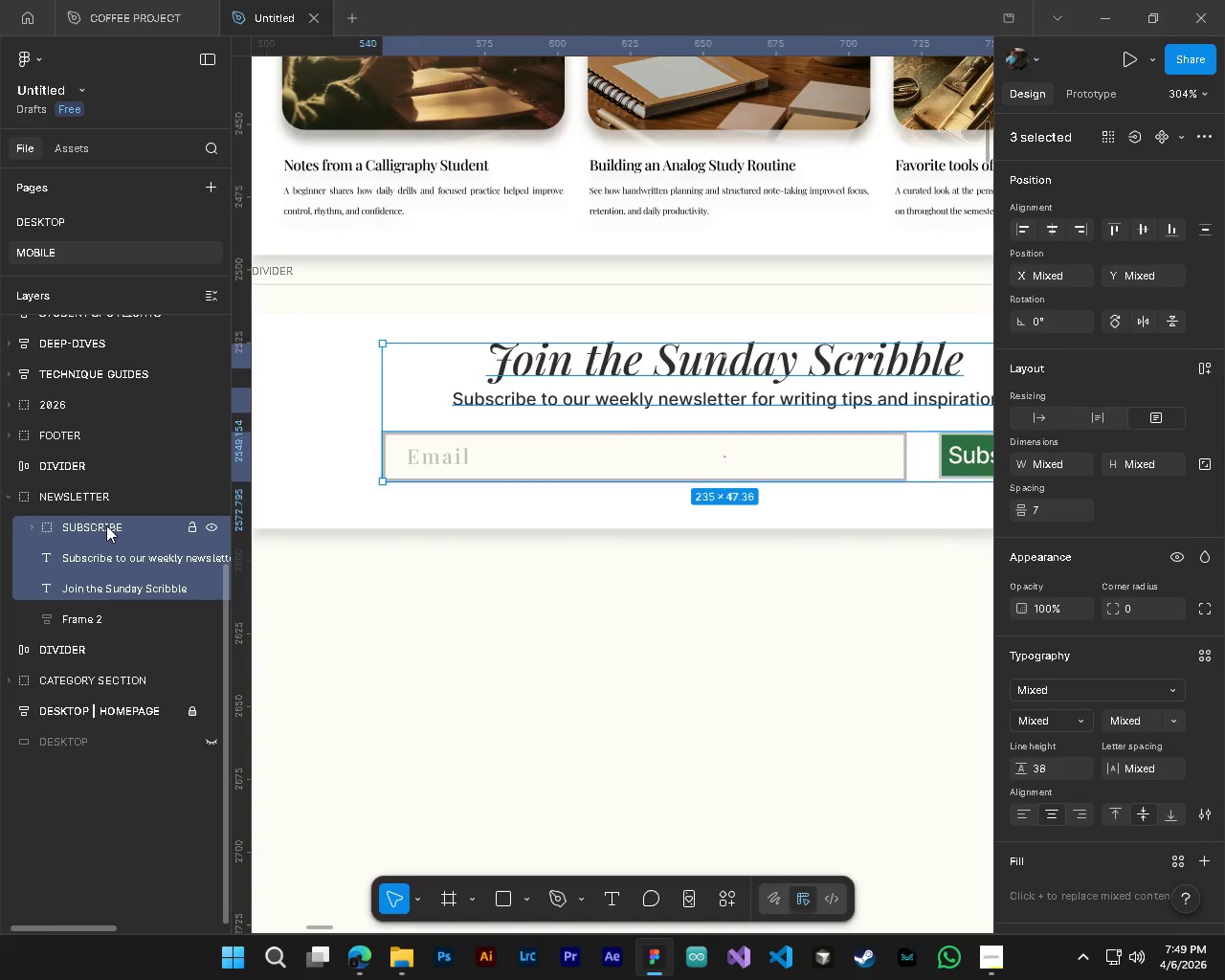 
left_click_drag(start_coordinate=[106, 525], to_coordinate=[91, 616])
 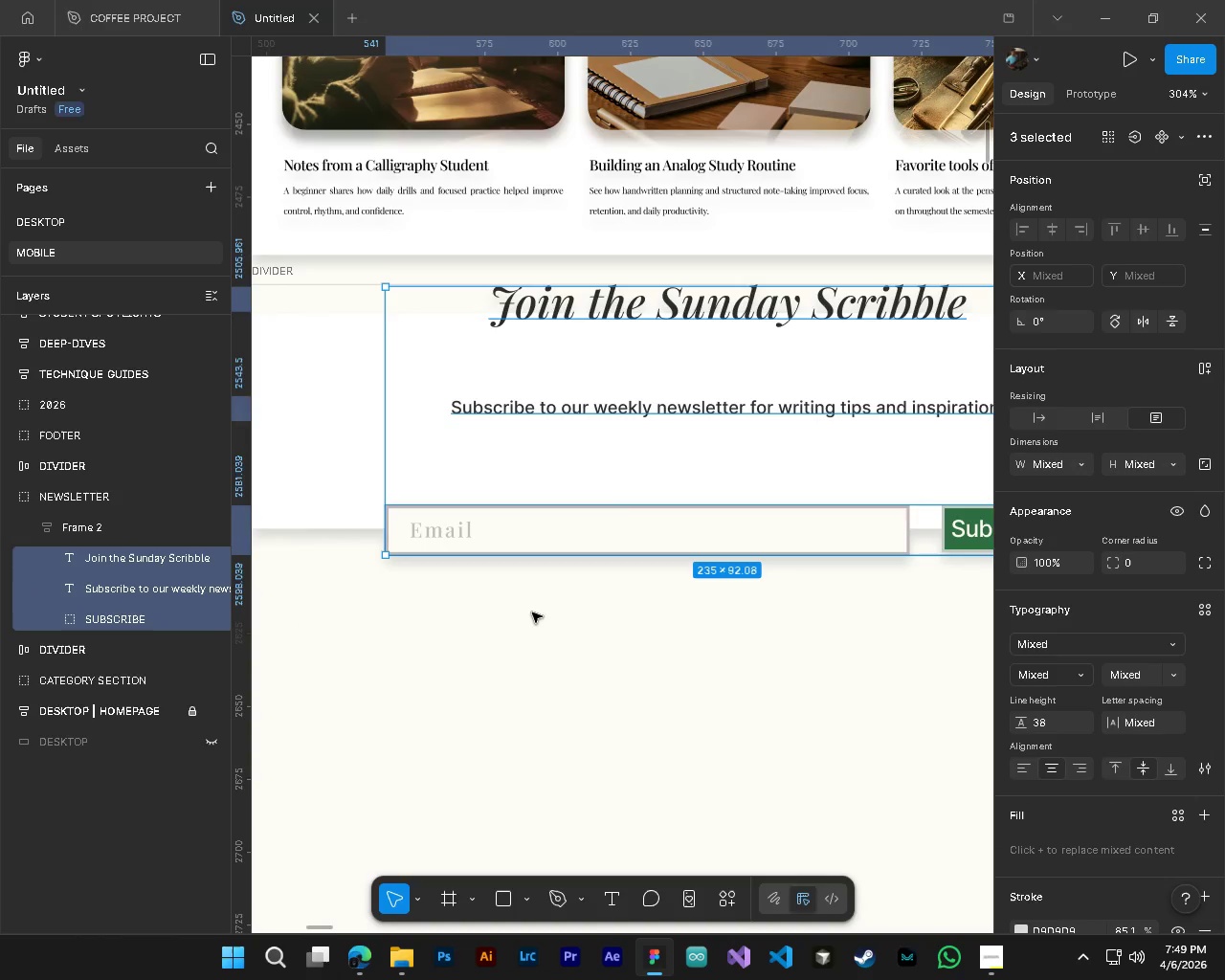 
hold_key(key=ControlLeft, duration=0.73)
hold_key(key=AltLeft, duration=0.62)
scroll: coordinate [532, 612], scroll_direction: down, amount: 4.0
 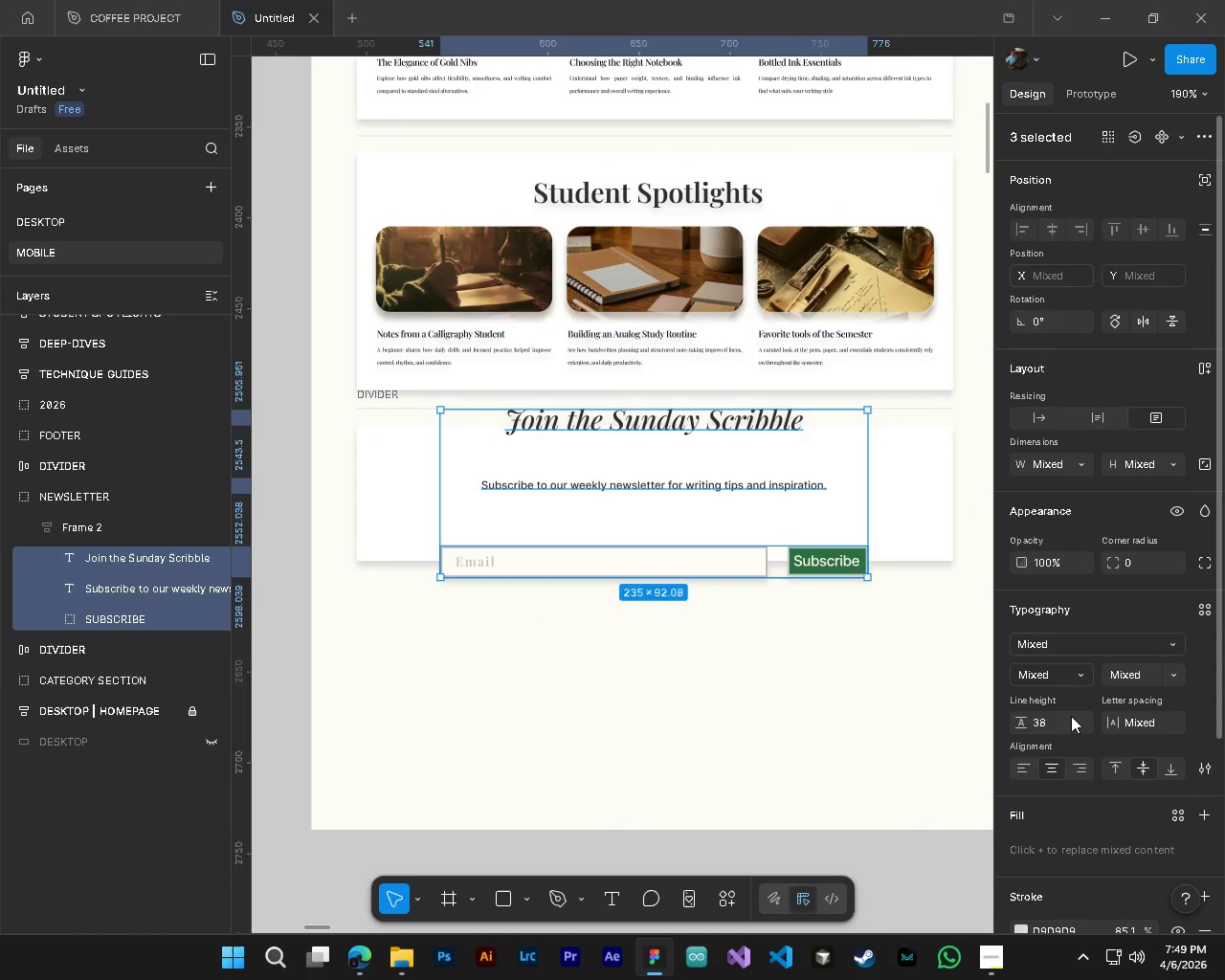 
left_click_drag(start_coordinate=[1025, 727], to_coordinate=[543, 476])
 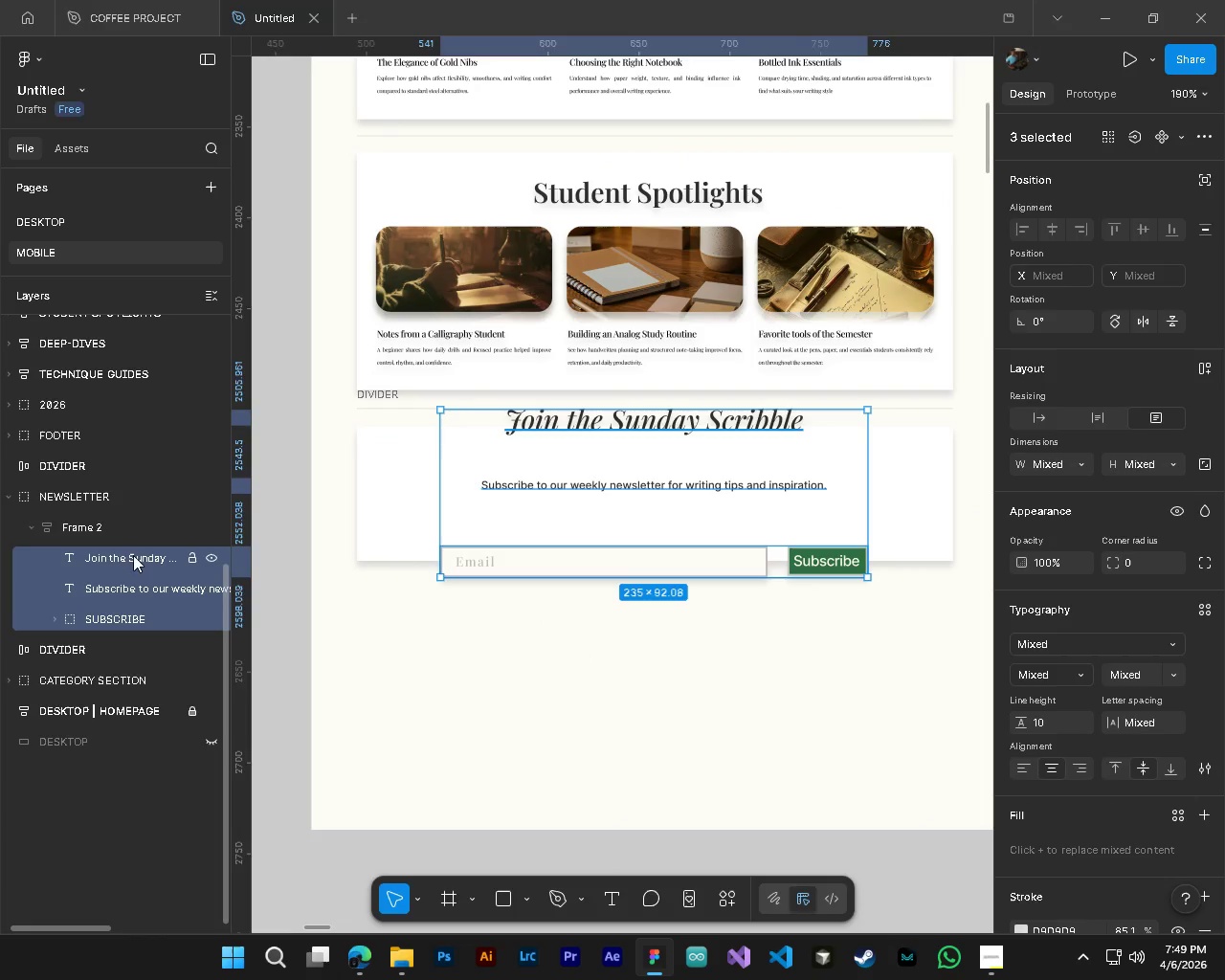 
left_click([83, 533])
 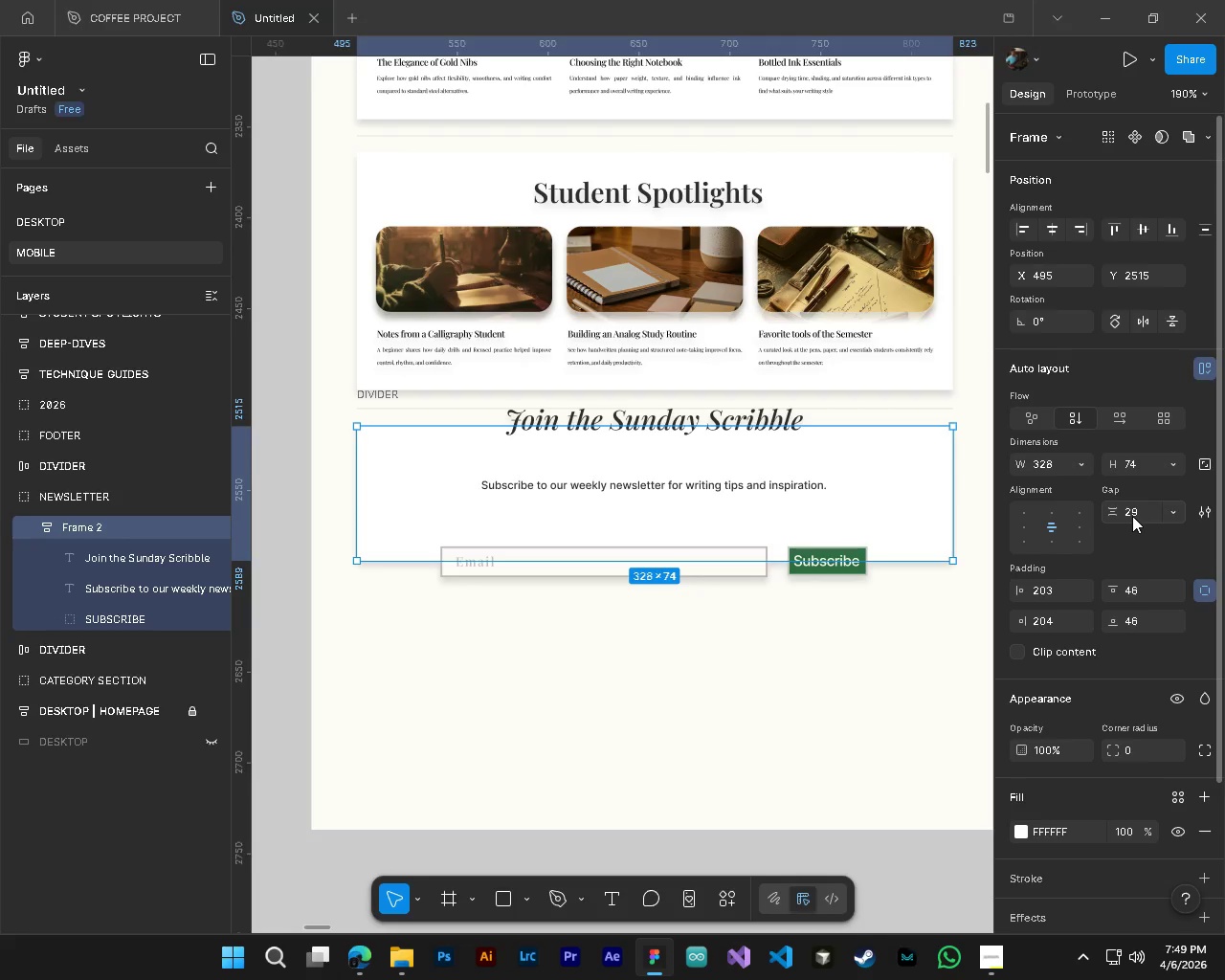 
left_click_drag(start_coordinate=[1119, 513], to_coordinate=[612, 484])
 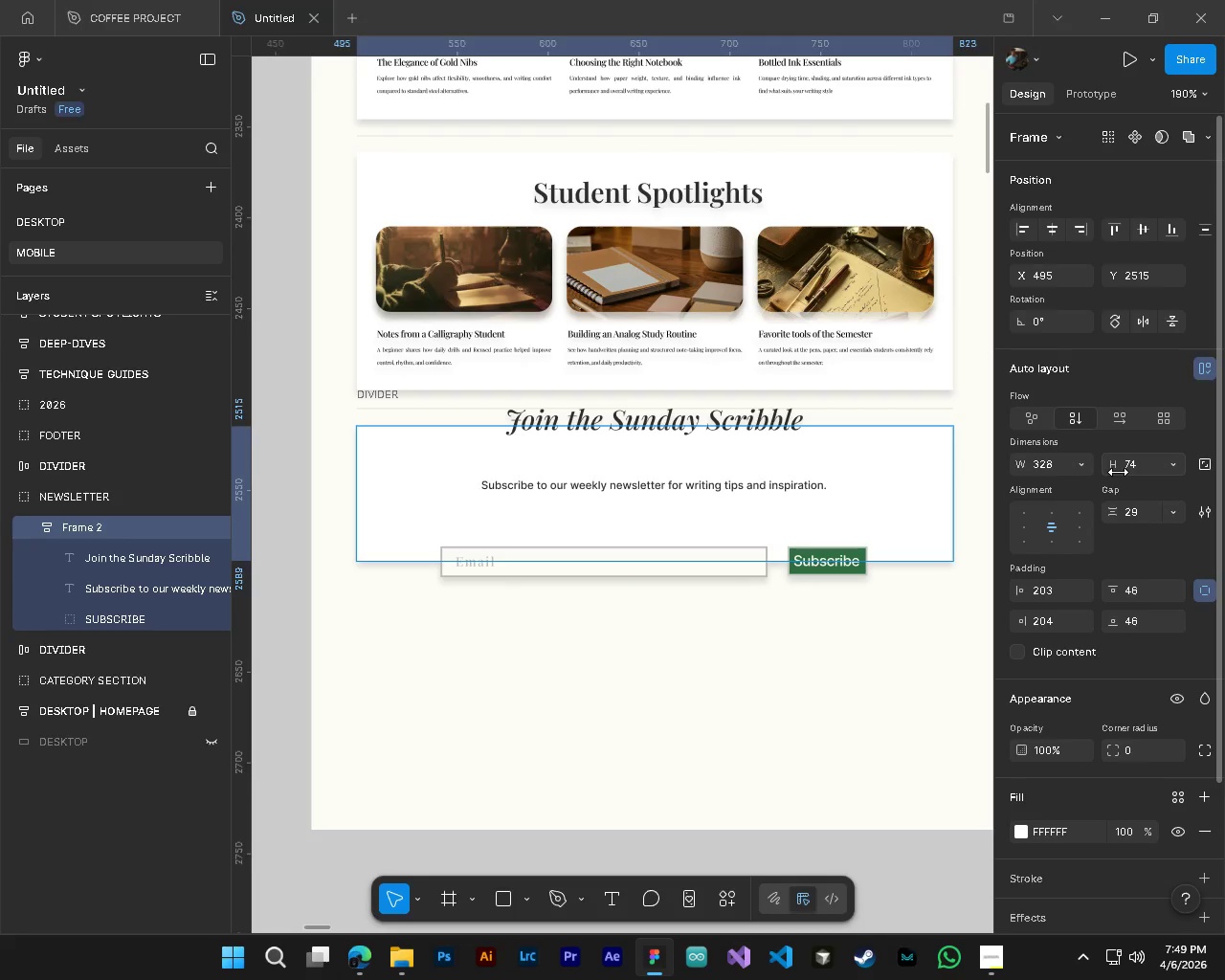 
left_click_drag(start_coordinate=[1118, 472], to_coordinate=[592, 484])
 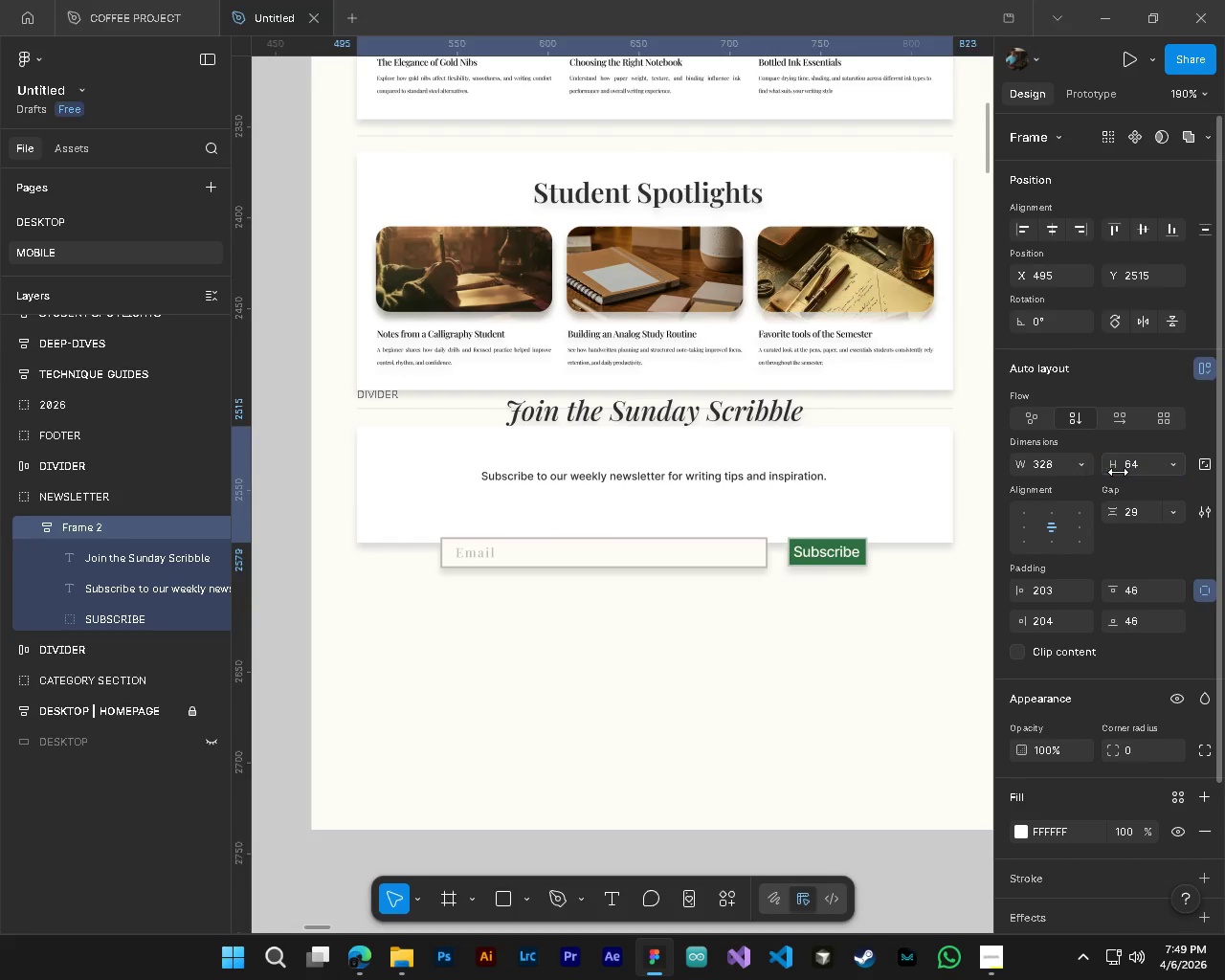 
key(Control+Z)
 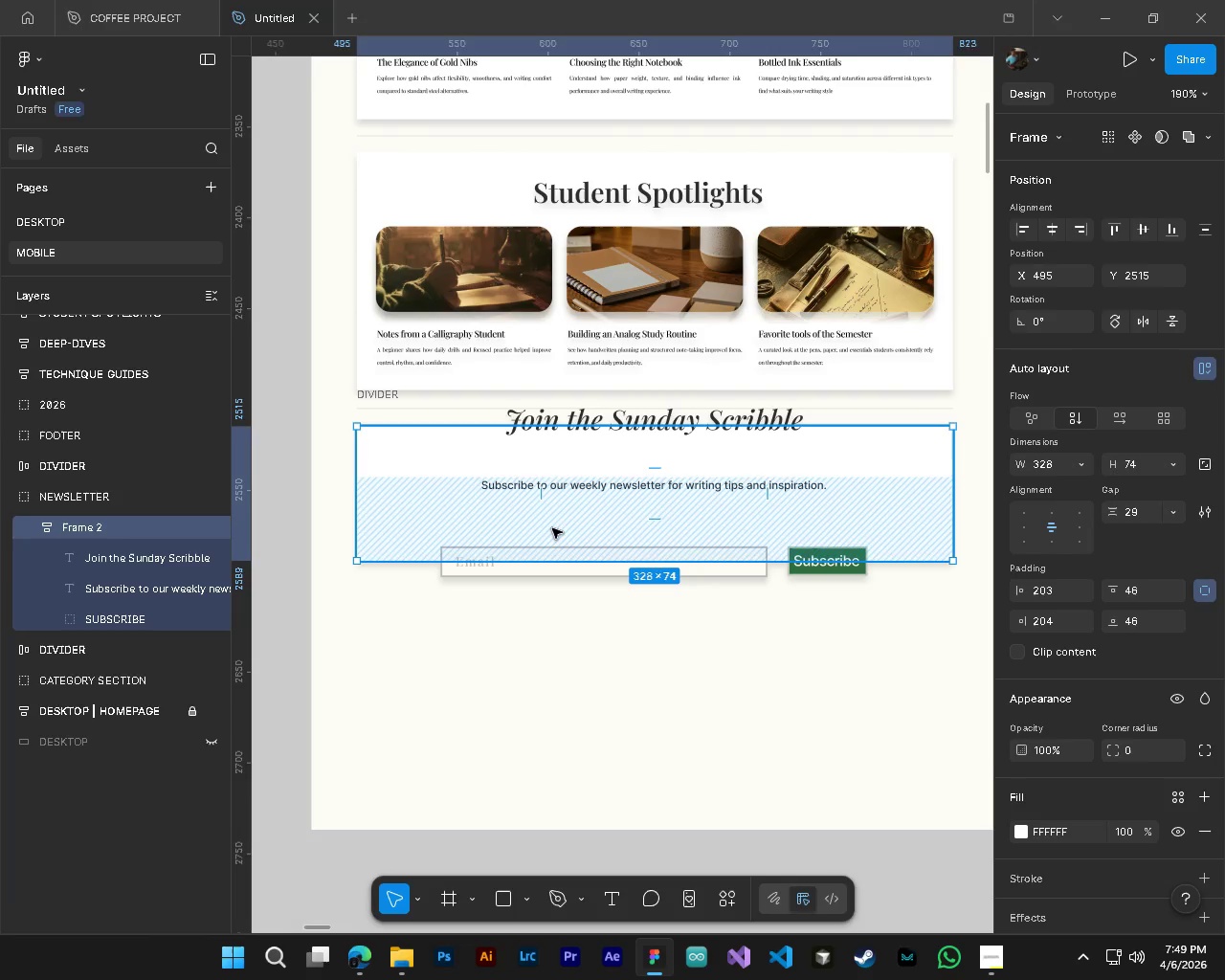 
wait(6.41)
 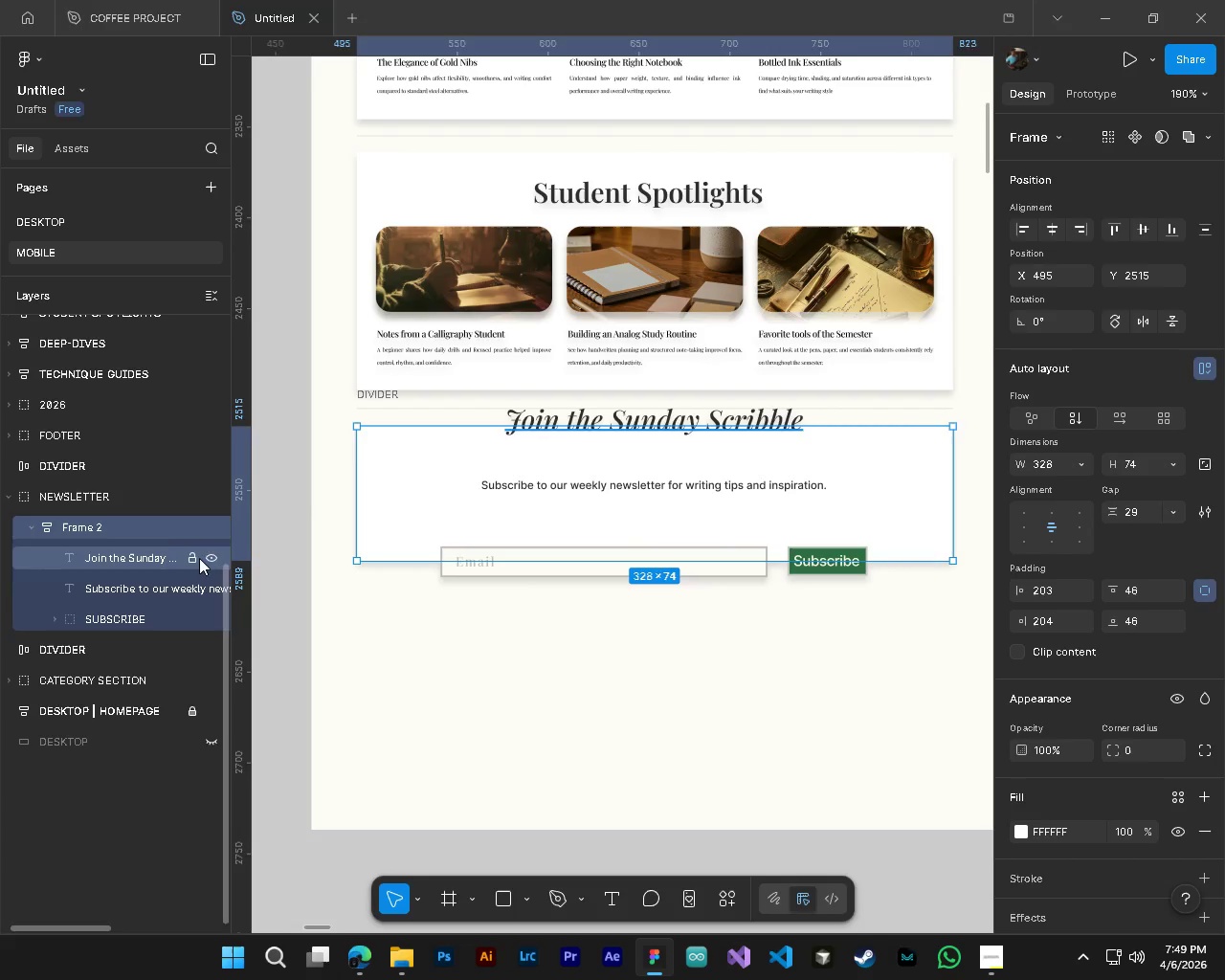 
left_click([573, 529])
 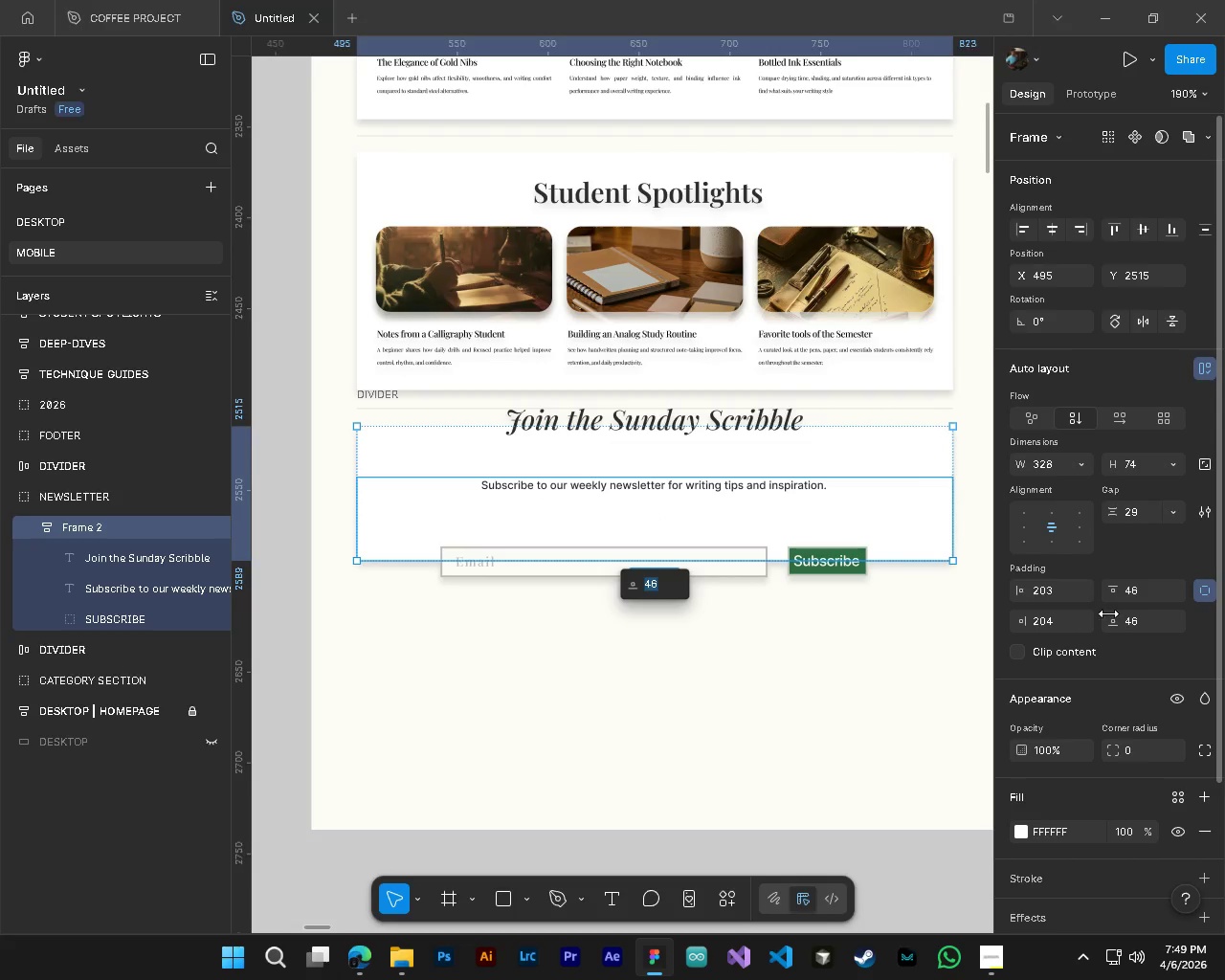 
left_click_drag(start_coordinate=[1120, 593], to_coordinate=[573, 491])
 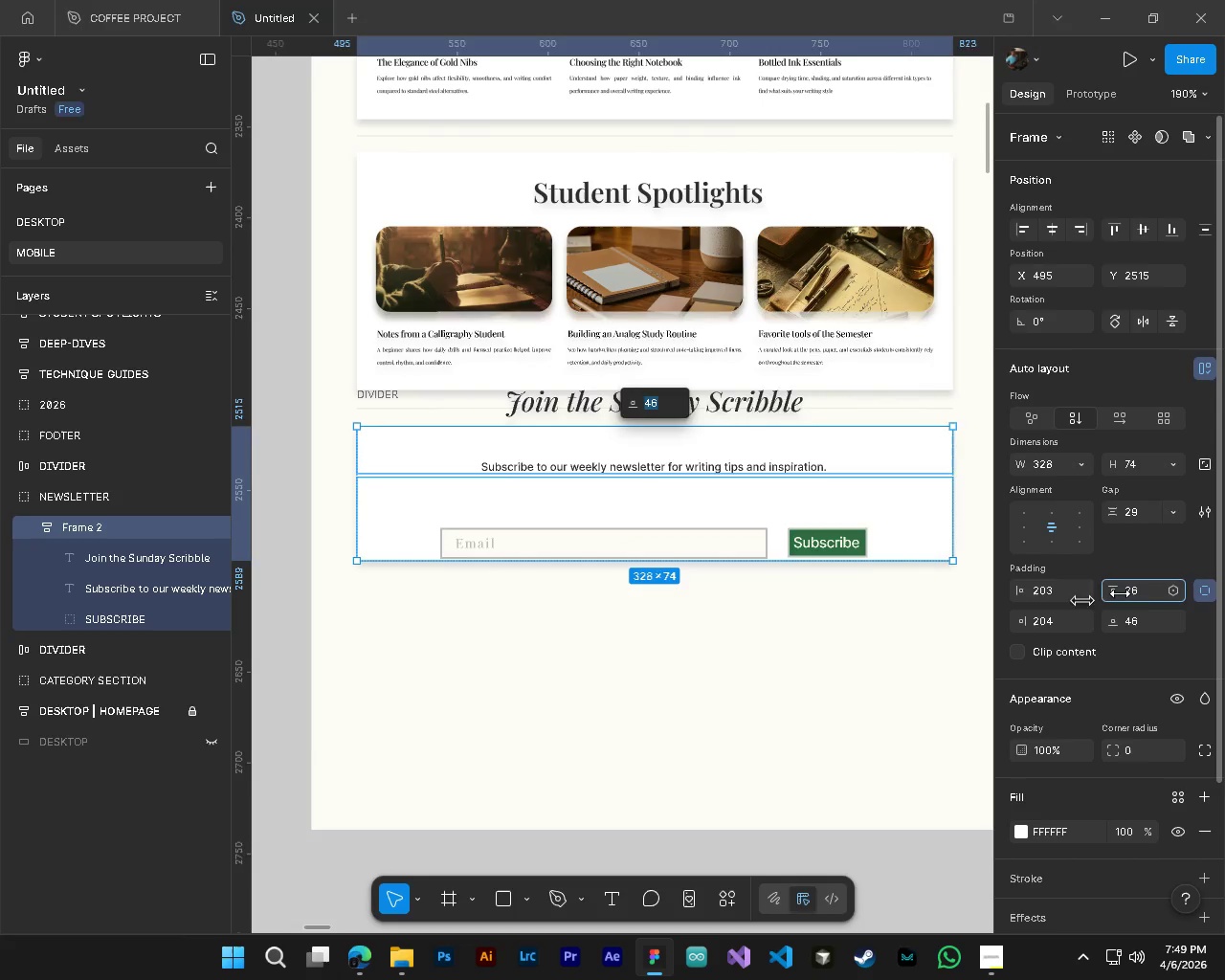 
key(Control+Z)
 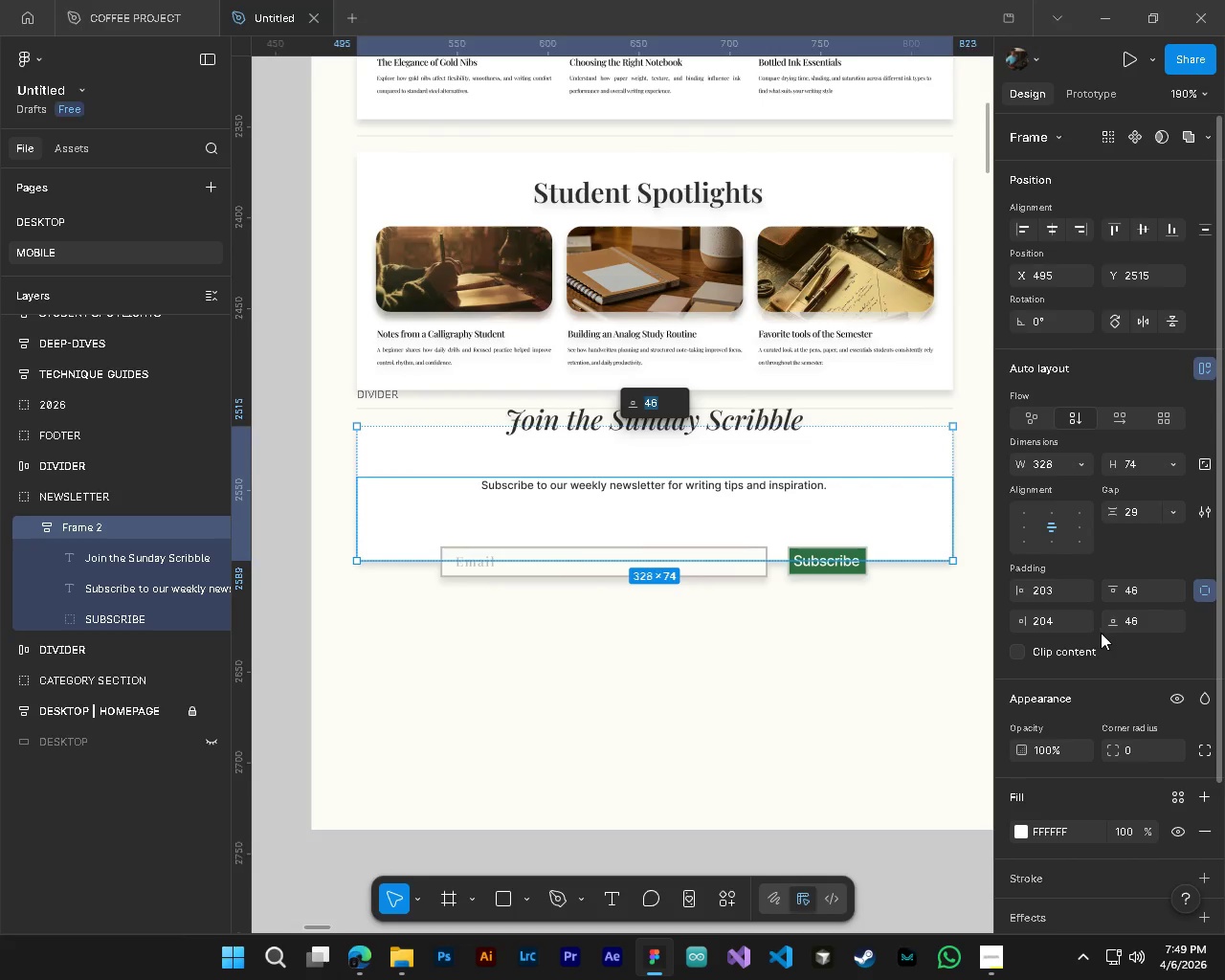 
scroll: coordinate [1033, 749], scroll_direction: up, amount: 1.0
 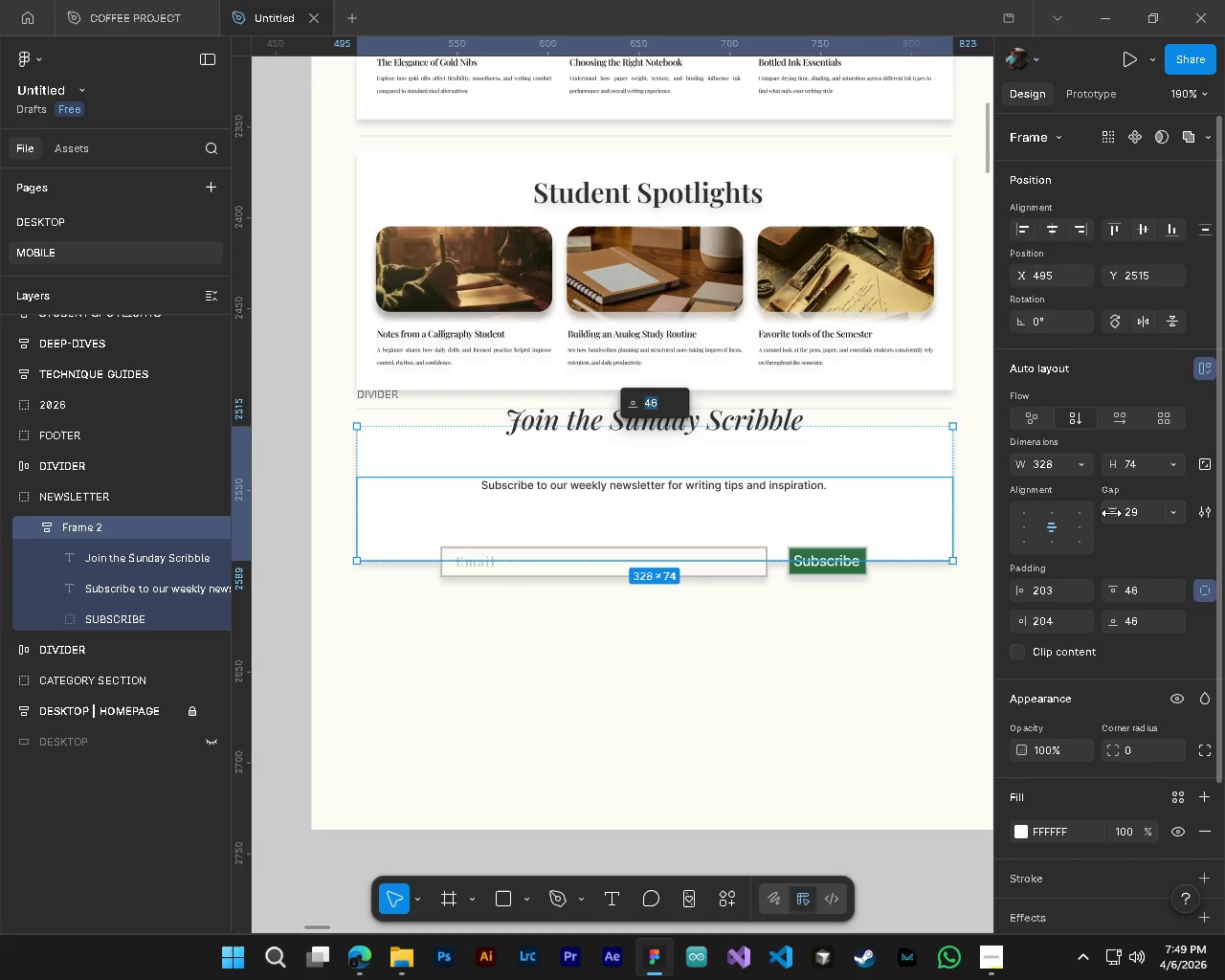 
left_click_drag(start_coordinate=[1111, 513], to_coordinate=[571, 498])
 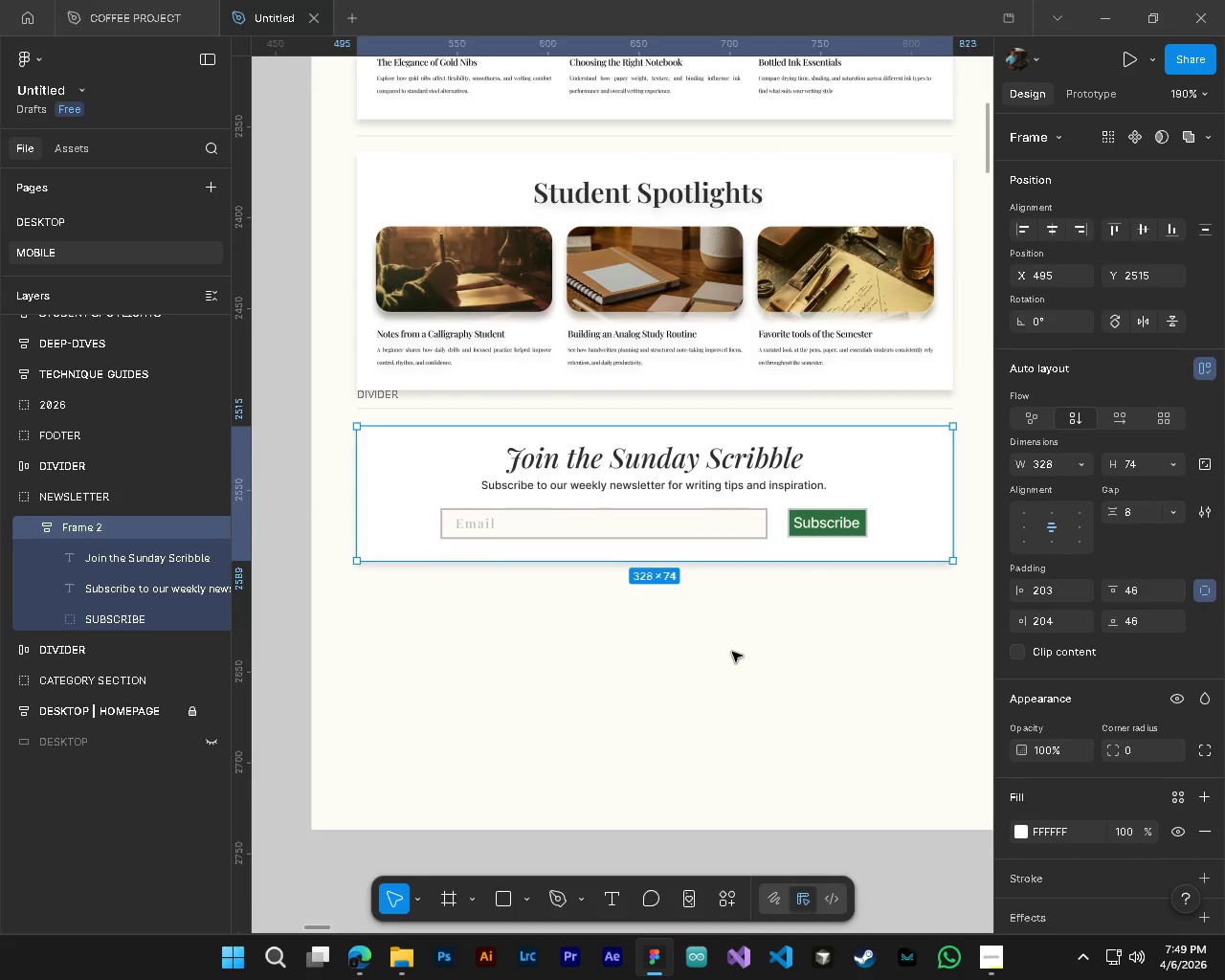 
left_click([732, 652])
 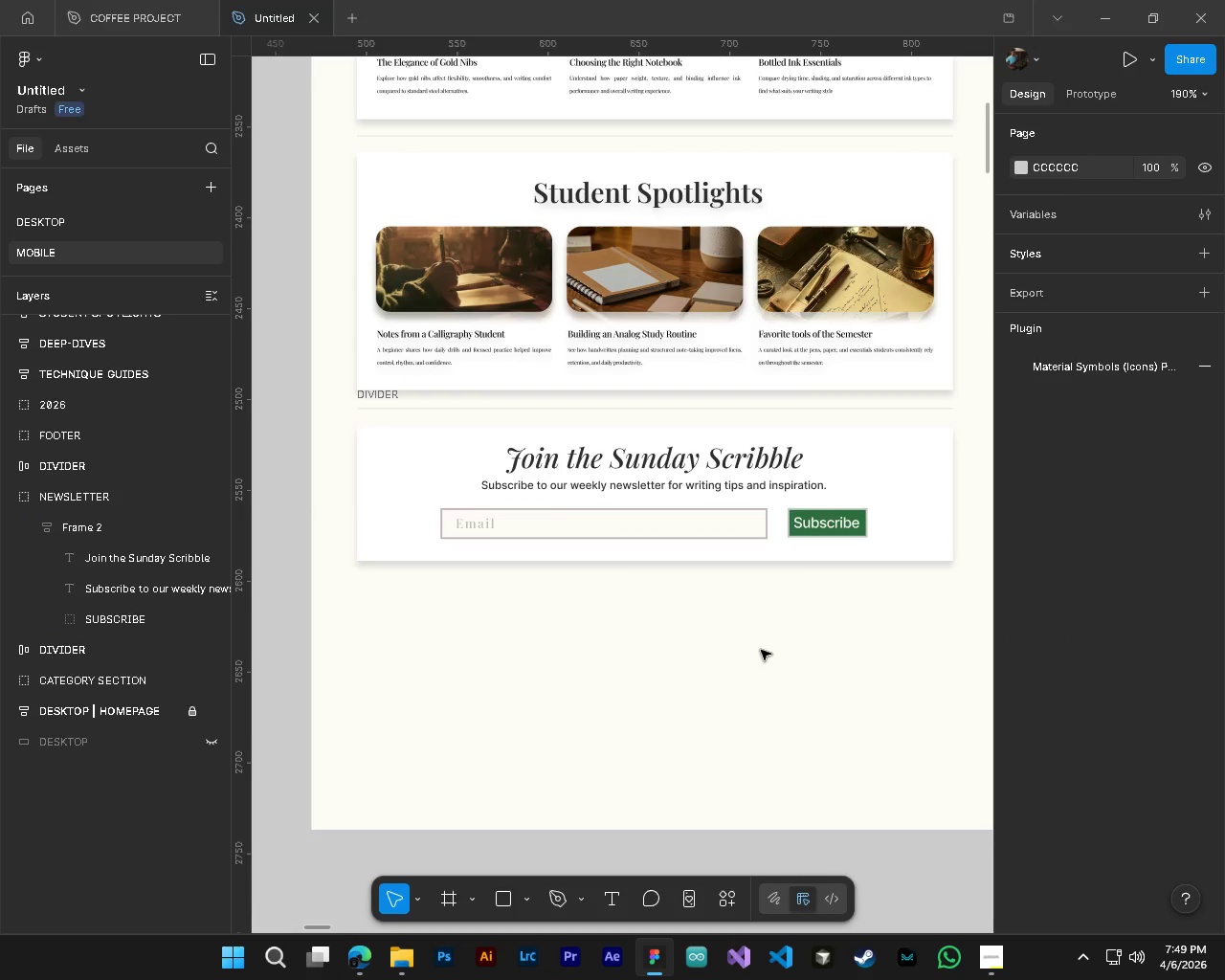 
hold_key(key=ControlLeft, duration=1.88)
 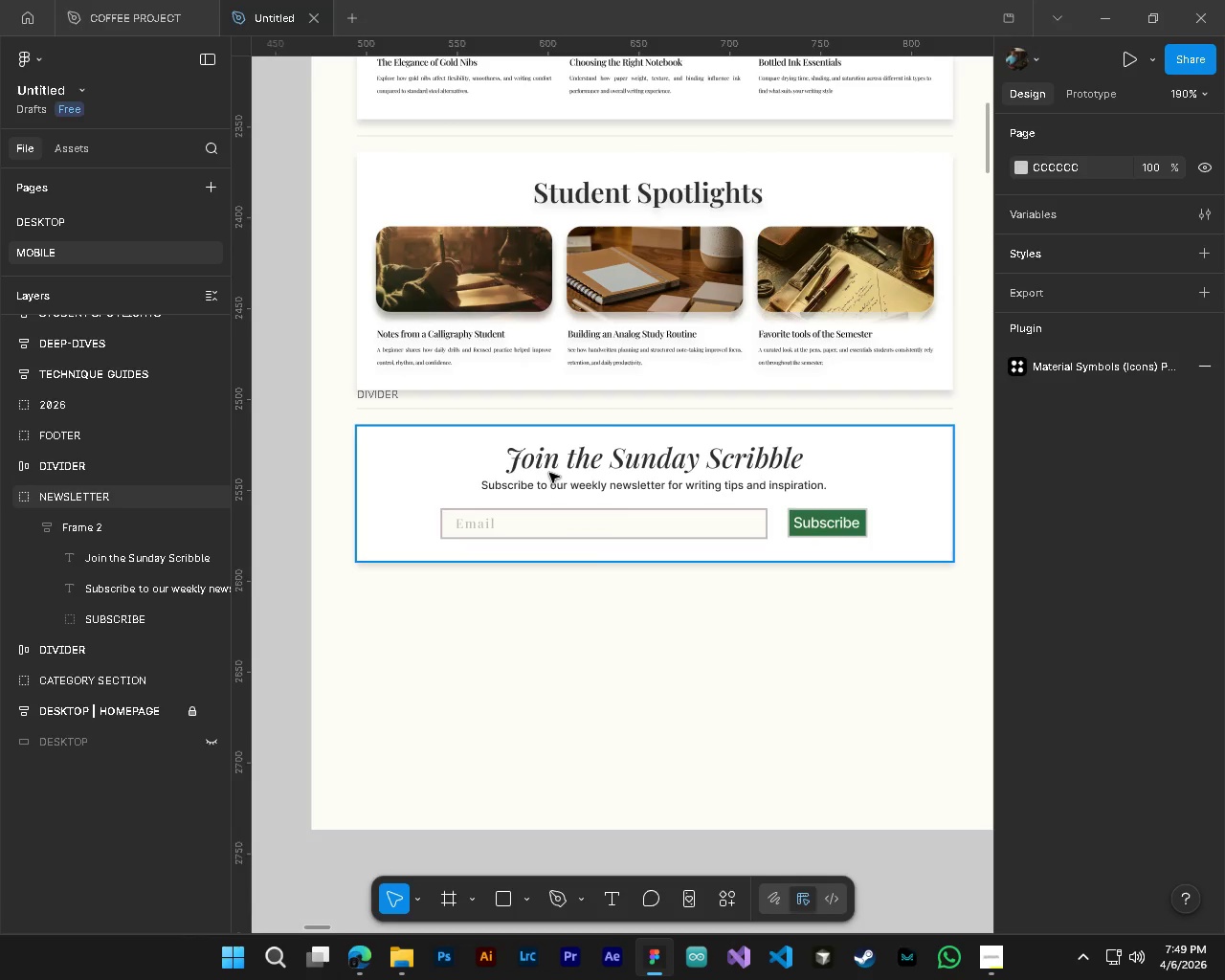 
hold_key(key=AltLeft, duration=1.5)
 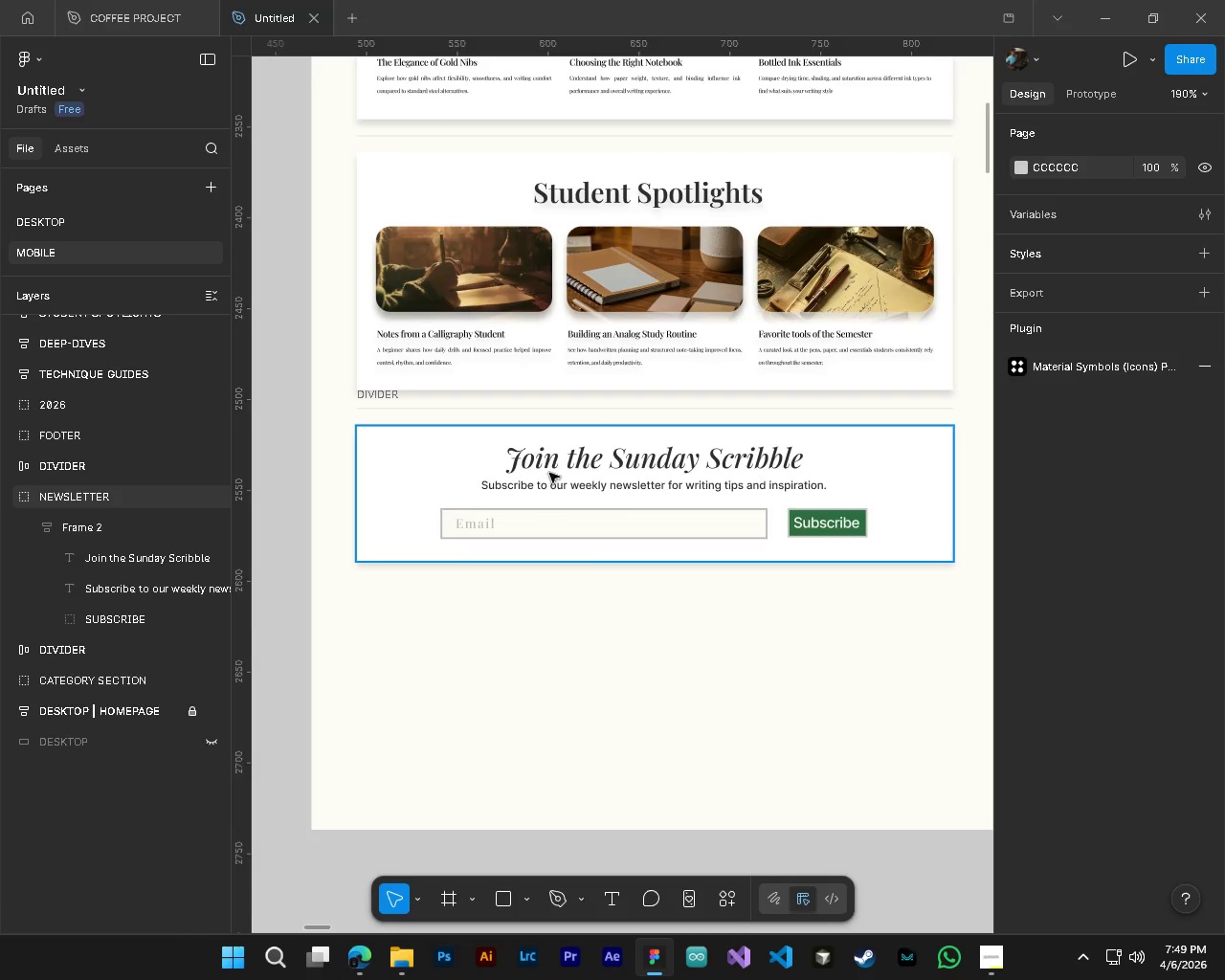 
hold_key(key=AltLeft, duration=0.33)
 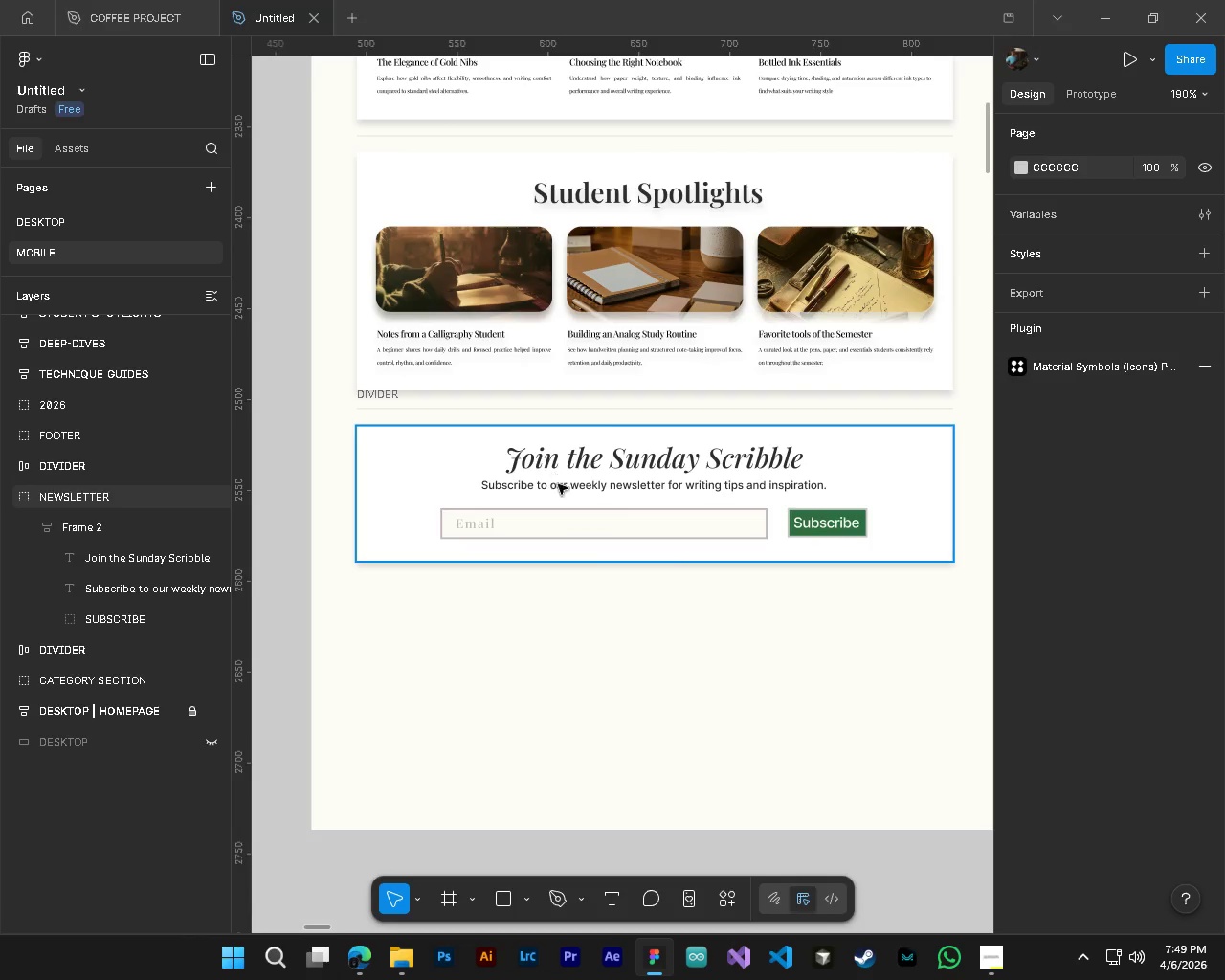 
hold_key(key=ControlLeft, duration=0.47)
hold_key(key=AltLeft, duration=0.42)
scroll: coordinate [751, 641], scroll_direction: down, amount: 4.0
 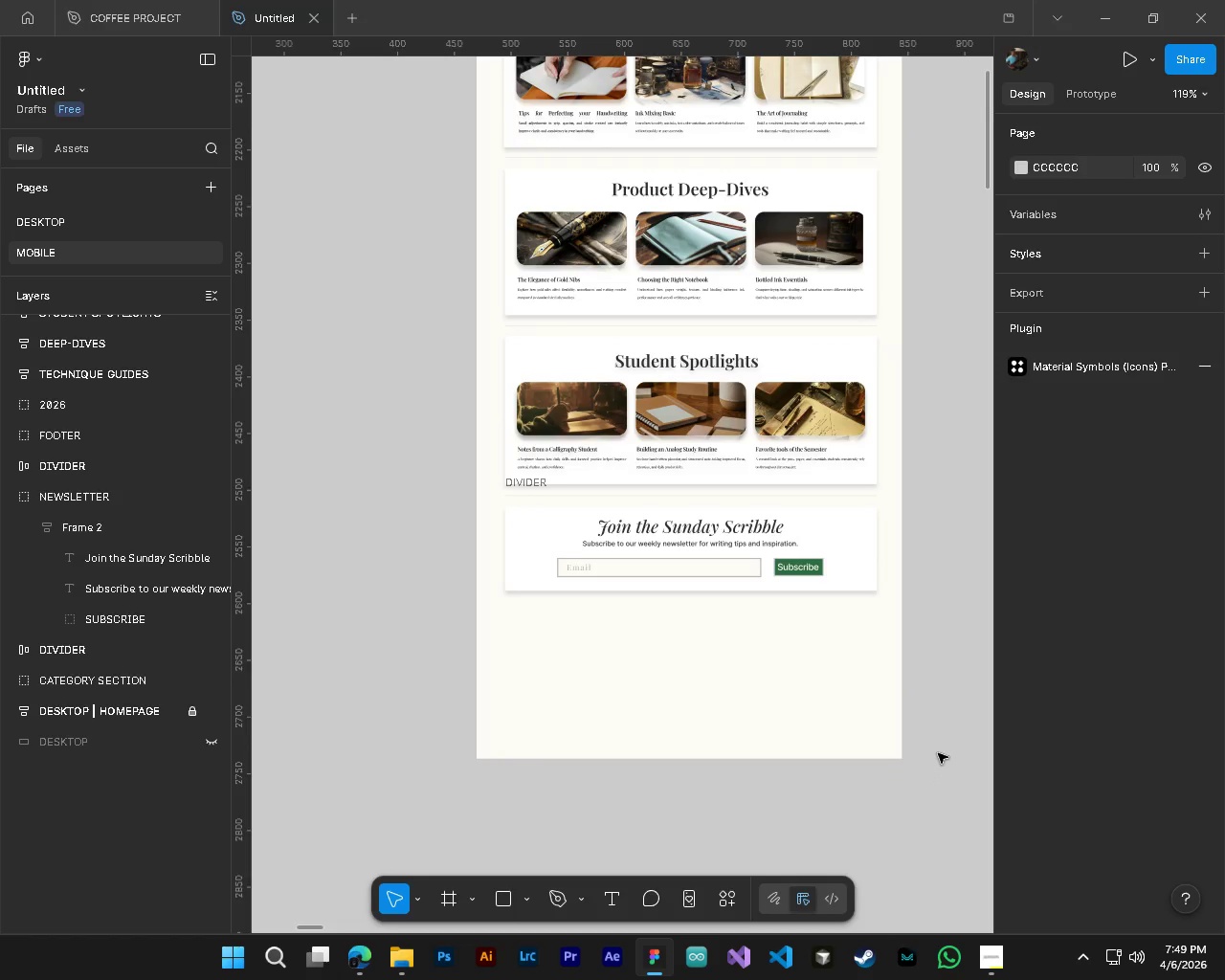 
left_click([938, 753])
 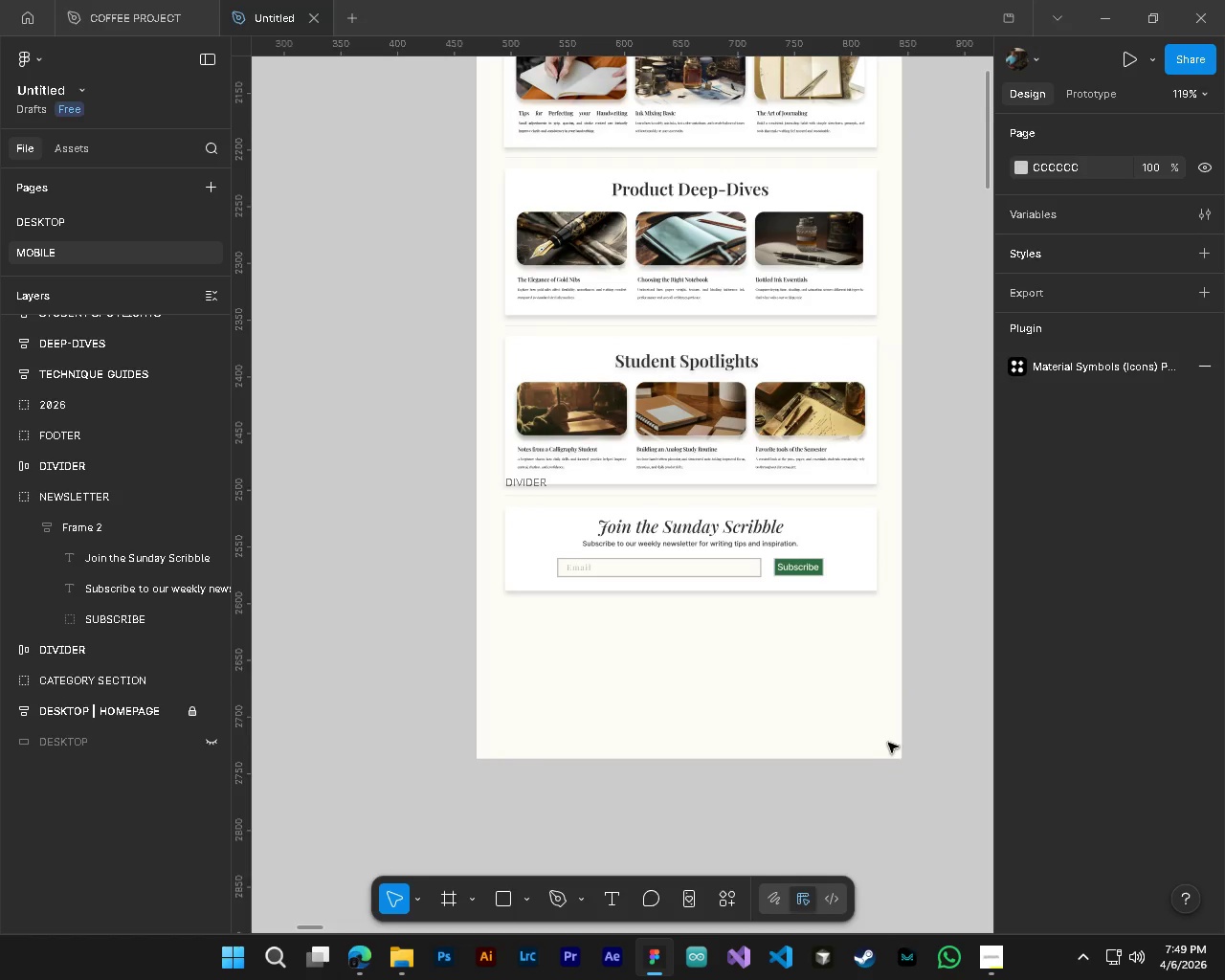 
hold_key(key=AltLeft, duration=0.39)
 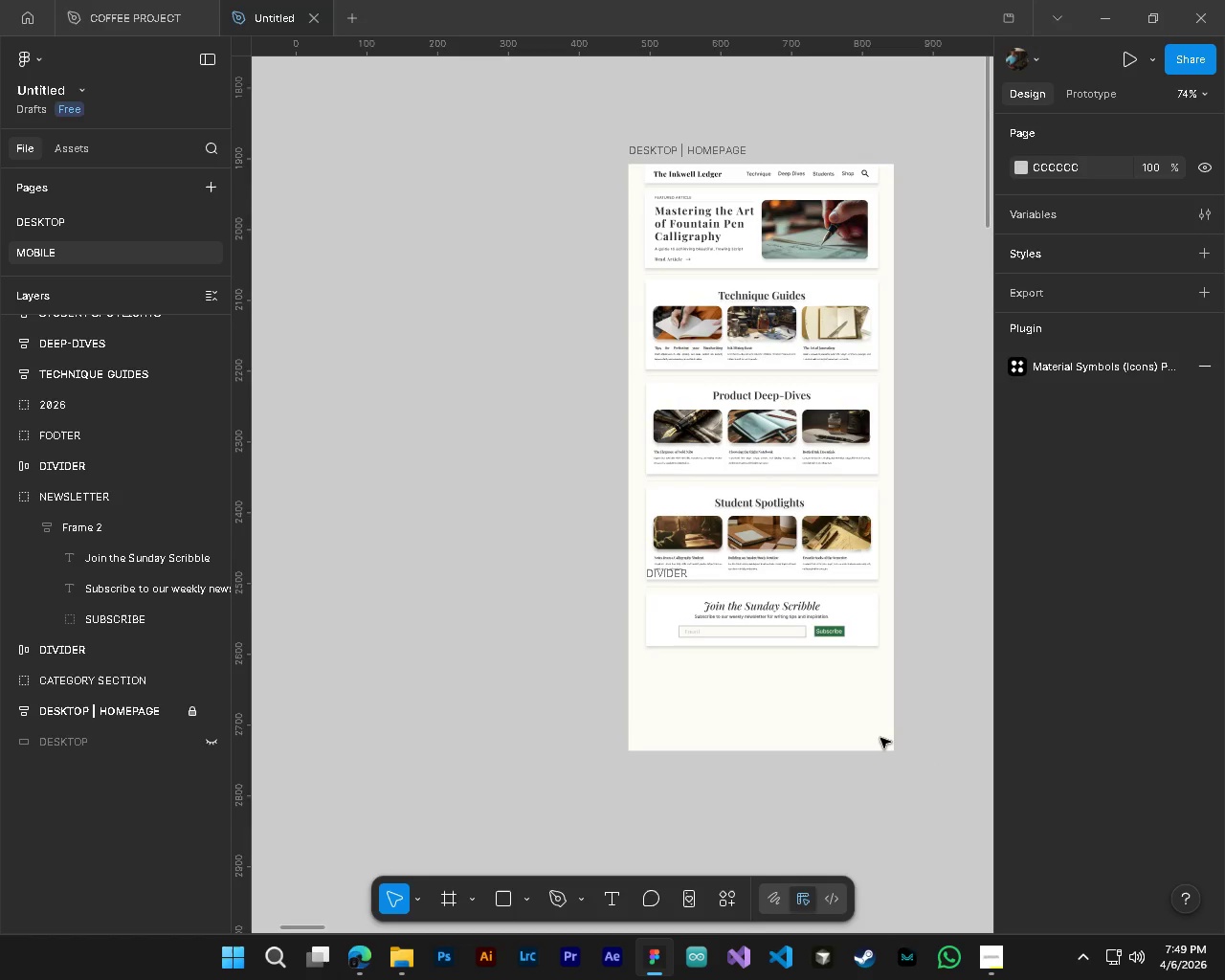 
key(Control+S)
 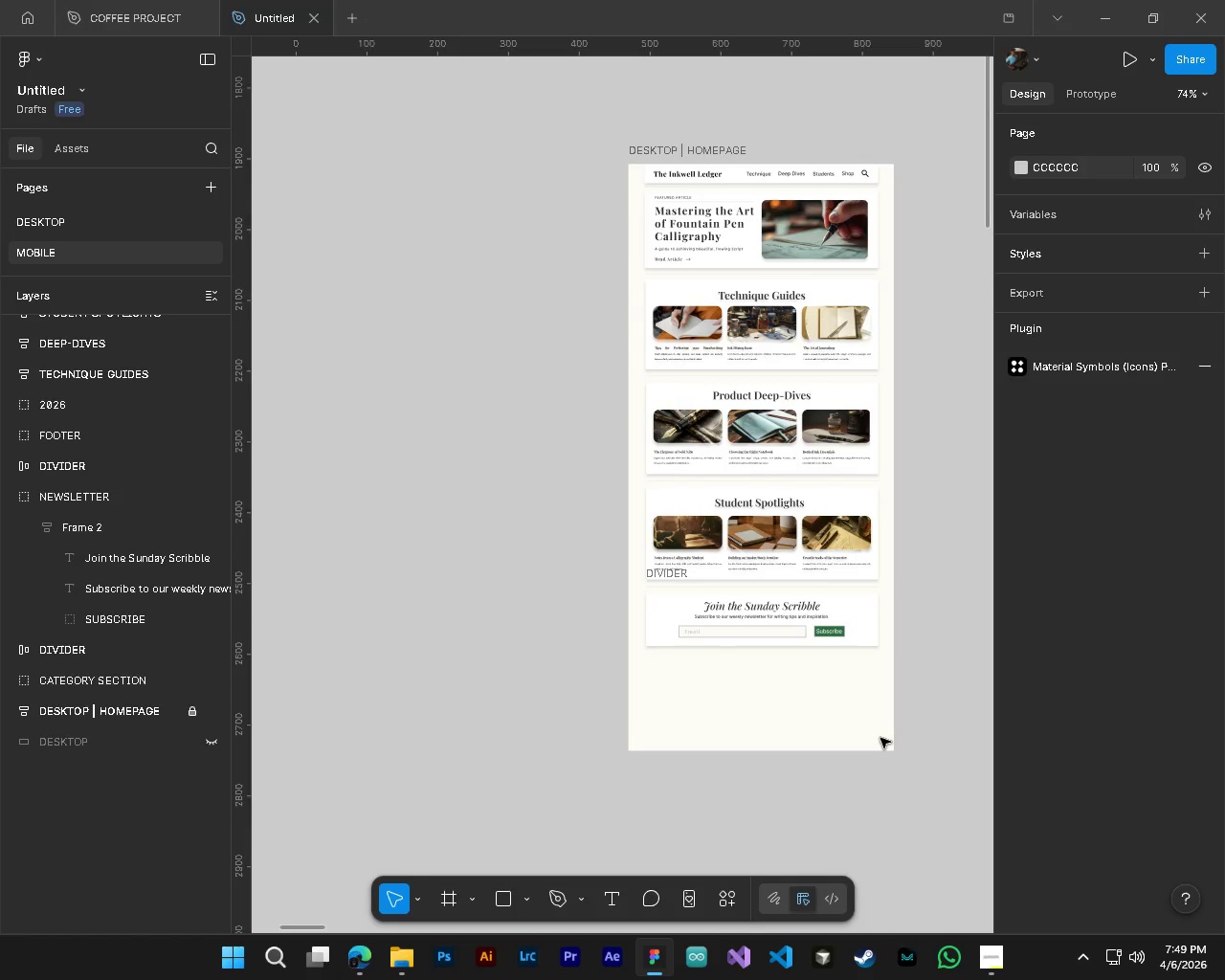 
scroll: coordinate [880, 738], scroll_direction: down, amount: 4.0
 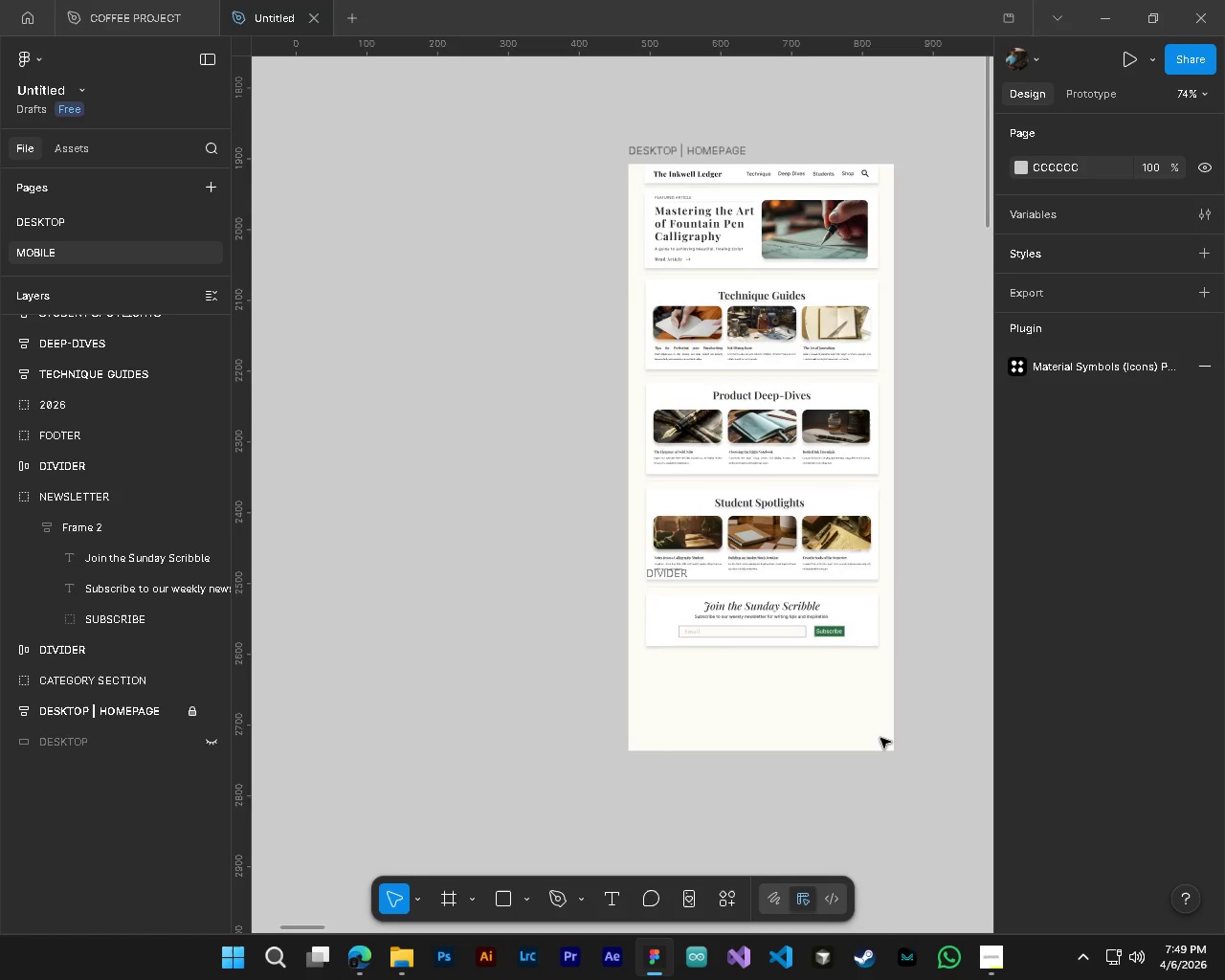 
key(Alt+Control+AltLeft)
 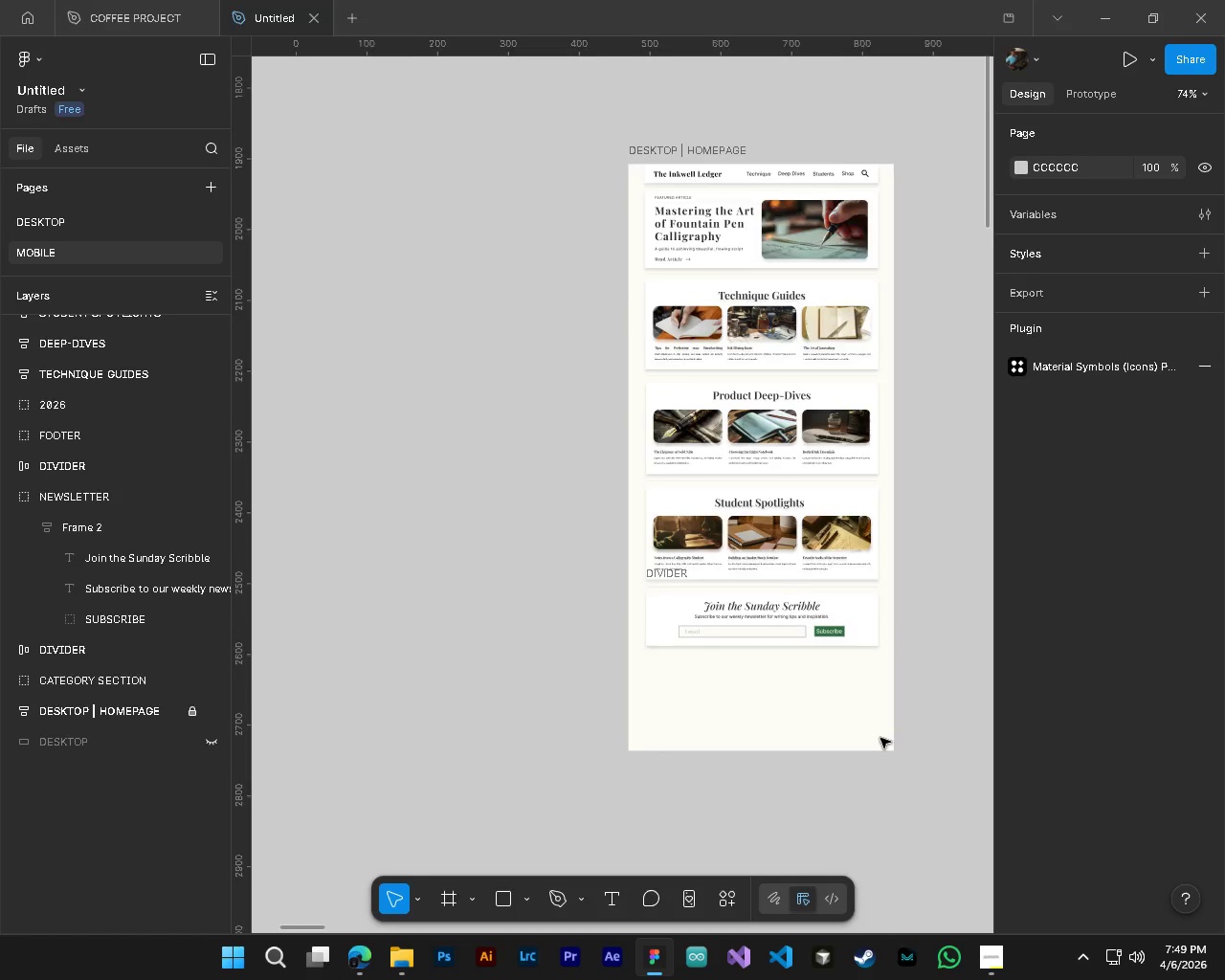 
hold_key(key=ControlLeft, duration=0.33)
scroll: coordinate [880, 738], scroll_direction: down, amount: 6.0
 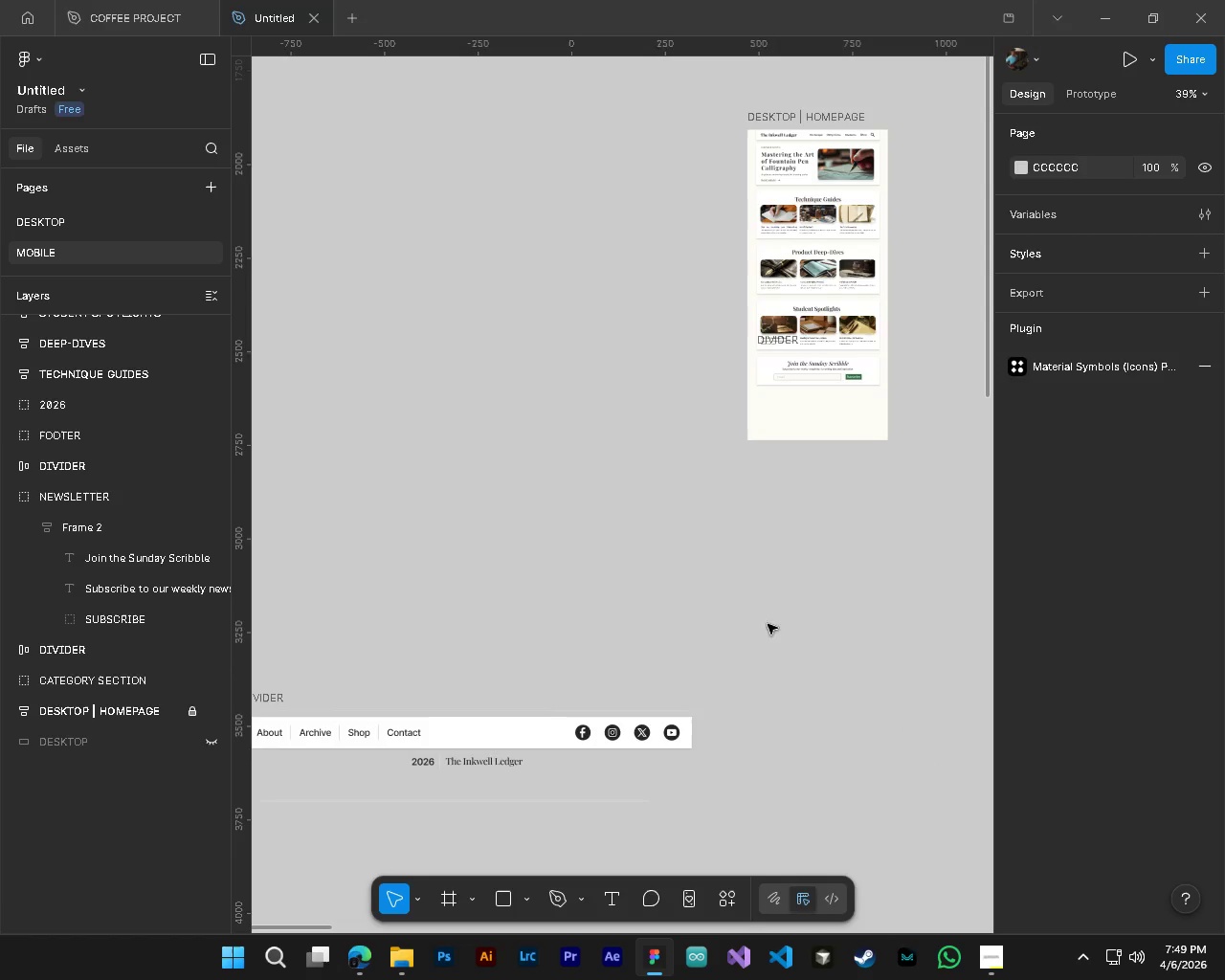 
hold_key(key=ControlLeft, duration=0.58)
hold_key(key=AltLeft, duration=0.5)
scroll: coordinate [494, 726], scroll_direction: down, amount: 4.0
 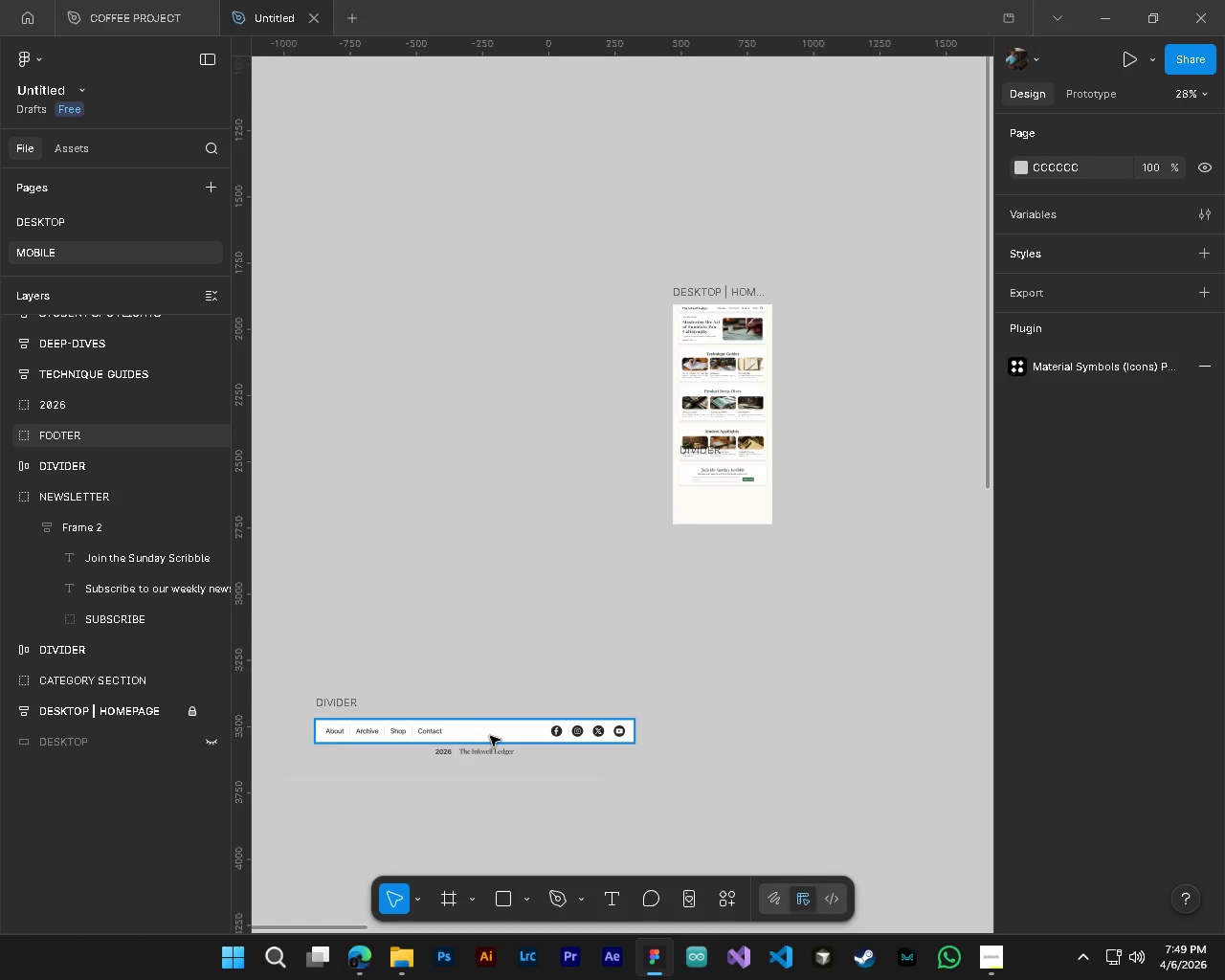 
hold_key(key=ControlLeft, duration=2.75)
hold_key(key=AltLeft, duration=1.5)
scroll: coordinate [710, 471], scroll_direction: up, amount: 12.0
 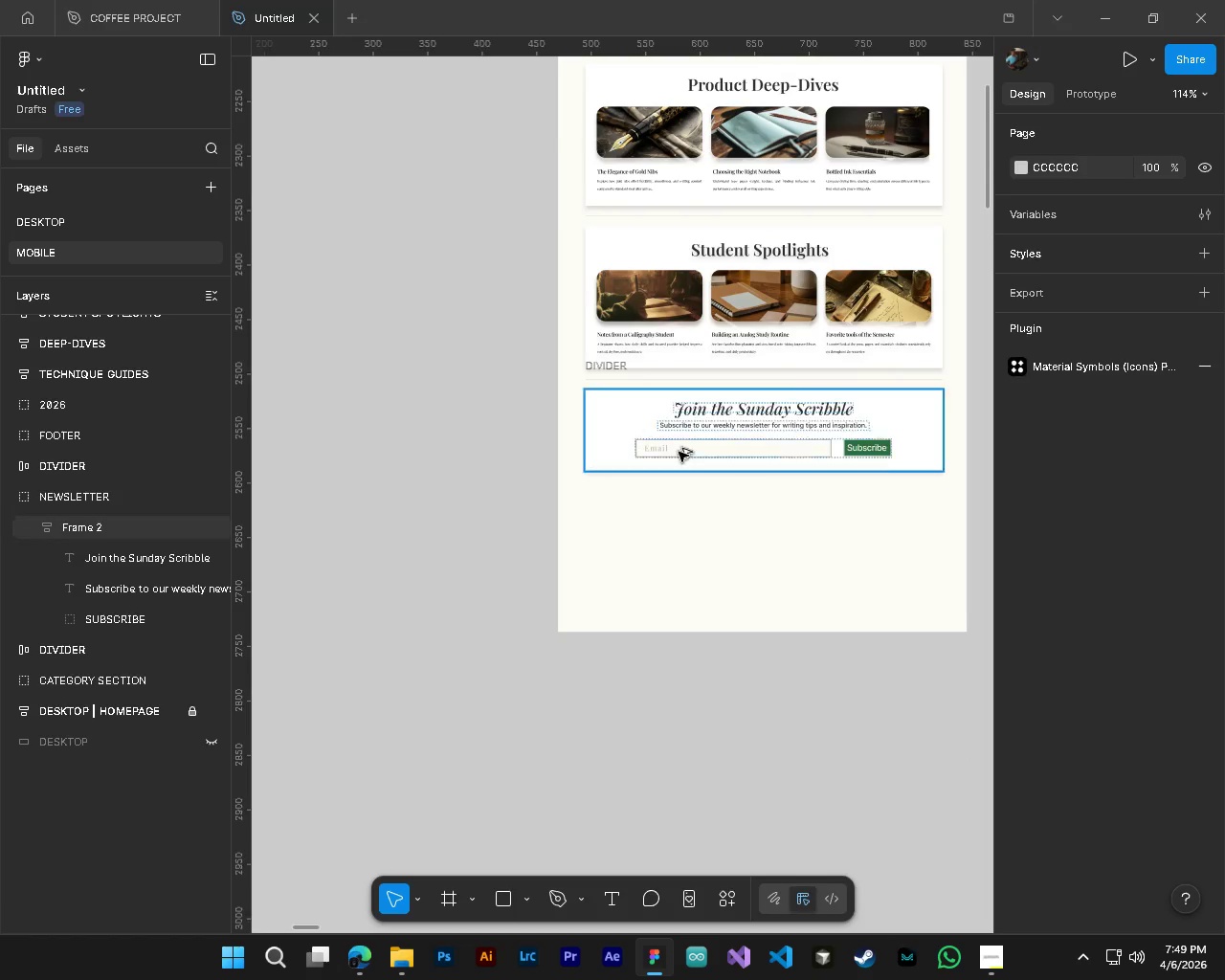 
hold_key(key=AltLeft, duration=1.19)
scroll: coordinate [653, 353], scroll_direction: up, amount: 4.0
 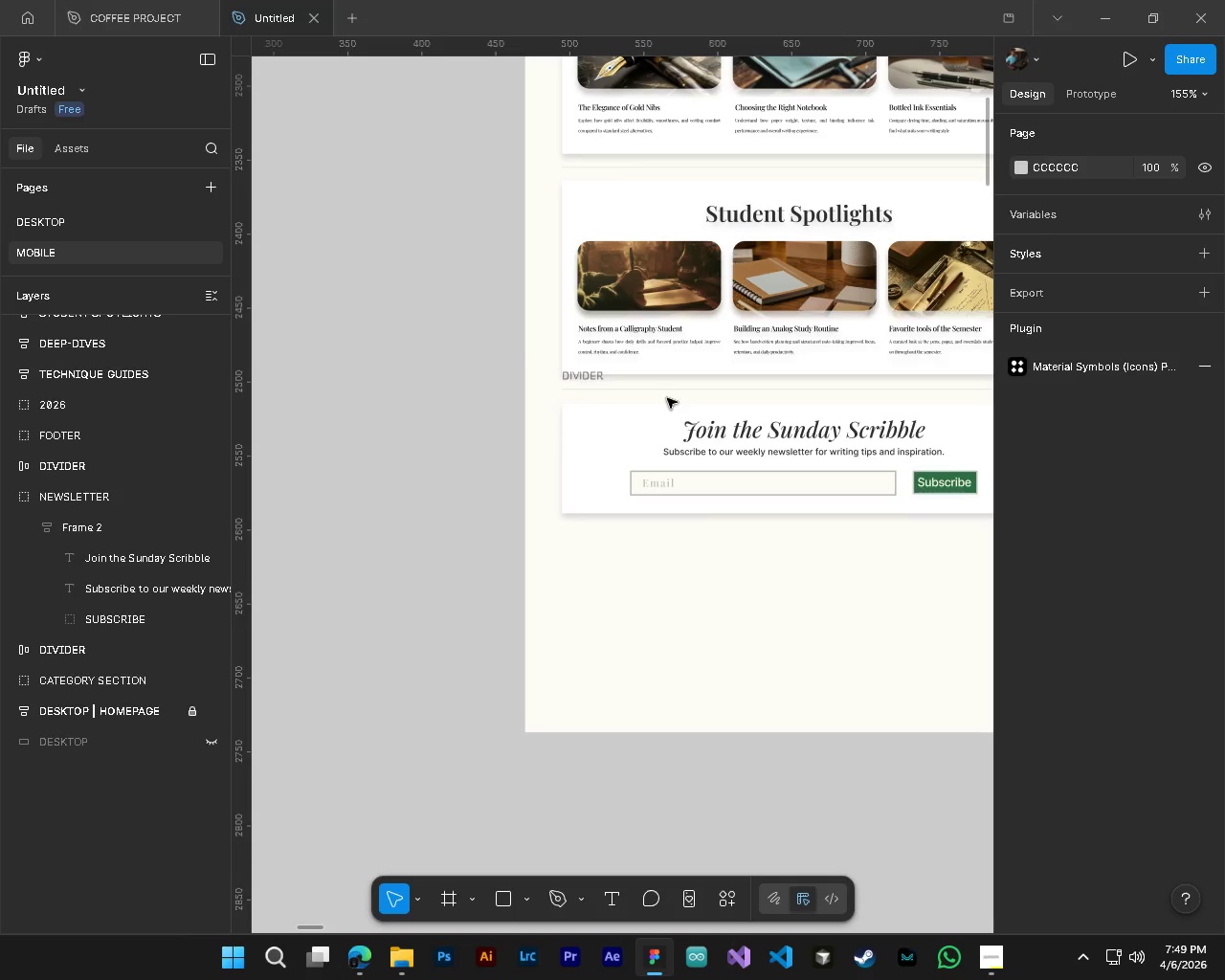 
hold_key(key=AltLeft, duration=1.7)
 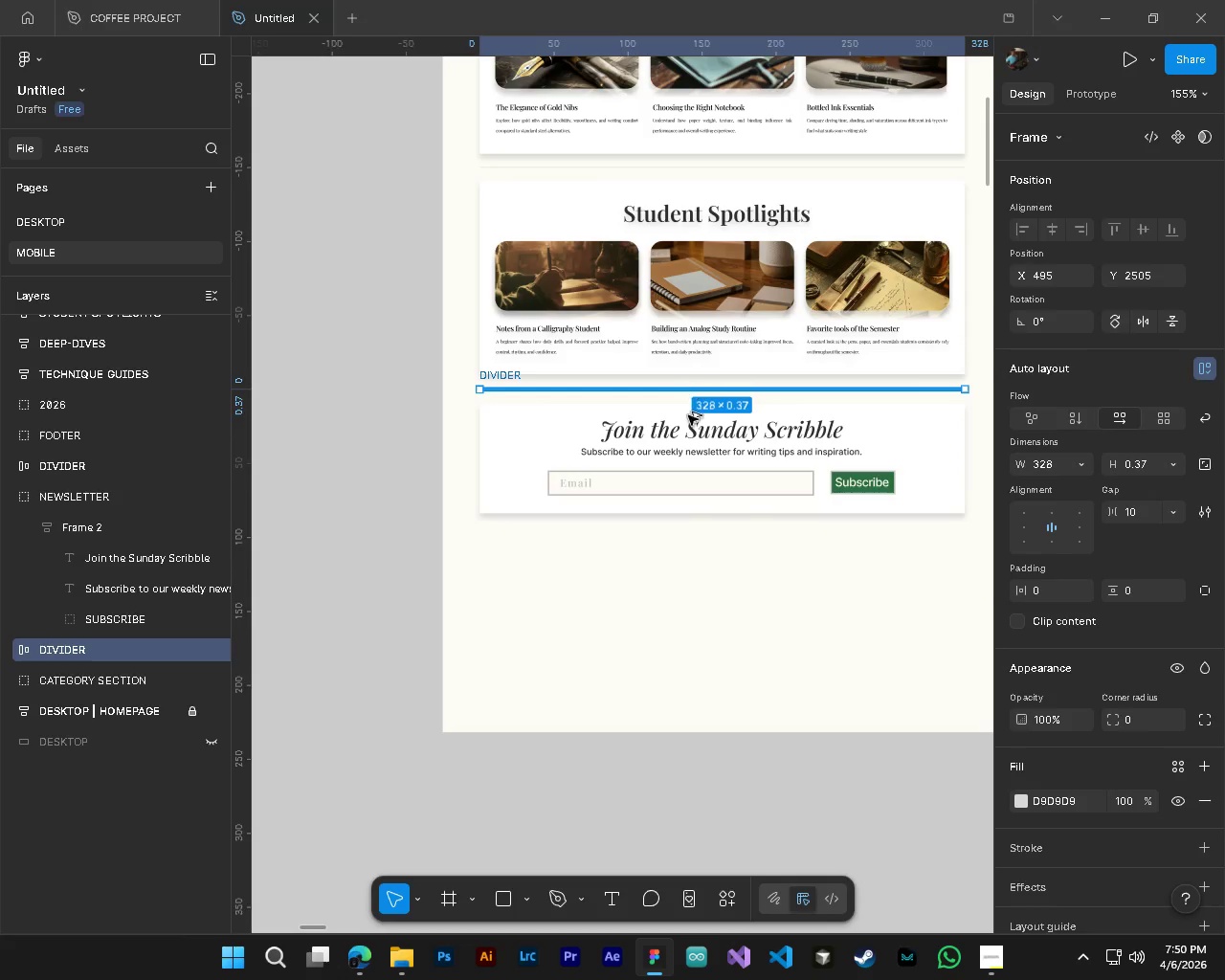 
hold_key(key=ShiftLeft, duration=0.52)
 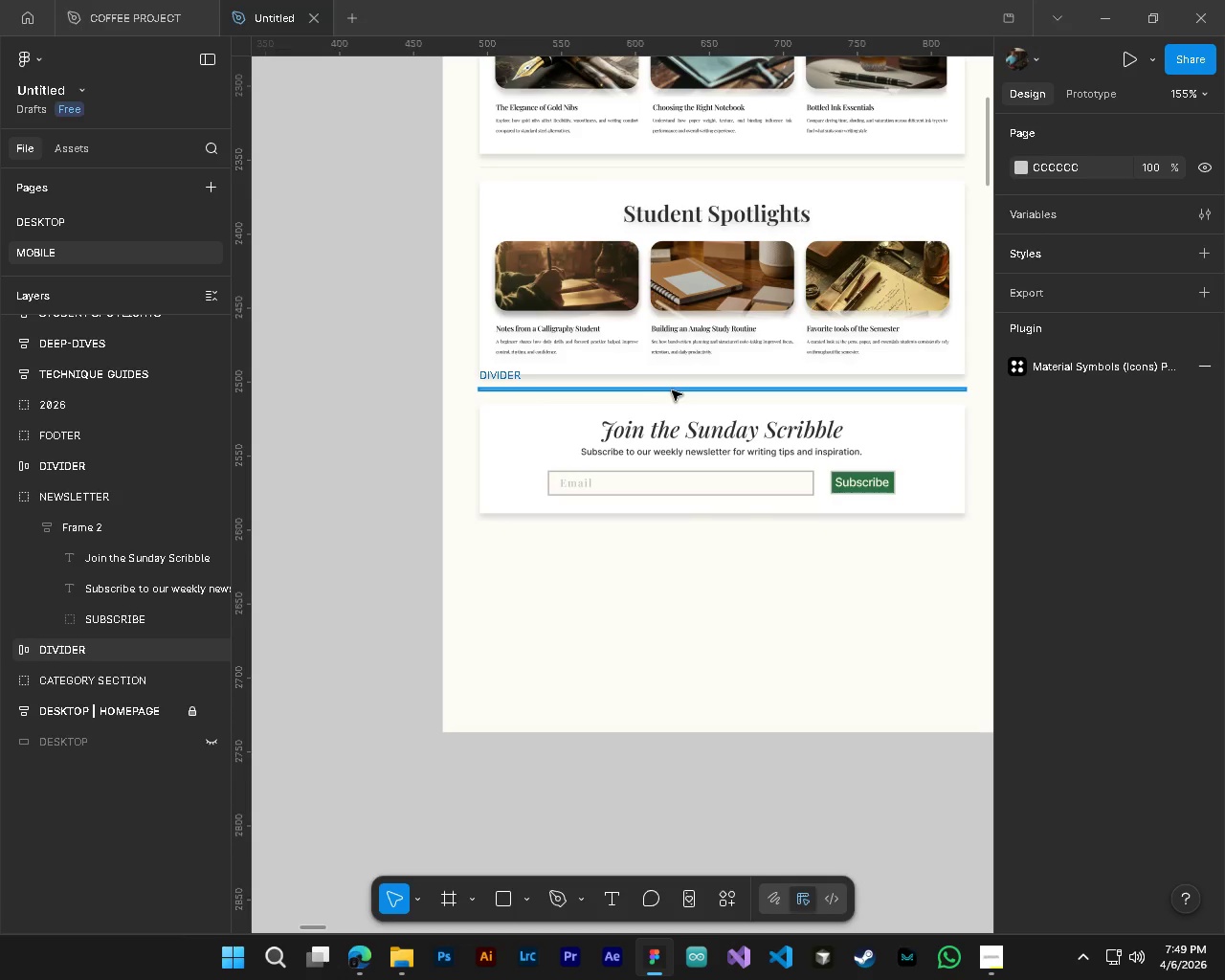 
hold_key(key=ControlLeft, duration=0.61)
 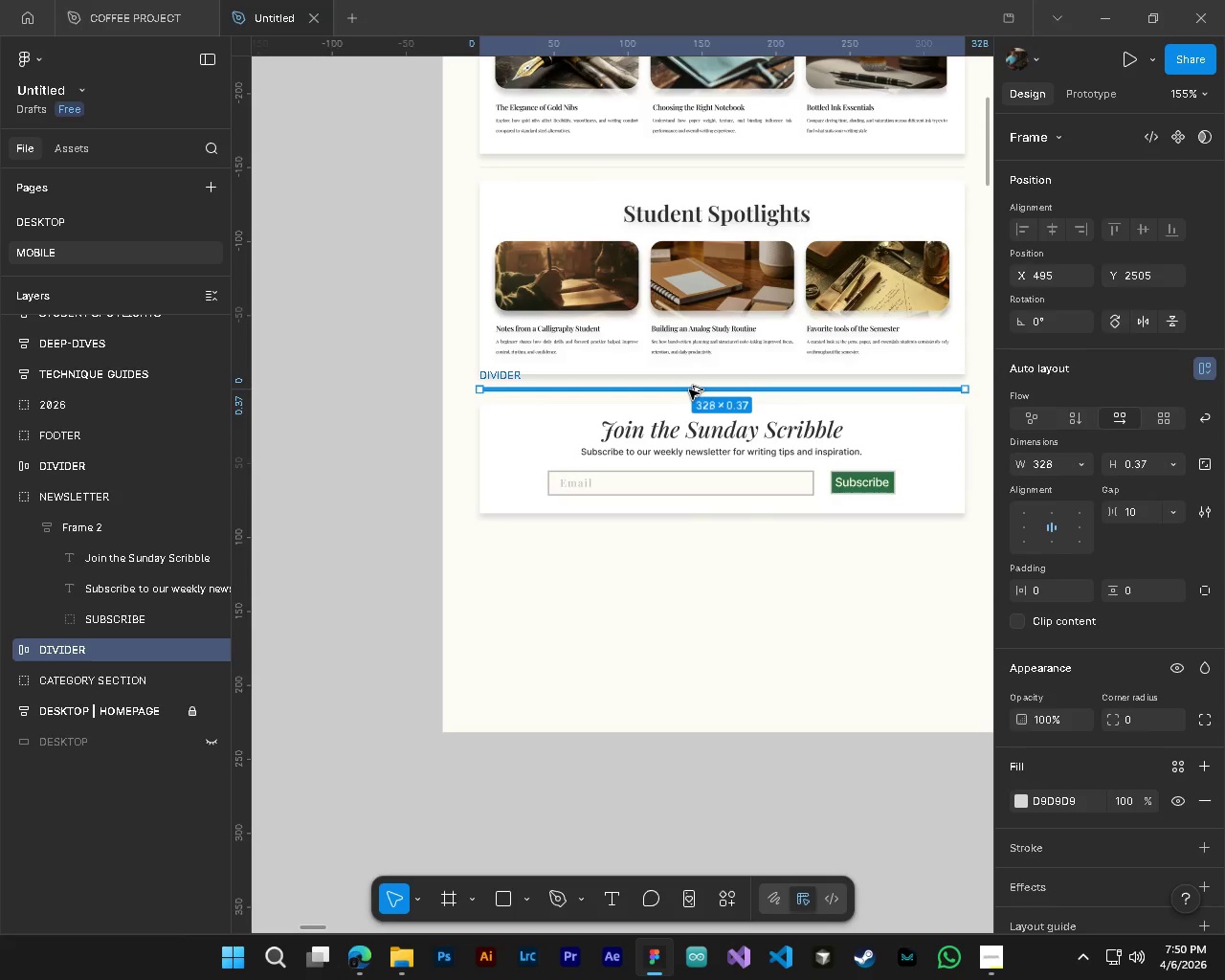 
scroll: coordinate [667, 398], scroll_direction: down, amount: 4.0
 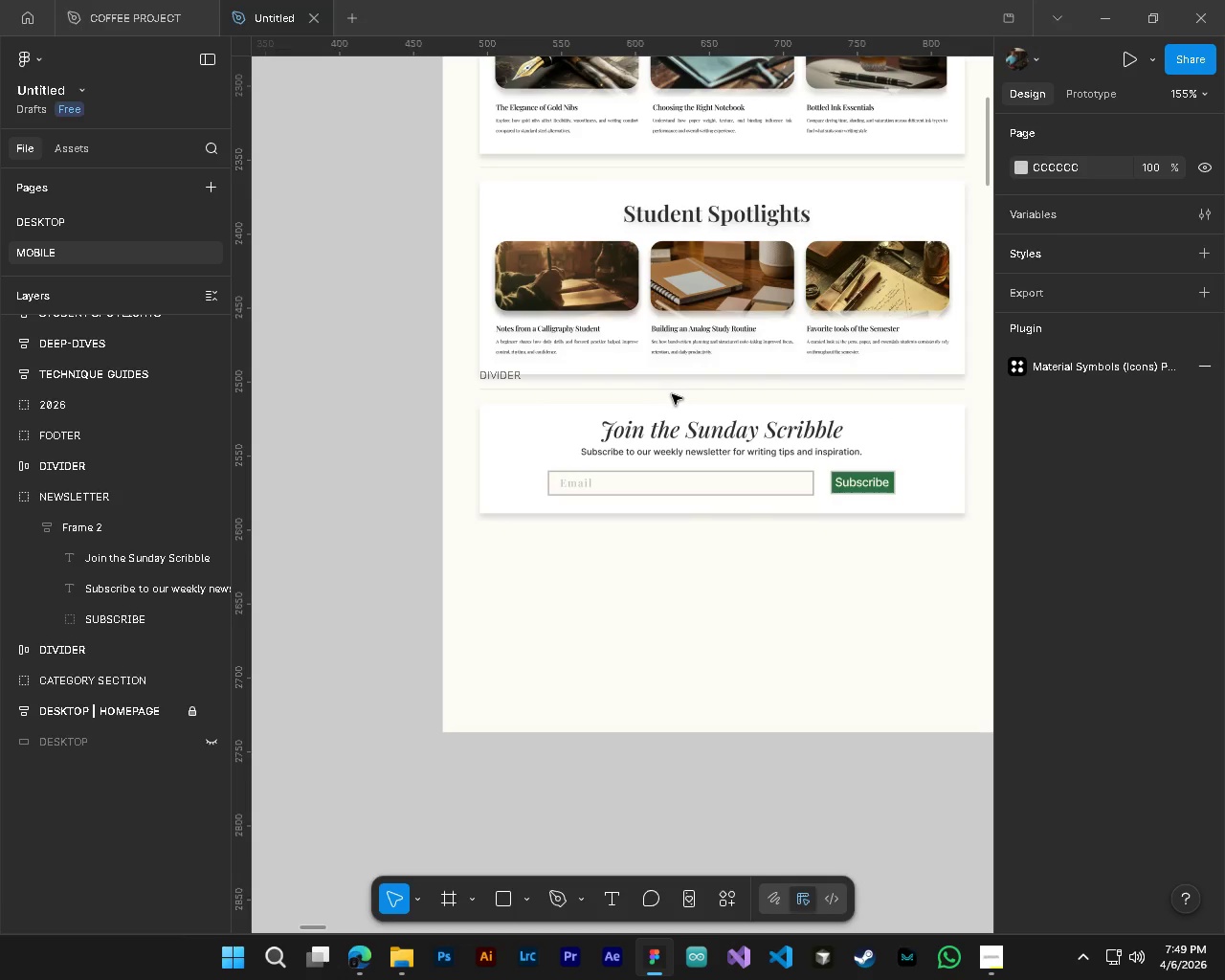 
left_click([672, 390])
 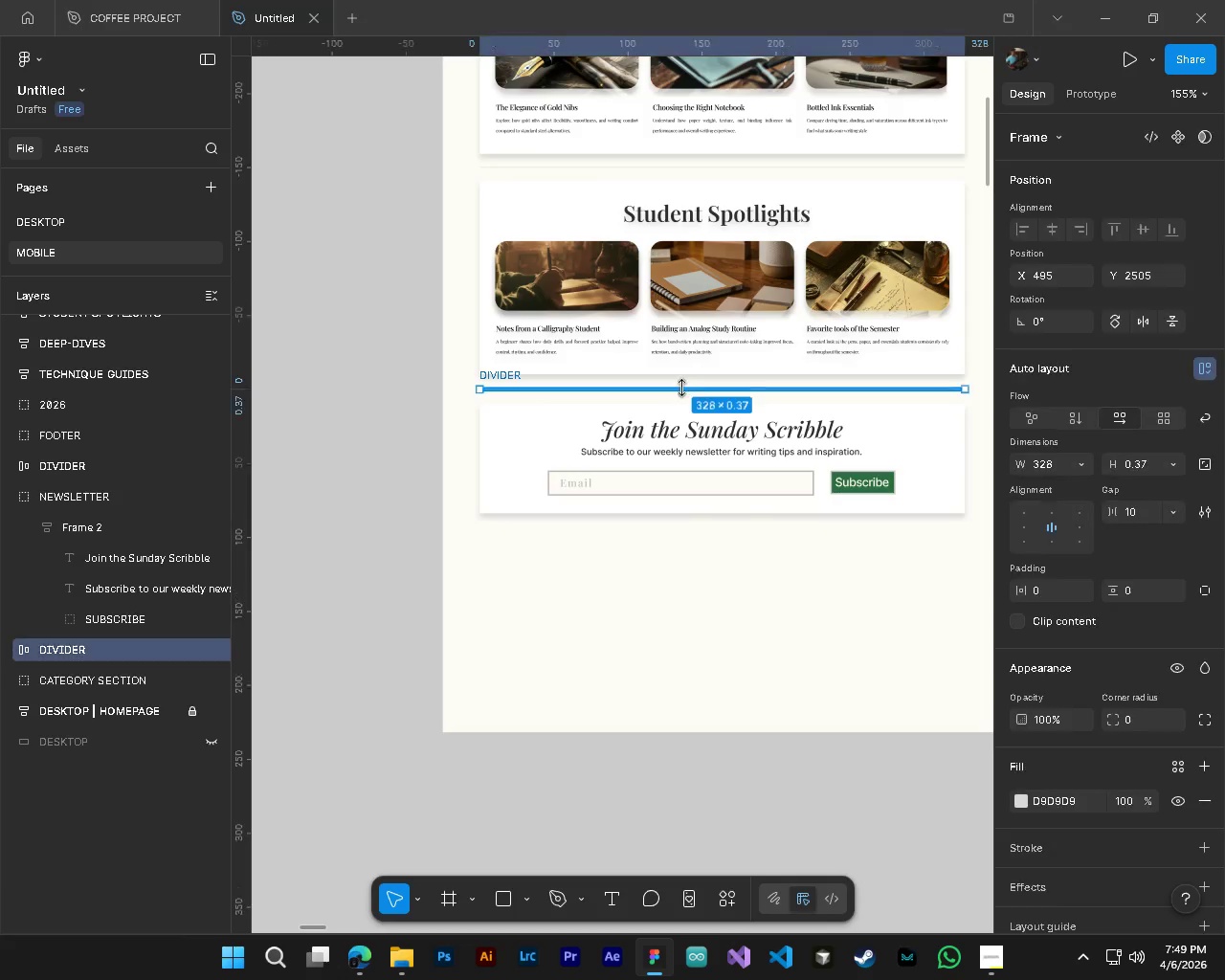 
hold_key(key=ControlLeft, duration=4.12)
hold_key(key=AltLeft, duration=1.5)
left_click_drag(start_coordinate=[689, 390], to_coordinate=[689, 532])
 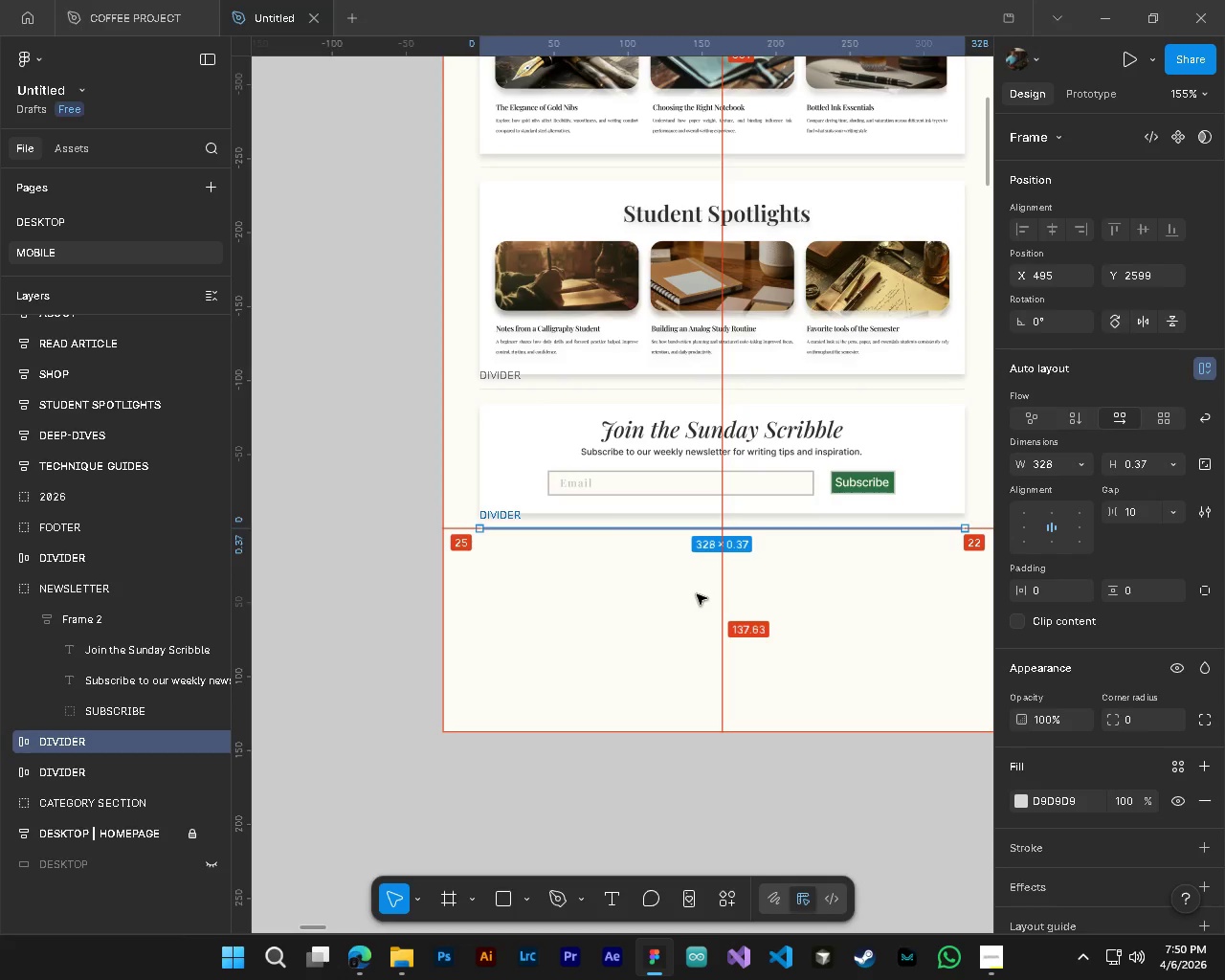 
hold_key(key=AltLeft, duration=1.52)
 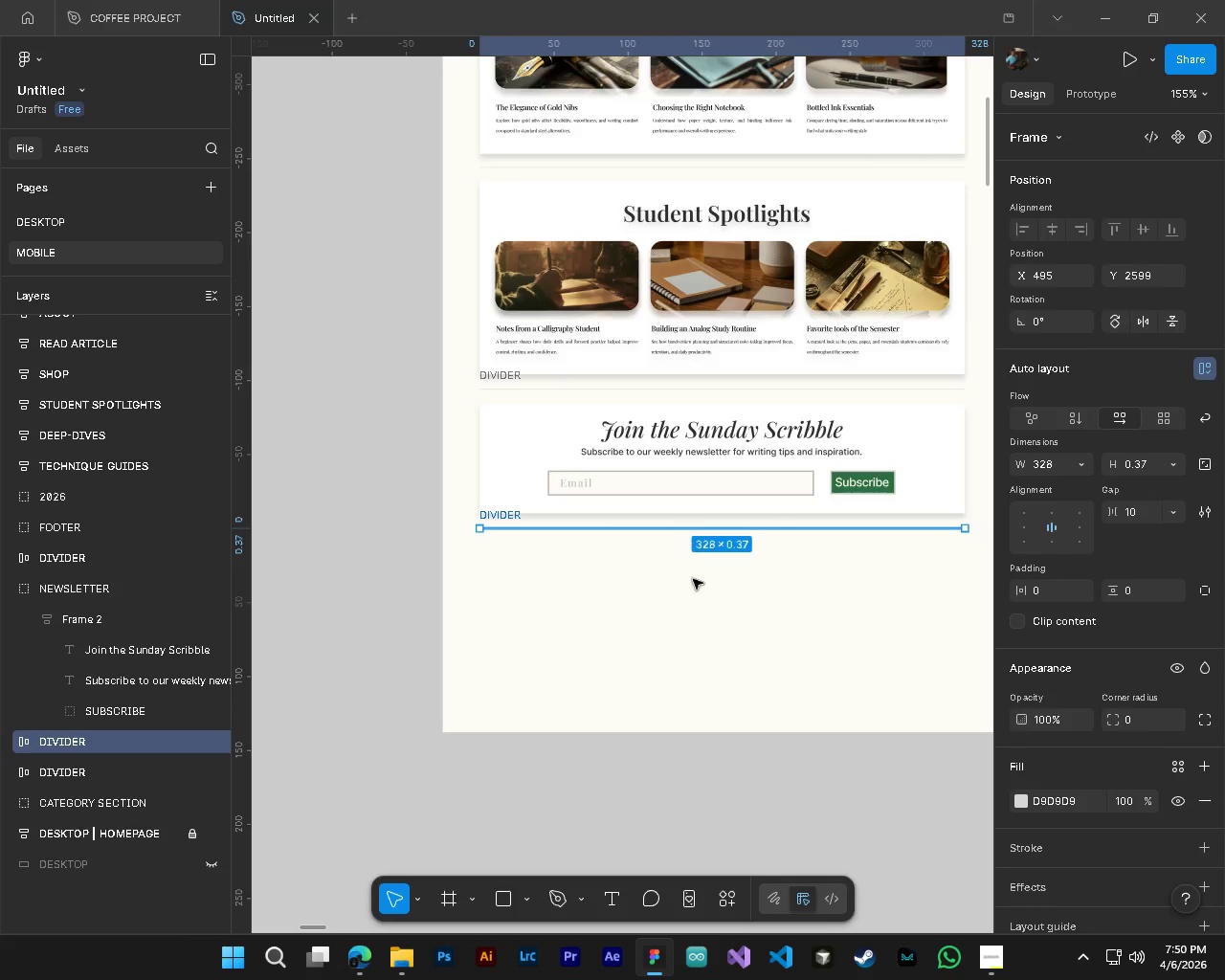 
hold_key(key=AltLeft, duration=0.53)
 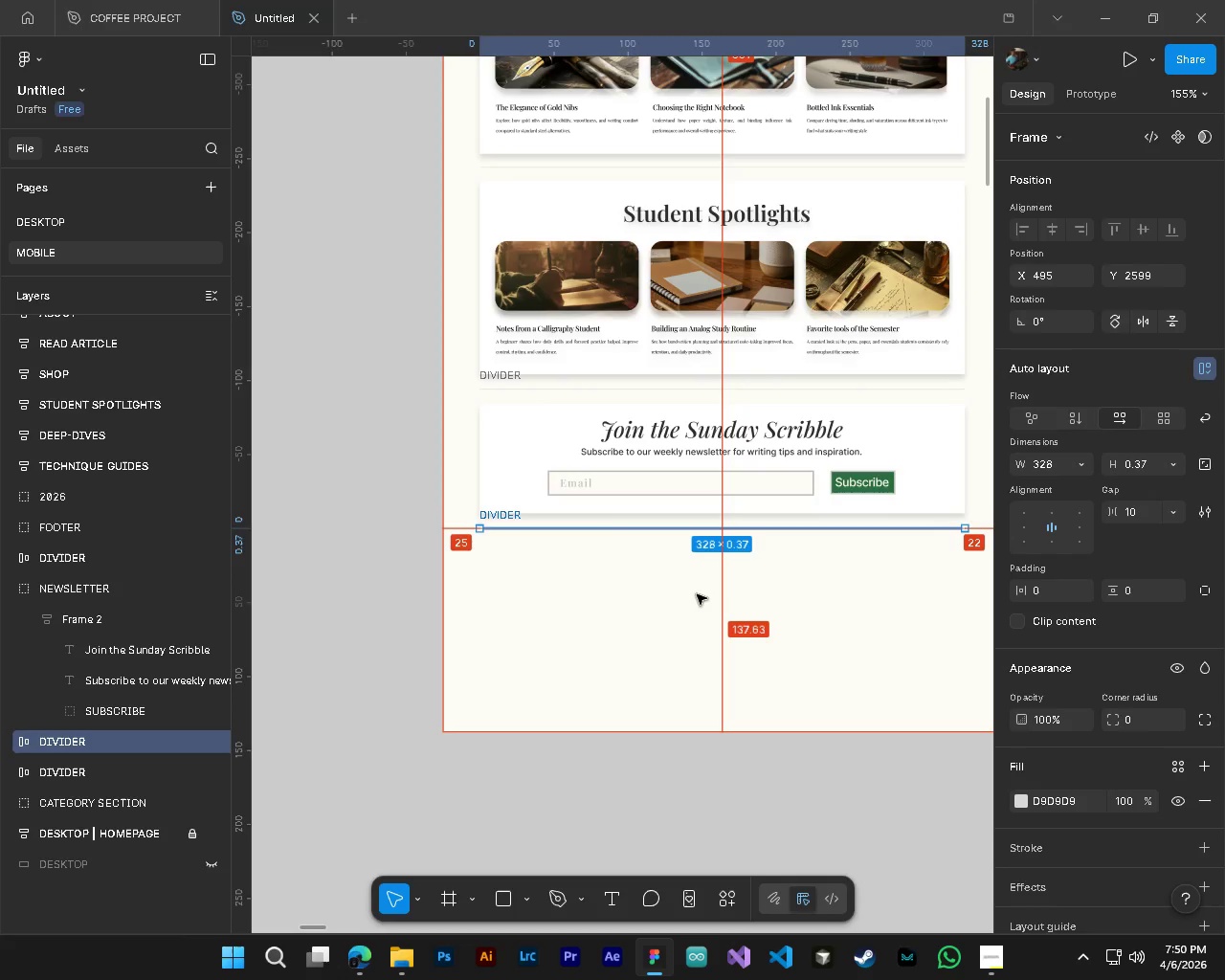 
hold_key(key=ControlLeft, duration=0.44)
hold_key(key=AltLeft, duration=0.41)
scroll: coordinate [697, 594], scroll_direction: down, amount: 5.0
 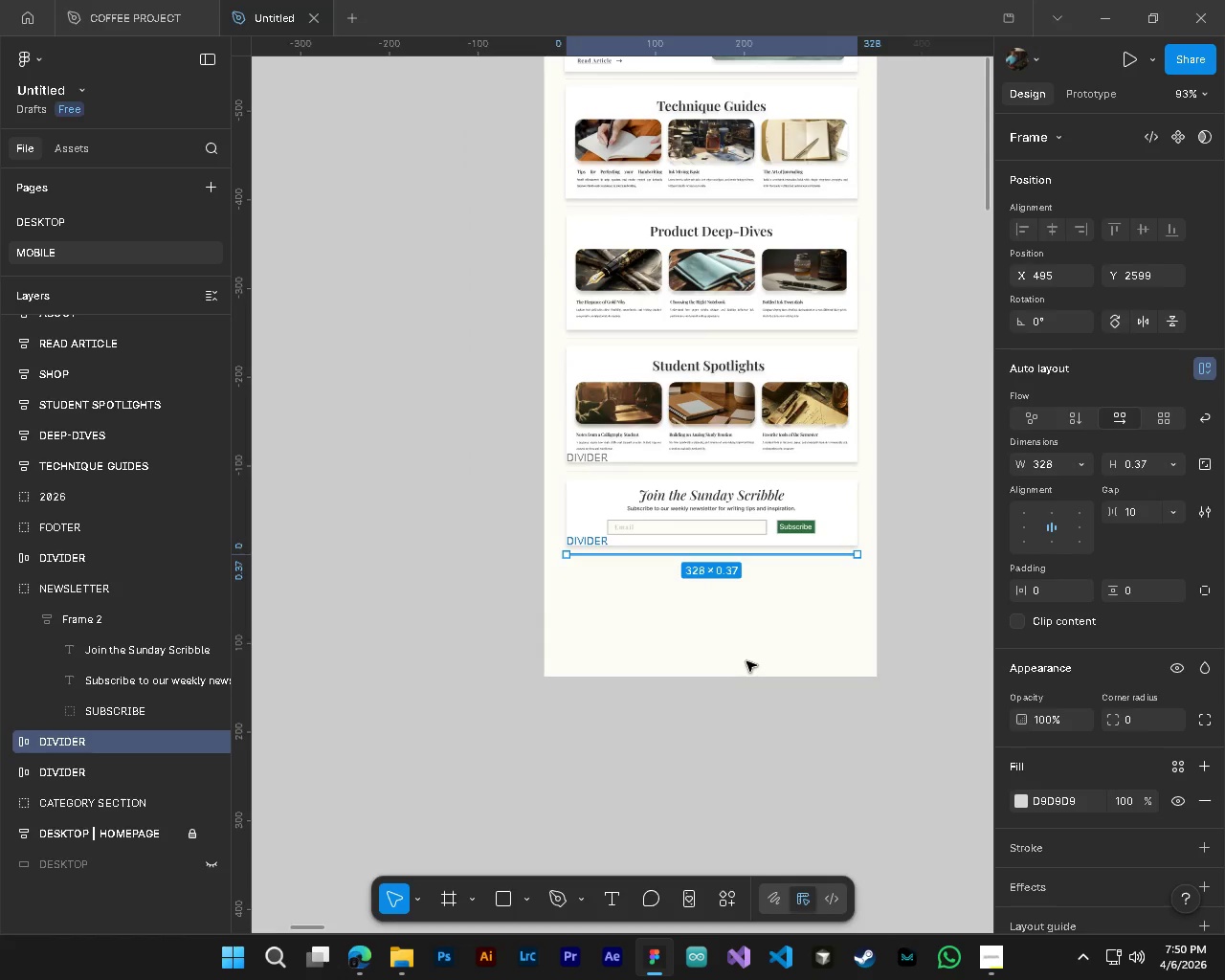 
hold_key(key=AltLeft, duration=0.33)
hold_key(key=ControlLeft, duration=0.31)
scroll: coordinate [509, 769], scroll_direction: down, amount: 10.0
 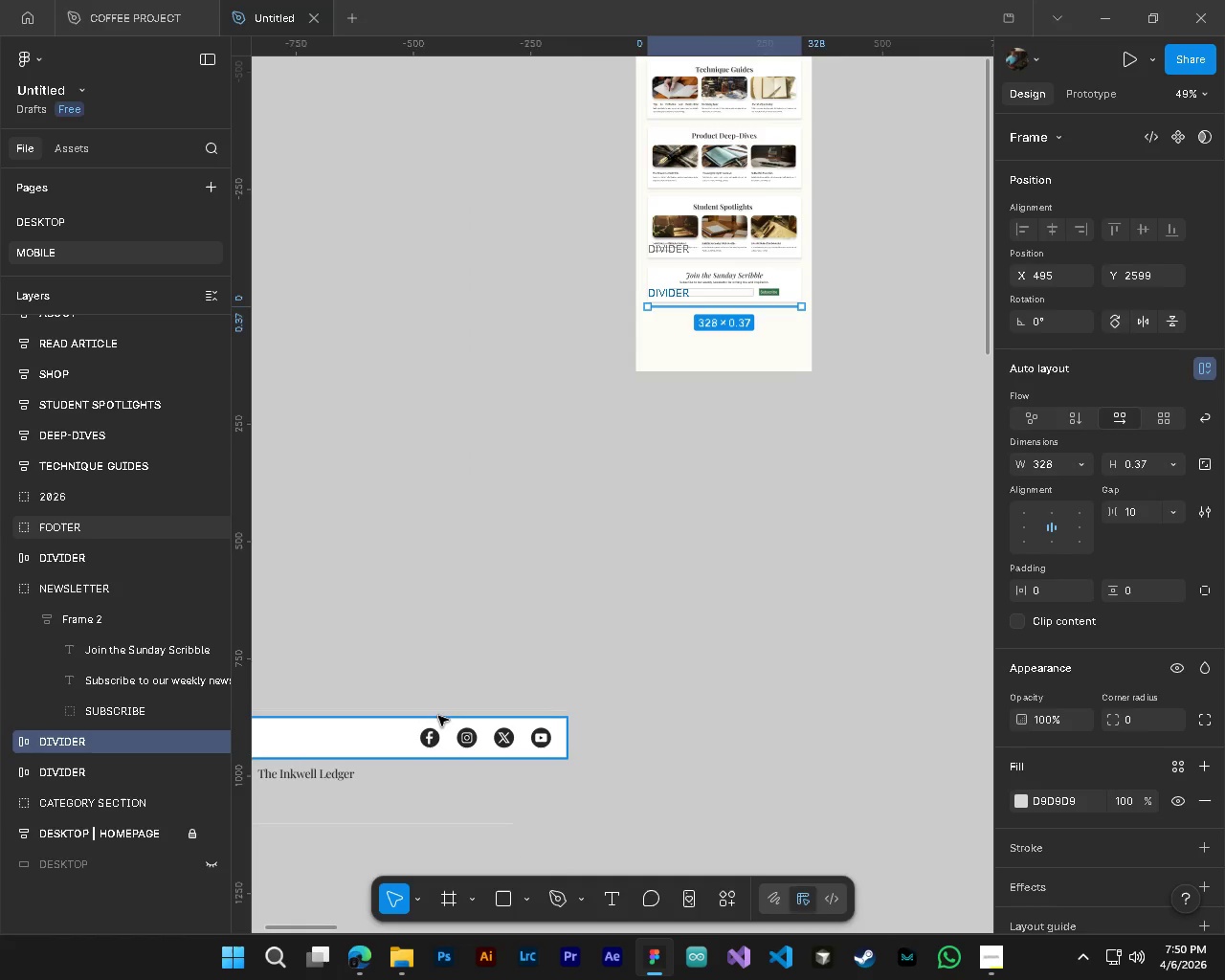 
left_click([438, 709])
 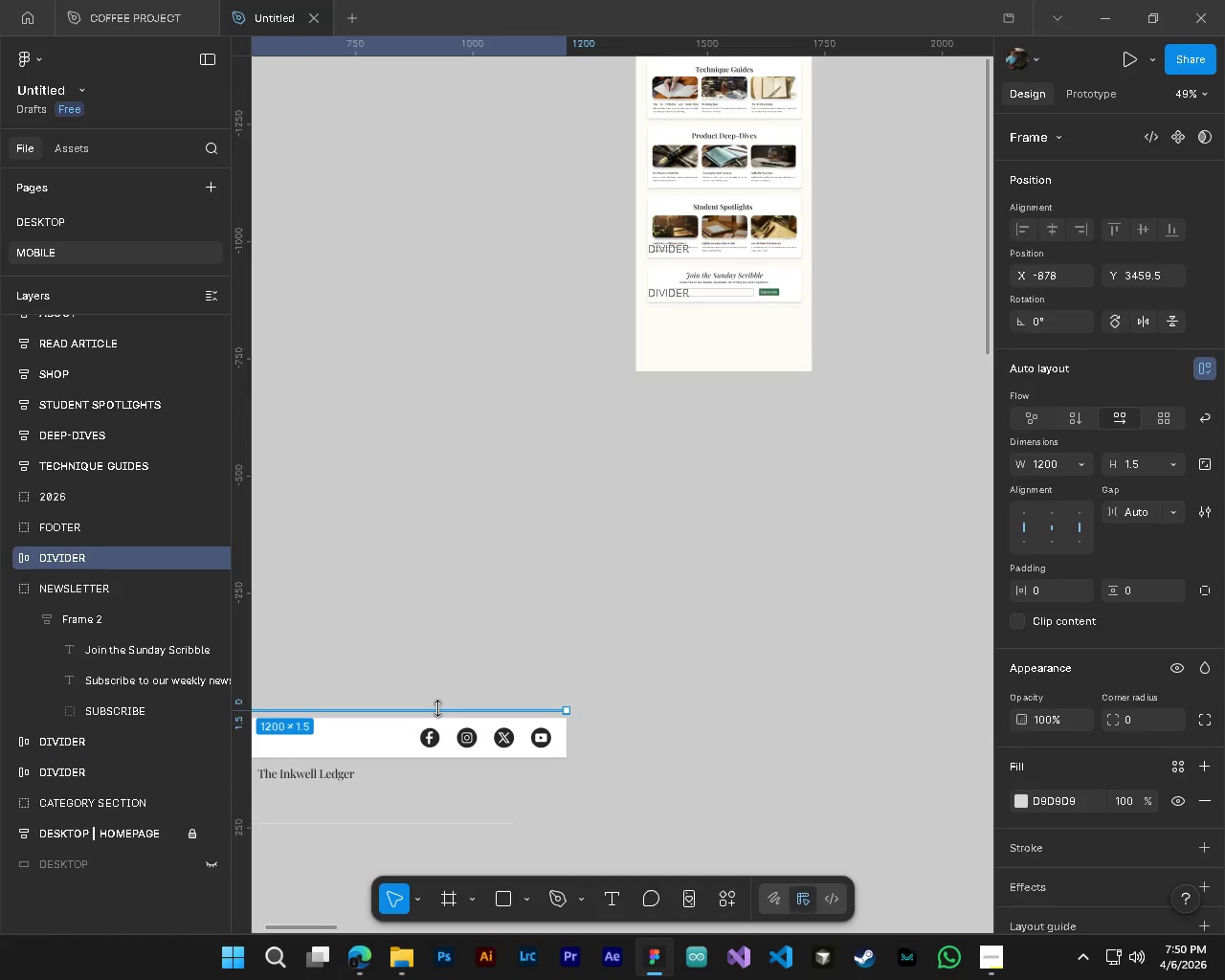 
key(Delete)
 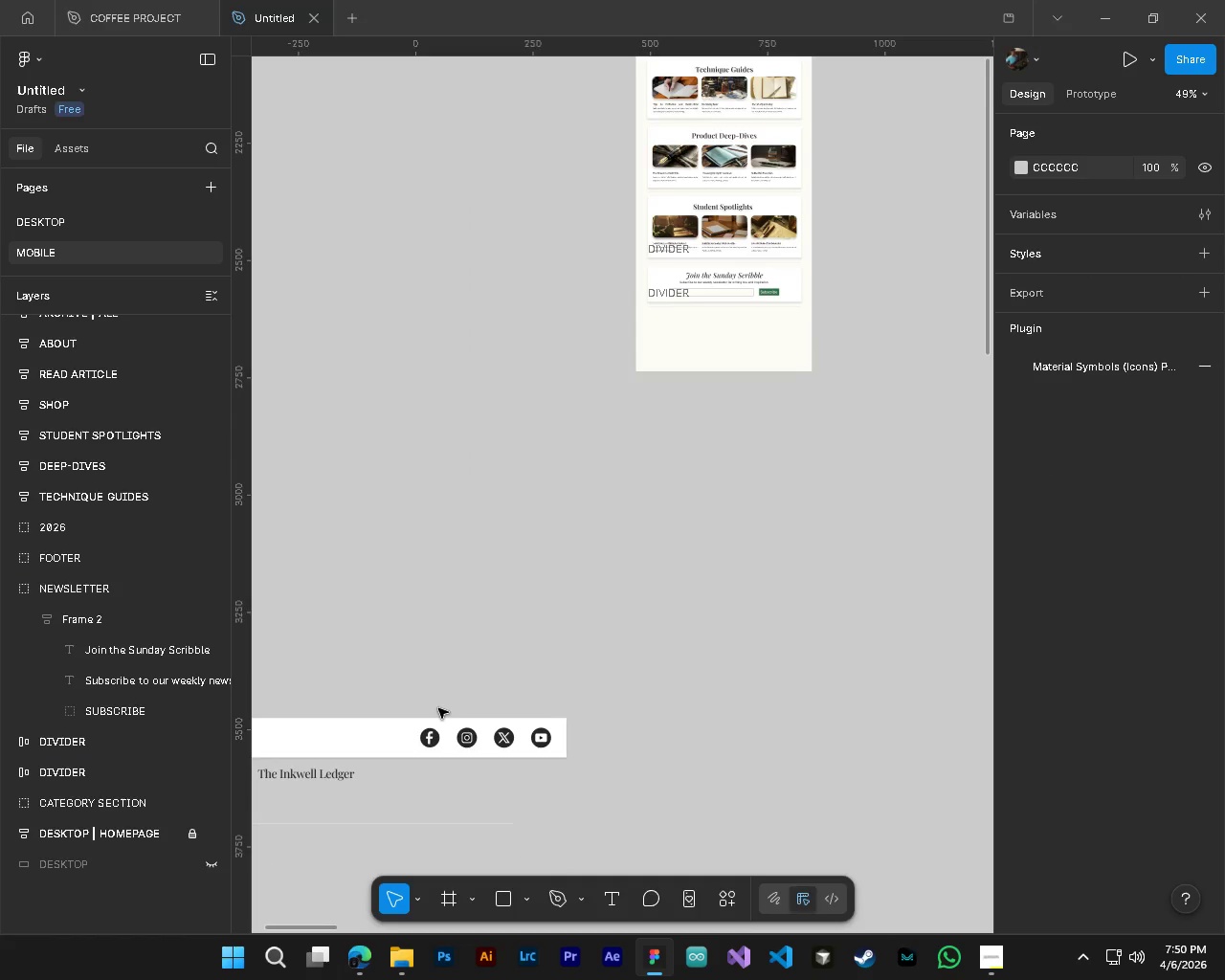 
hold_key(key=ControlLeft, duration=2.0)
 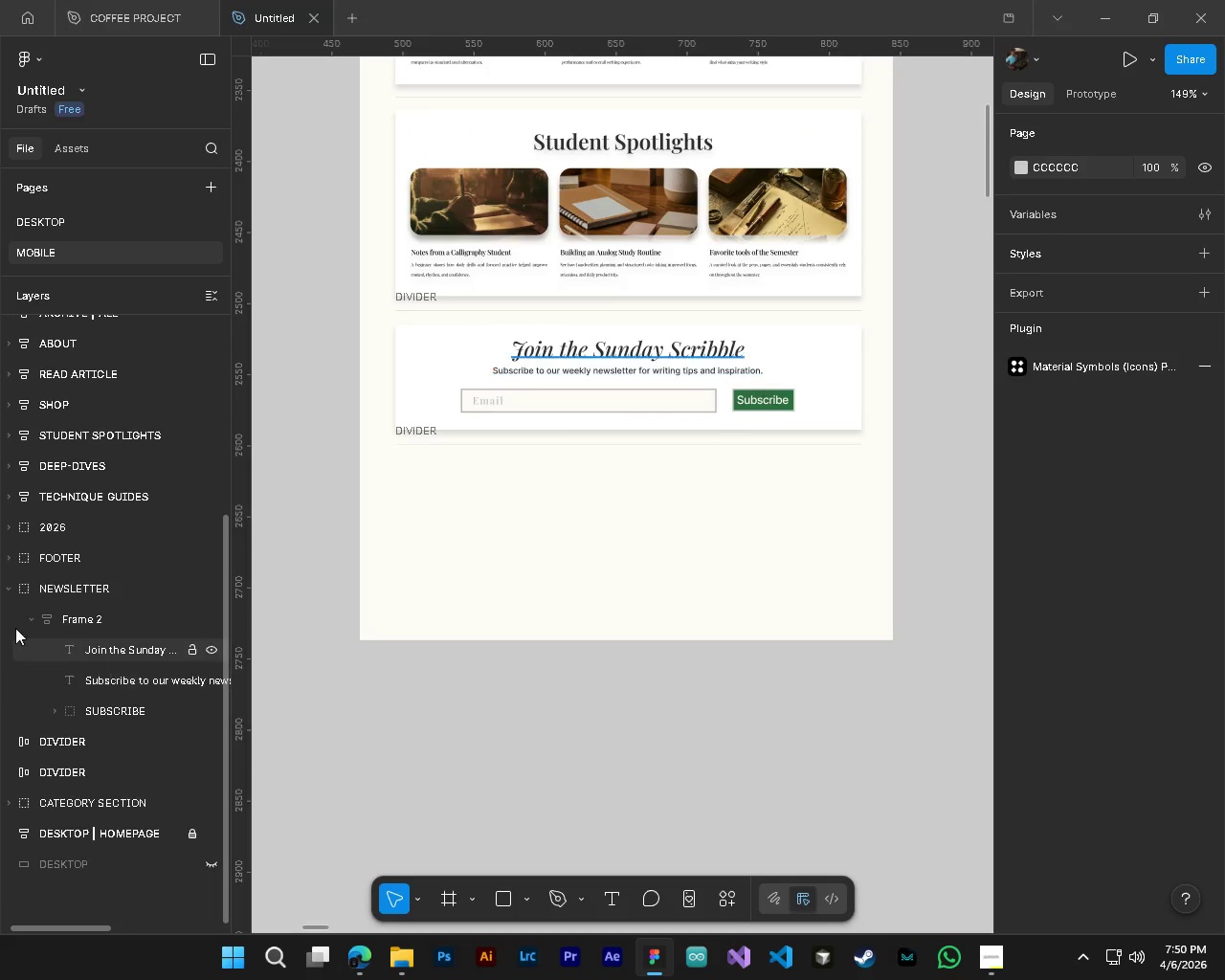 
hold_key(key=AltLeft, duration=1.52)
 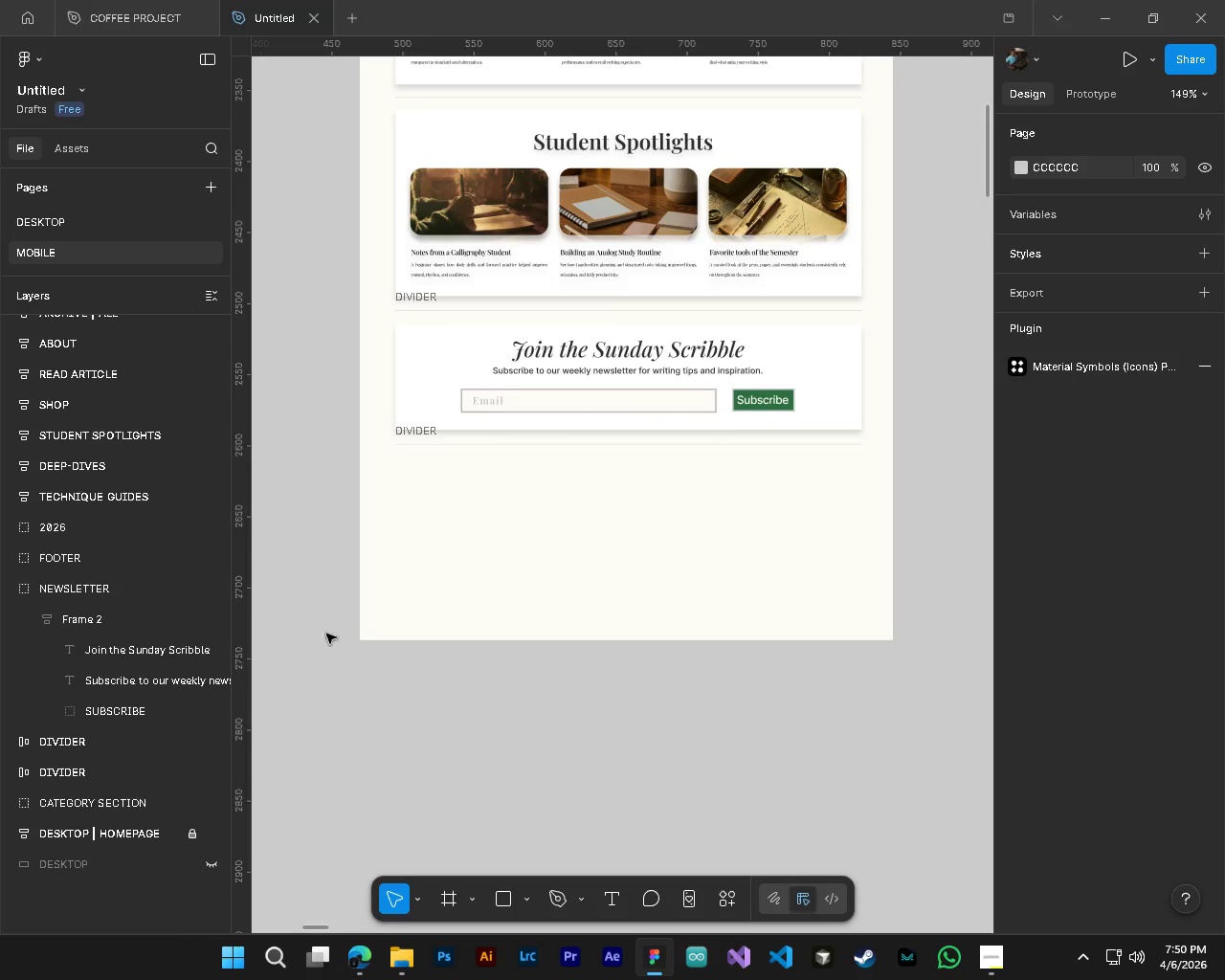 
key(Alt+Control+AltLeft)
 